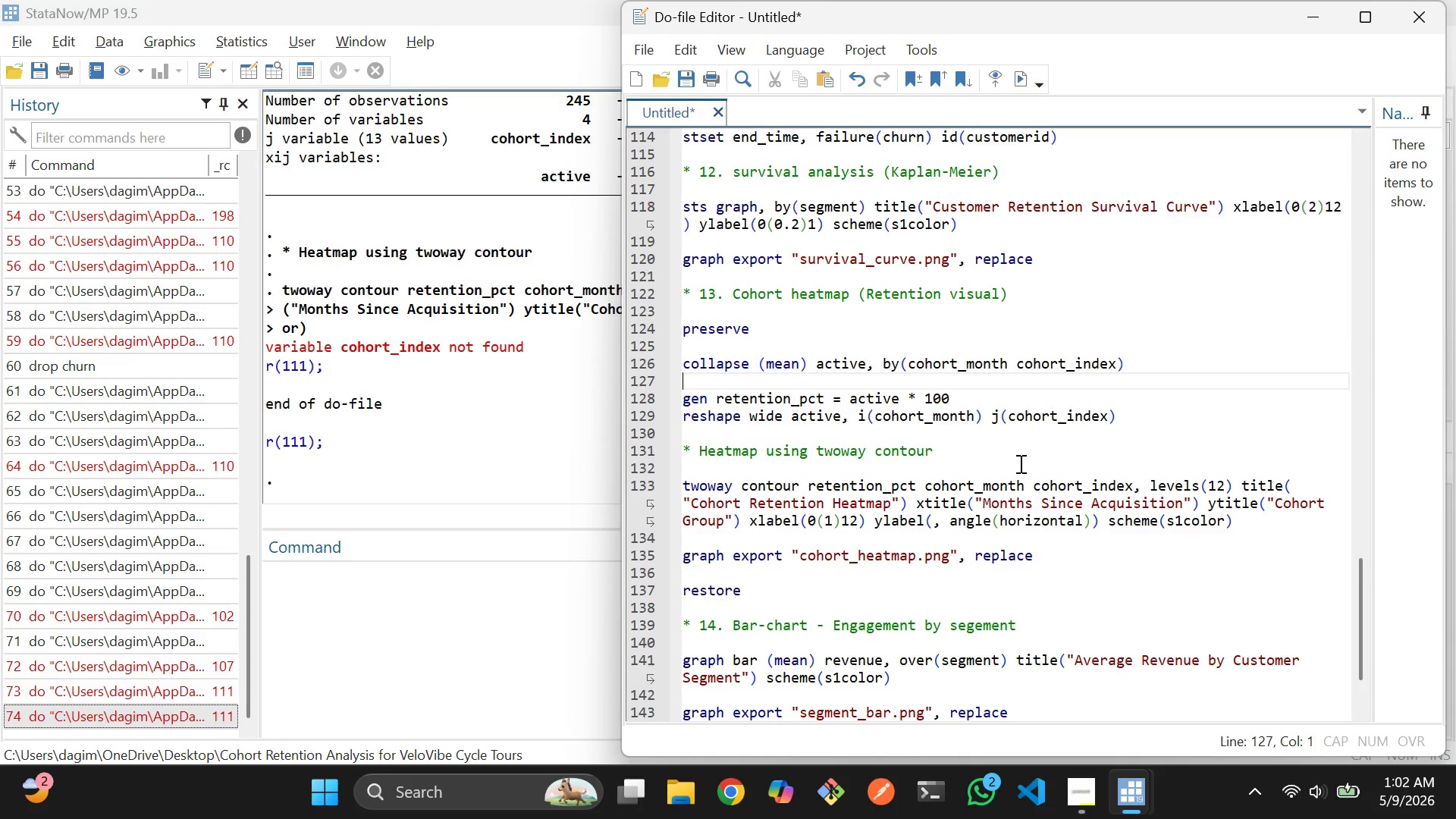 
wait(5.97)
 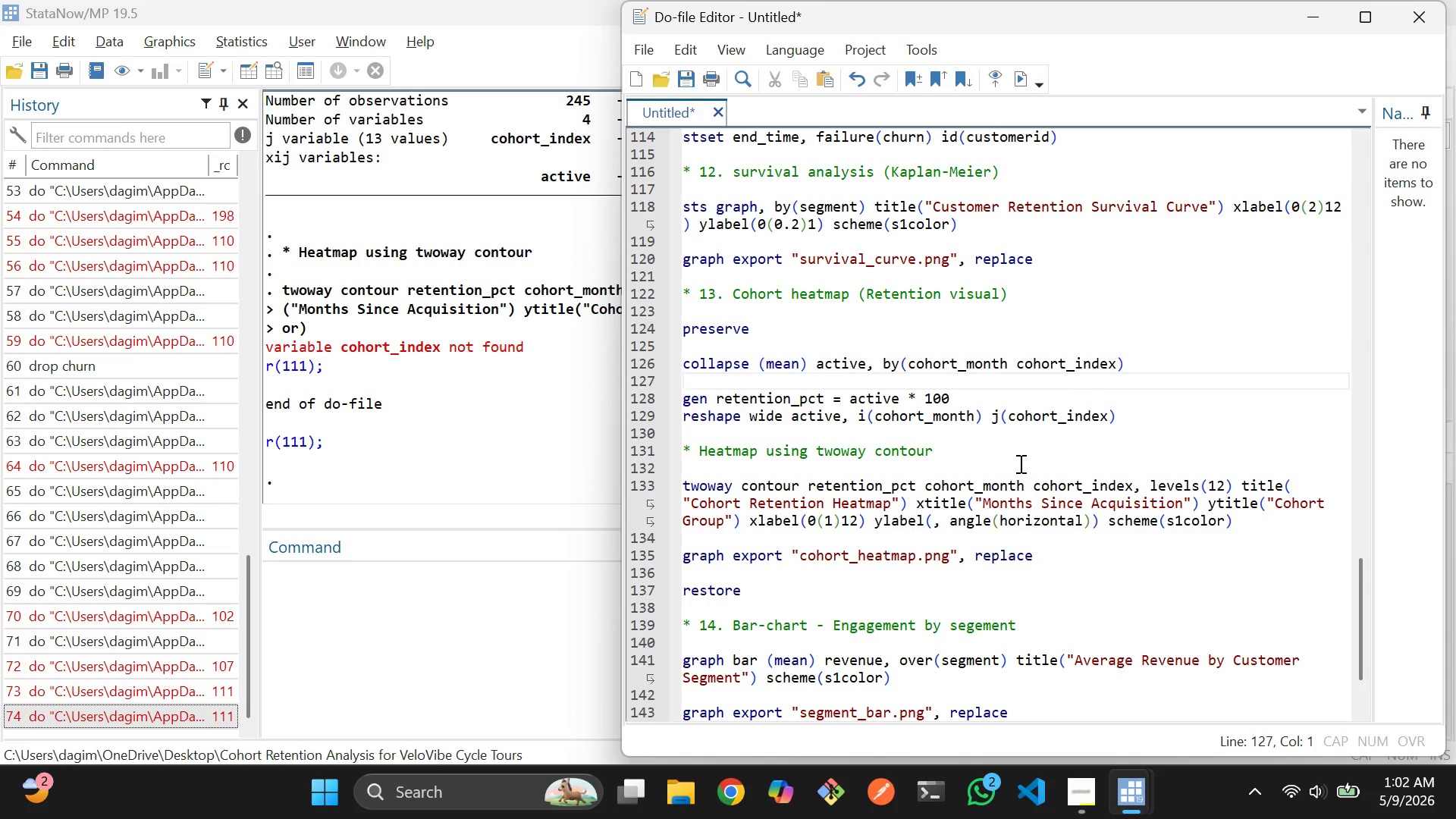 
scroll: coordinate [968, 444], scroll_direction: up, amount: 18.0
 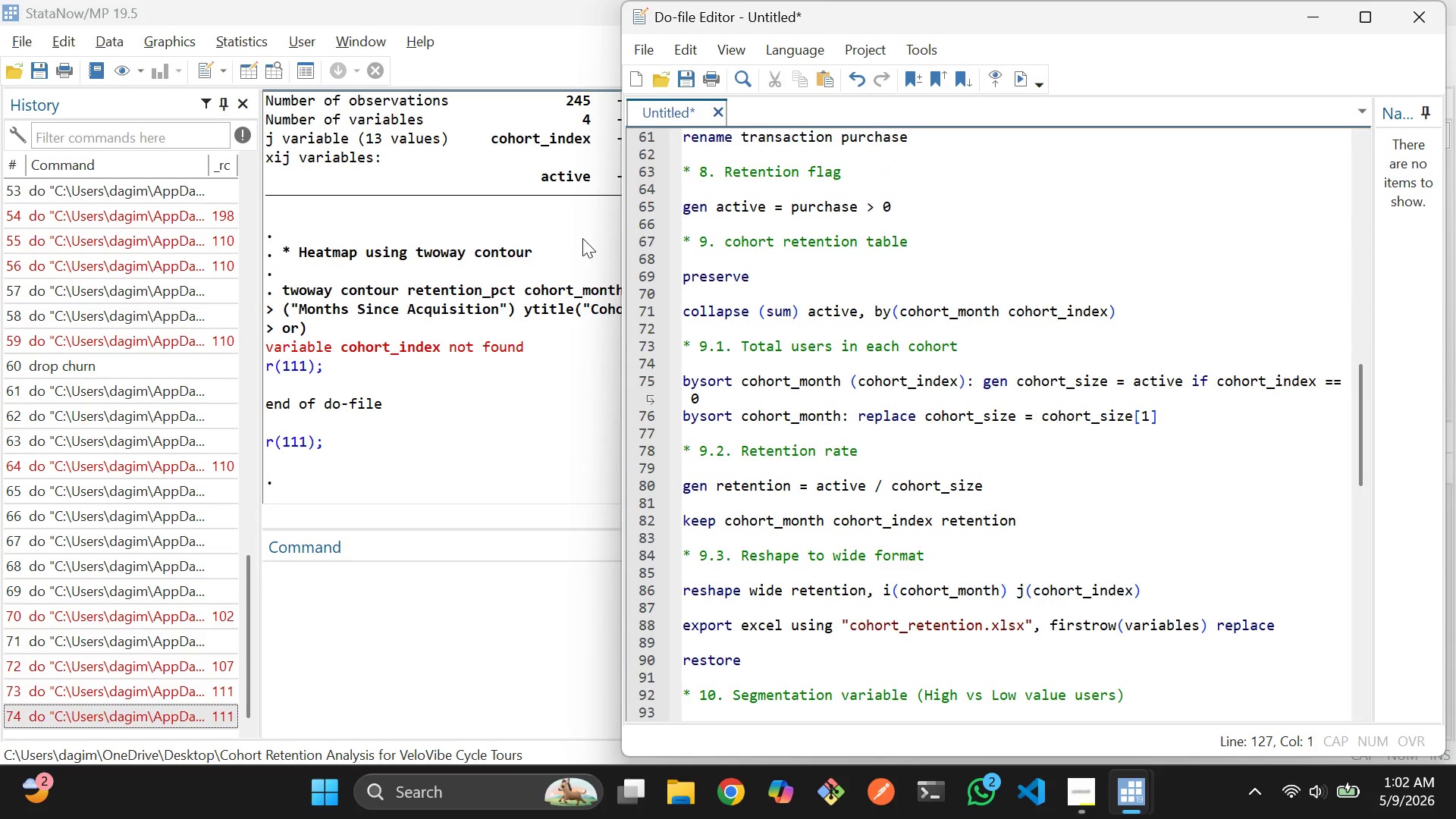 
scroll: coordinate [763, 446], scroll_direction: down, amount: 14.0
 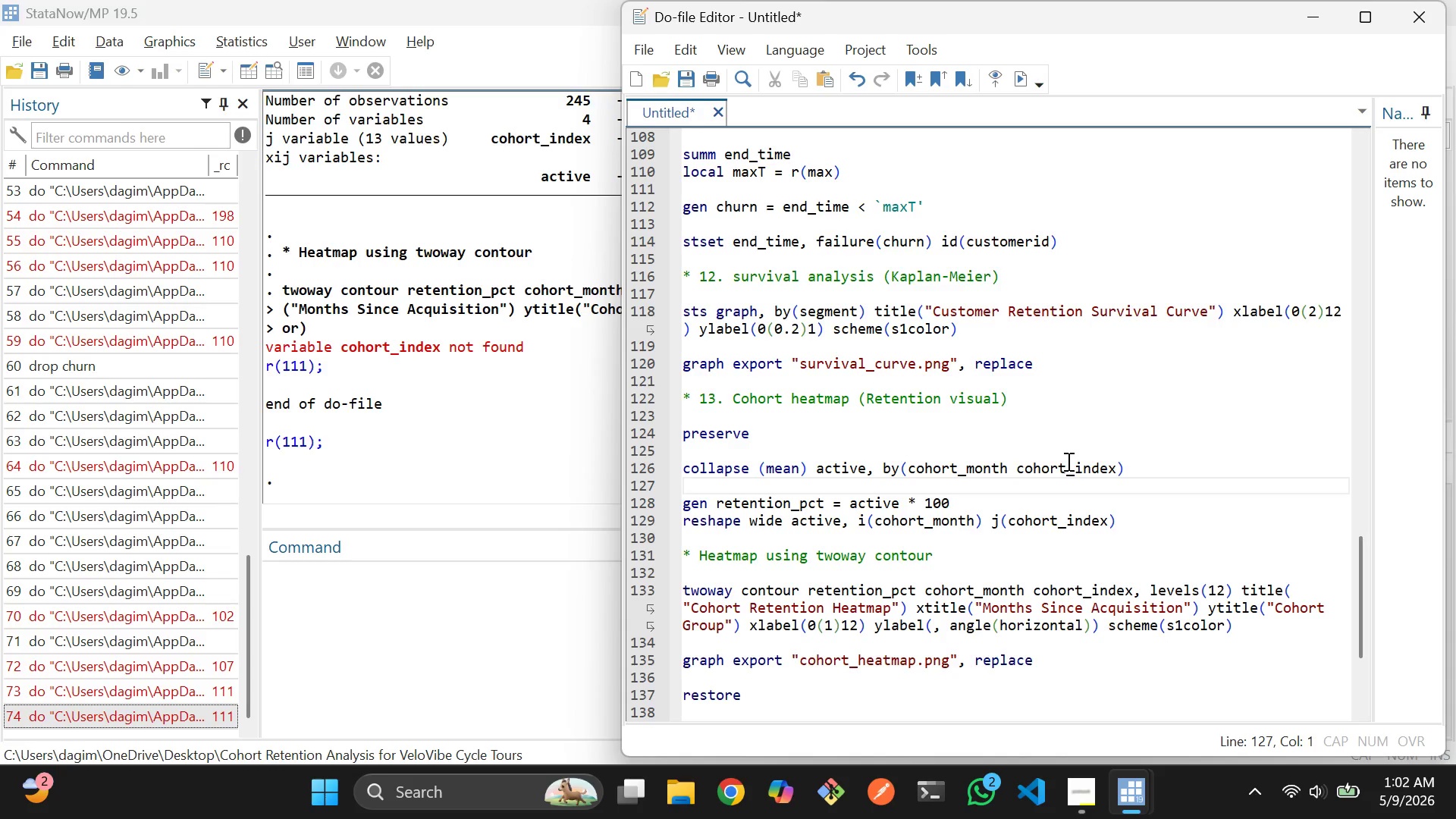 
left_click([522, 583])
 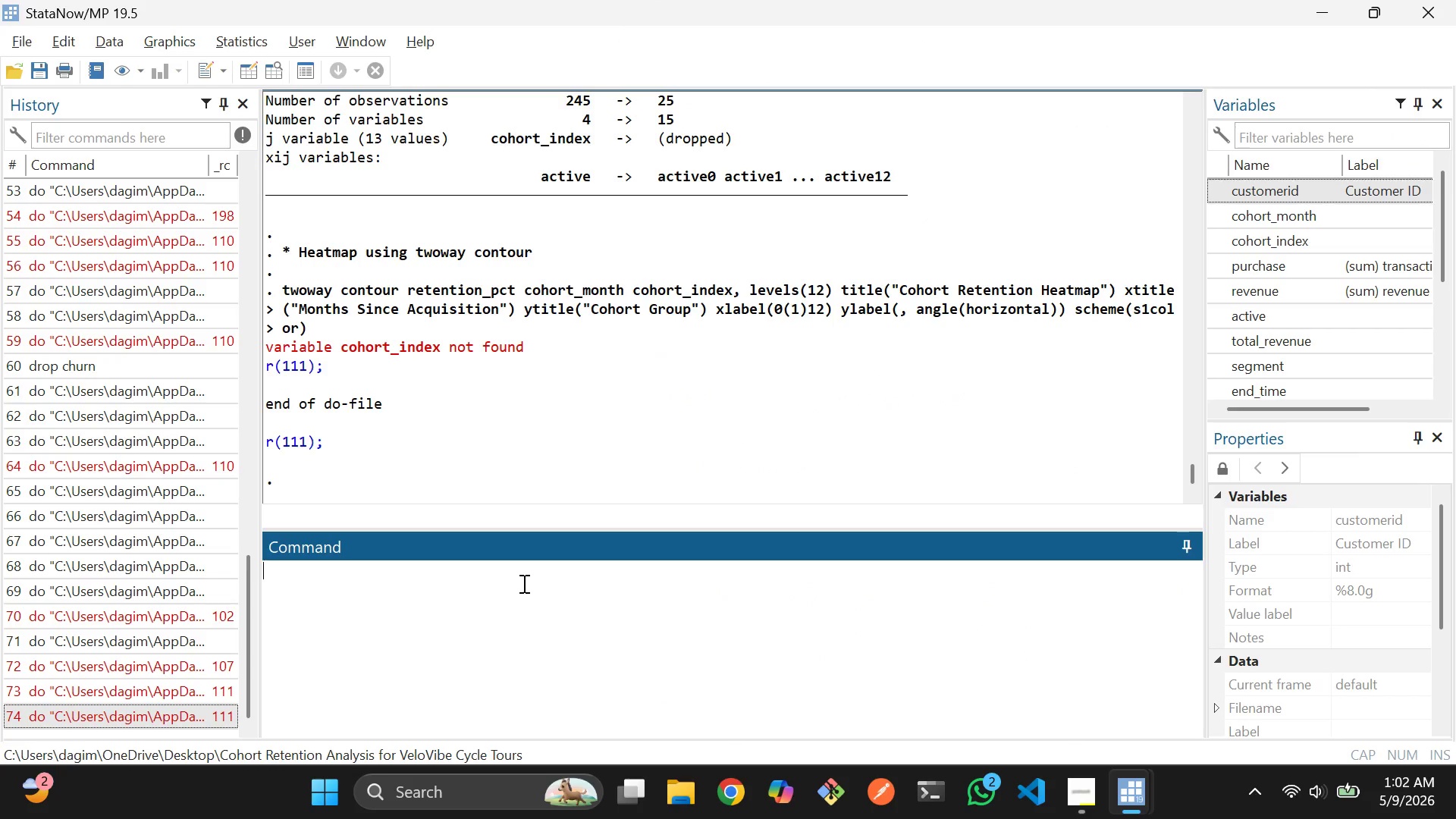 
type(descrin)
key(Backspace)
type(be cohort )
key(Backspace)
type(_index)
 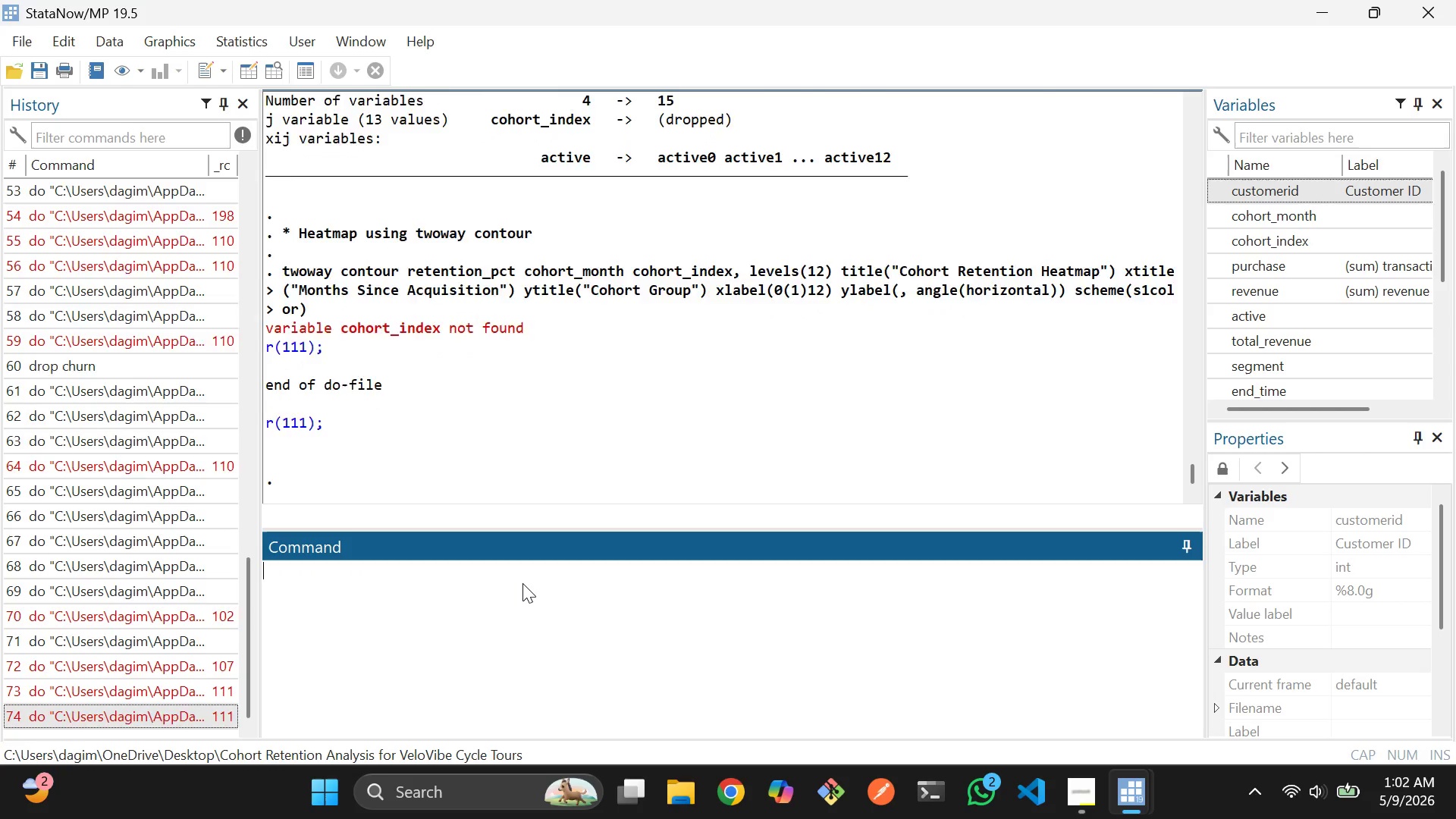 
key(Enter)
 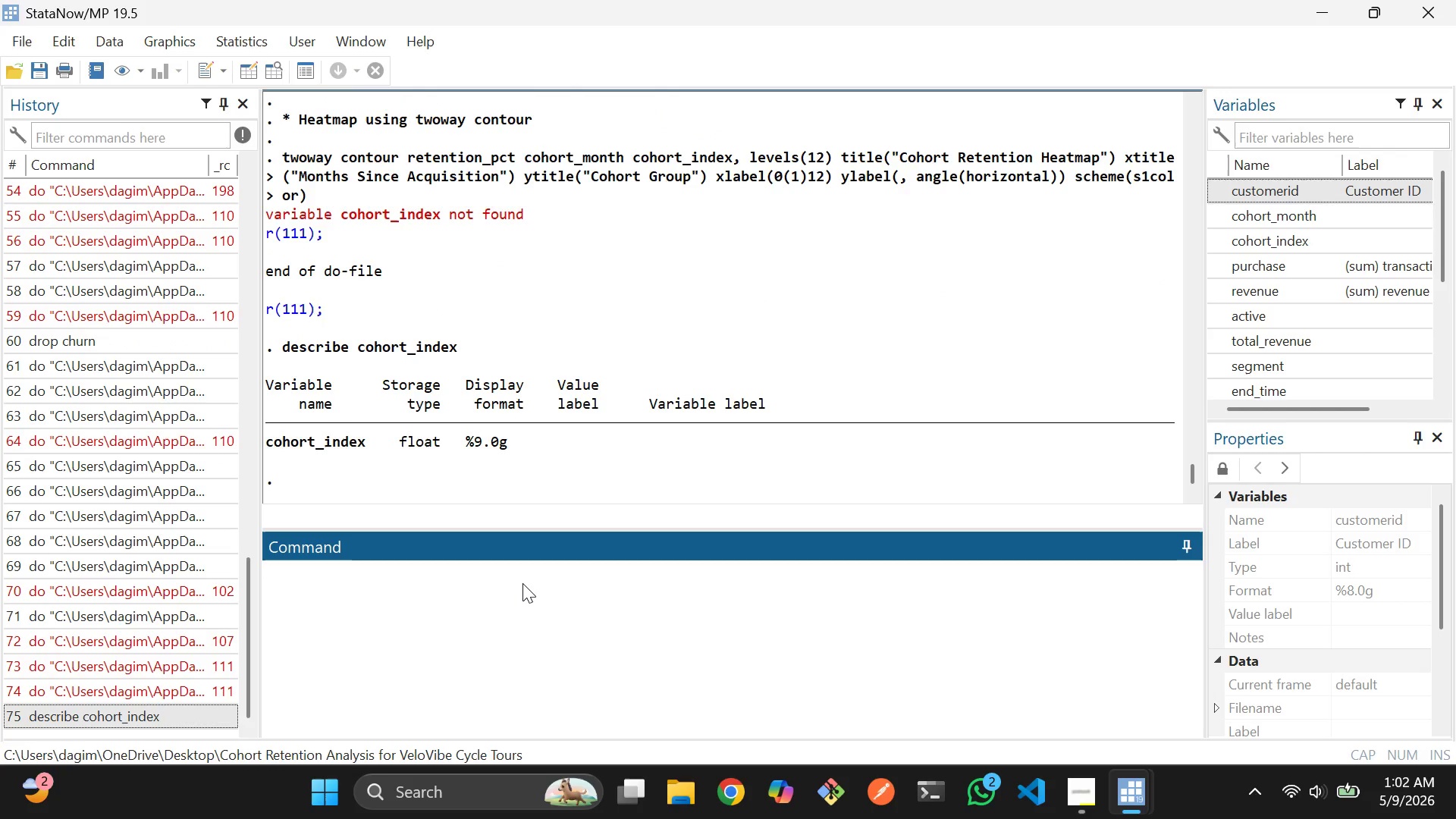 
key(Alt+AltLeft)
 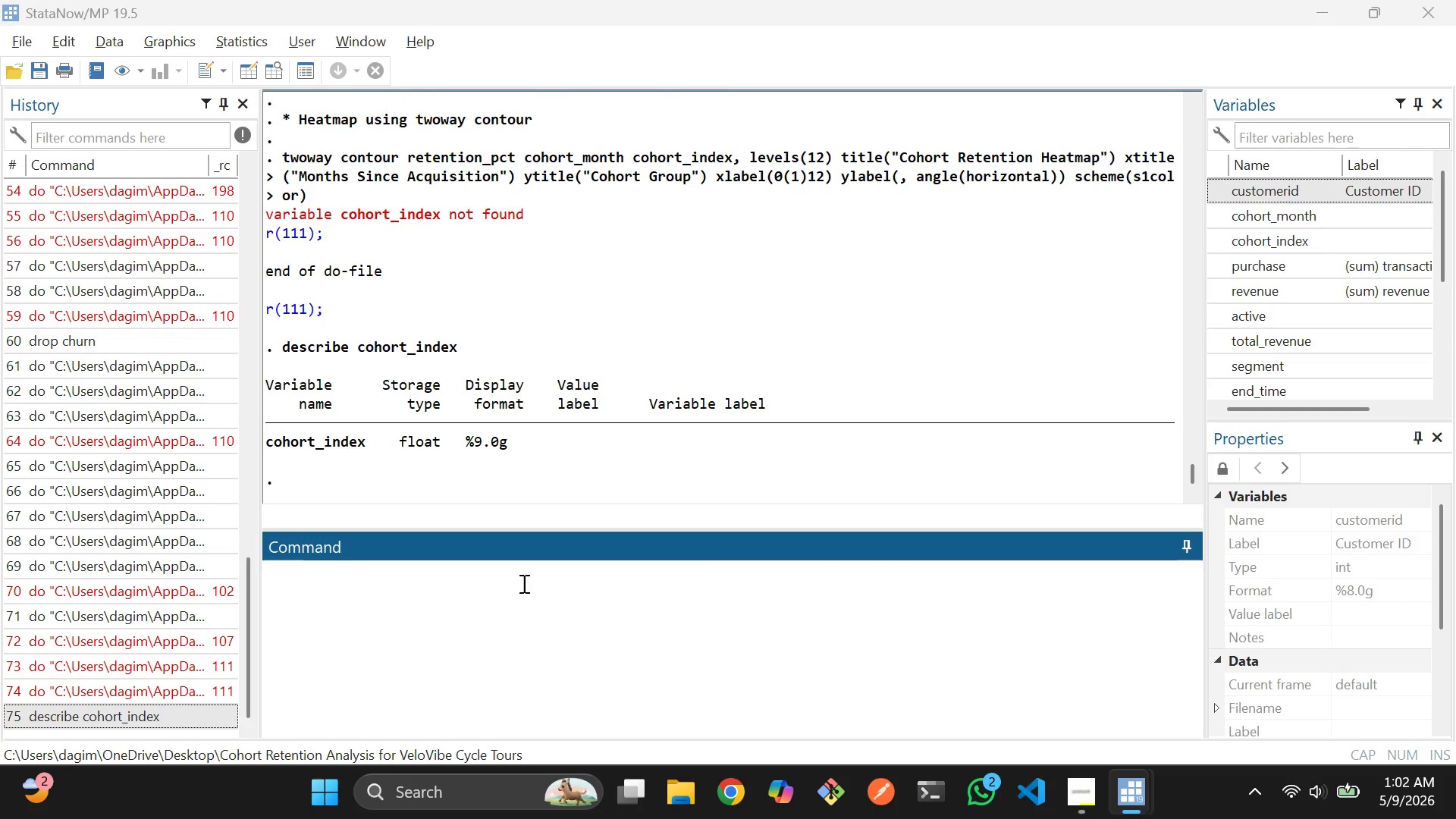 
key(Alt+Tab)
 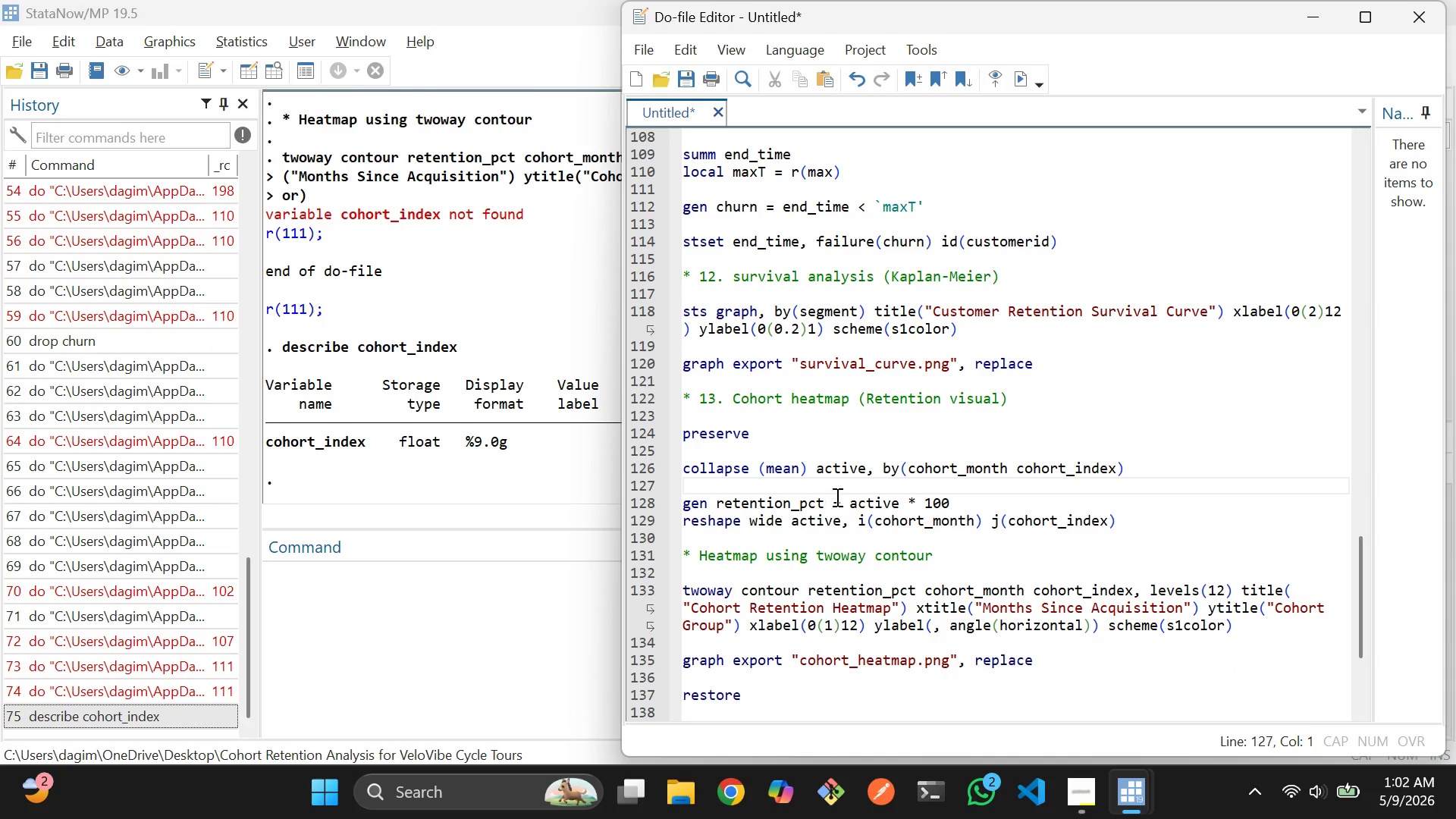 
wait(5.26)
 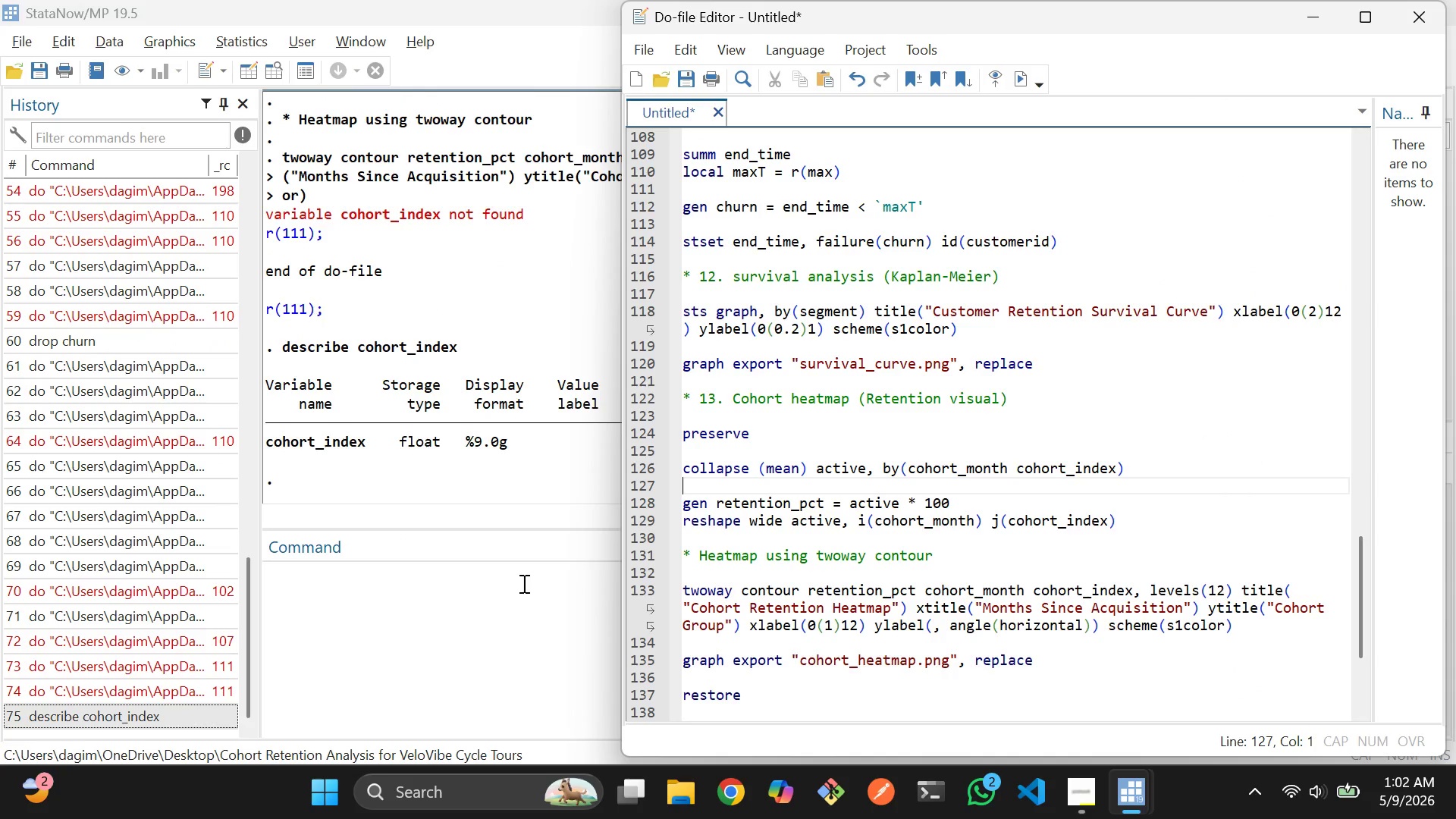 
scroll: coordinate [1002, 509], scroll_direction: down, amount: 1.0
 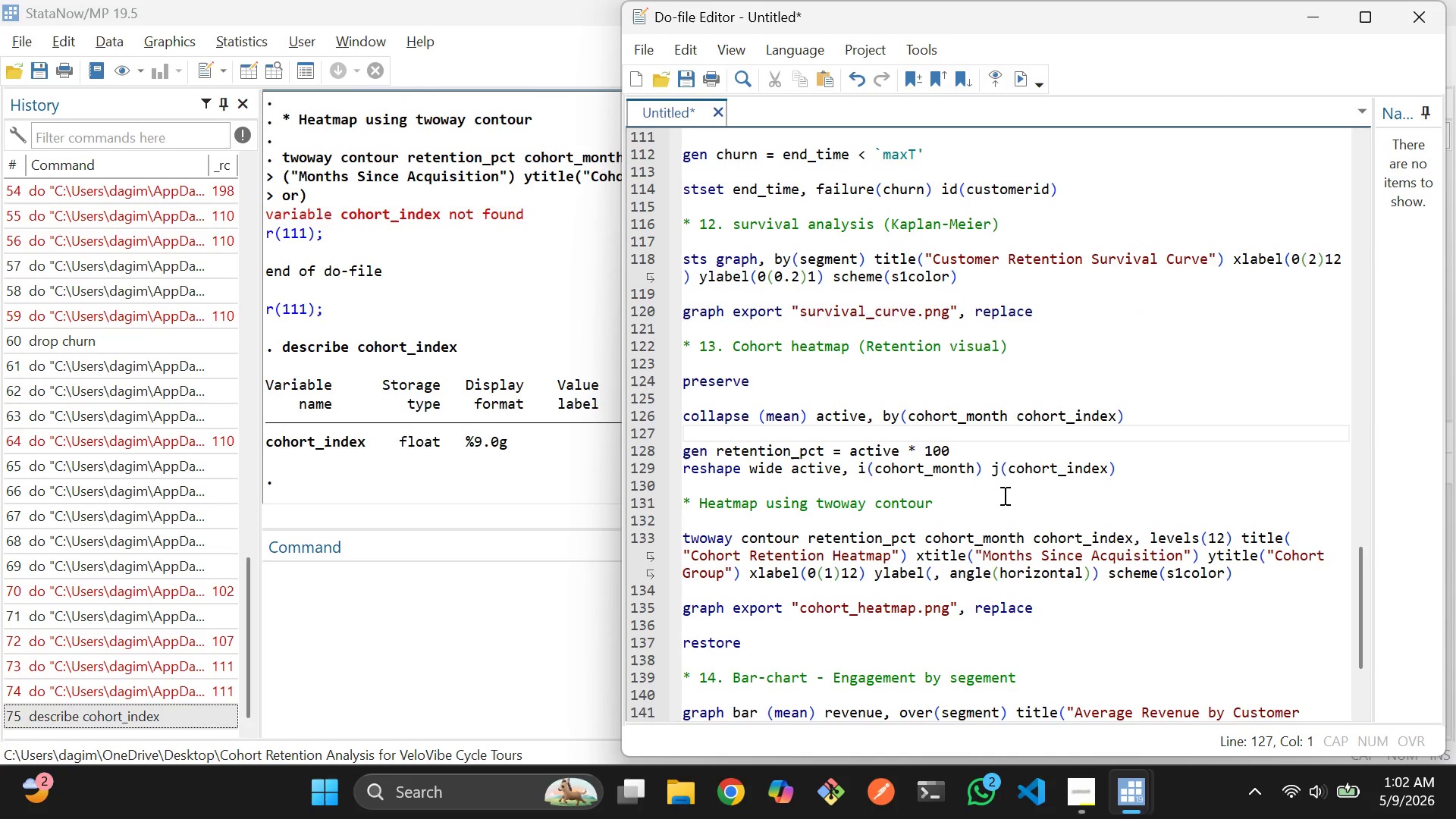 
scroll: coordinate [1011, 475], scroll_direction: none, amount: 0.0
 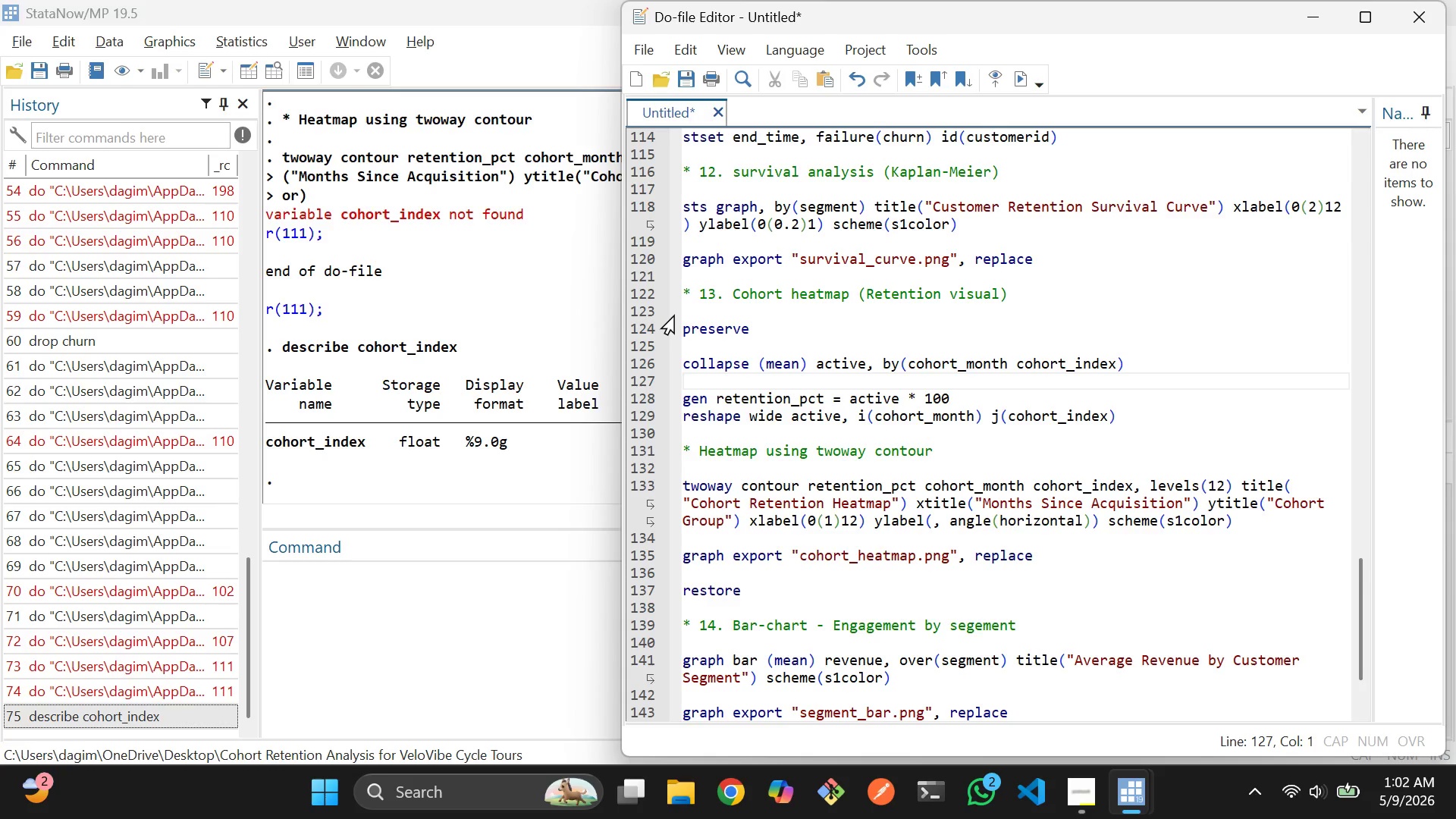 
left_click([675, 314])
 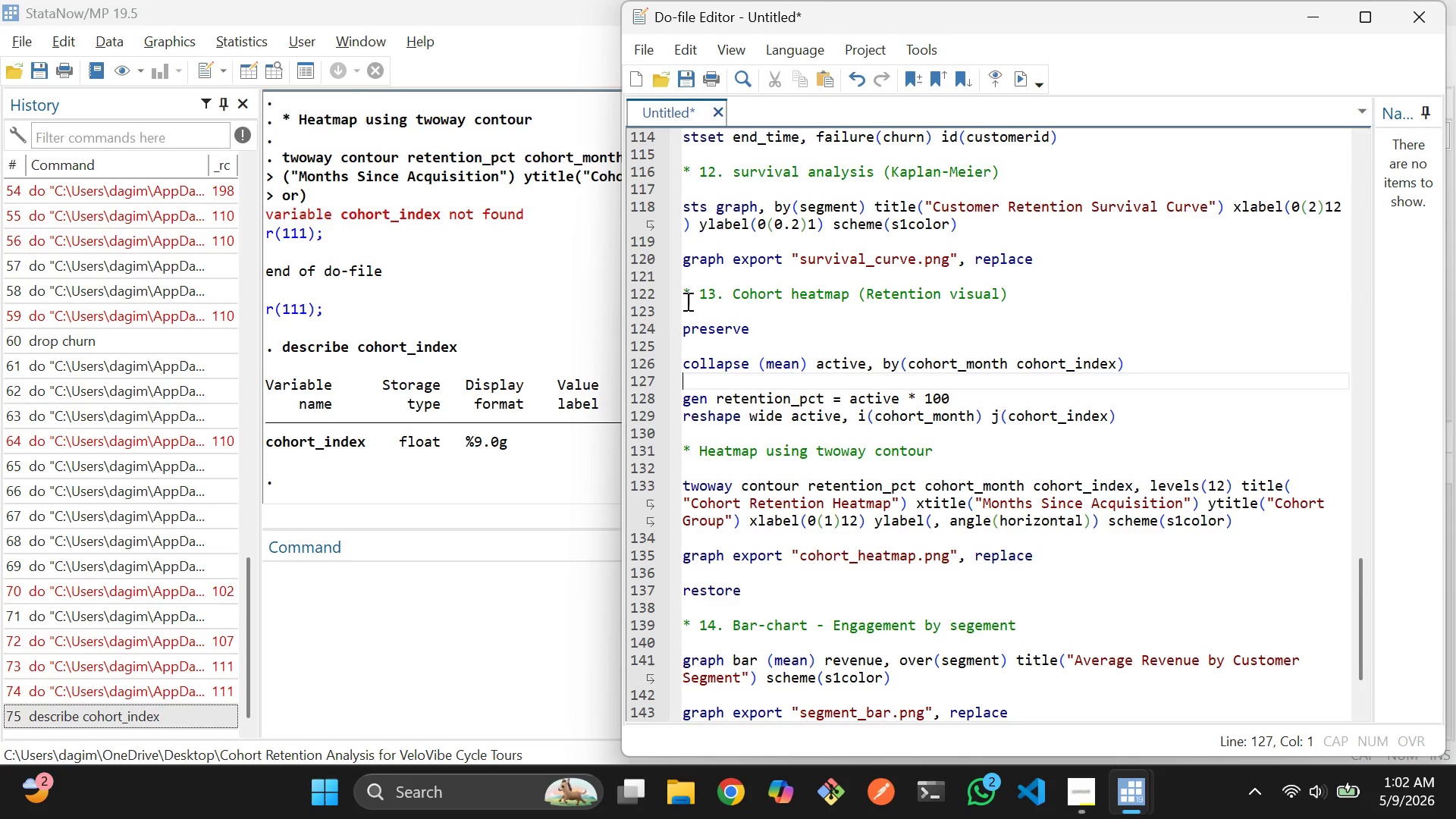 
left_click_drag(start_coordinate=[686, 301], to_coordinate=[825, 579])
 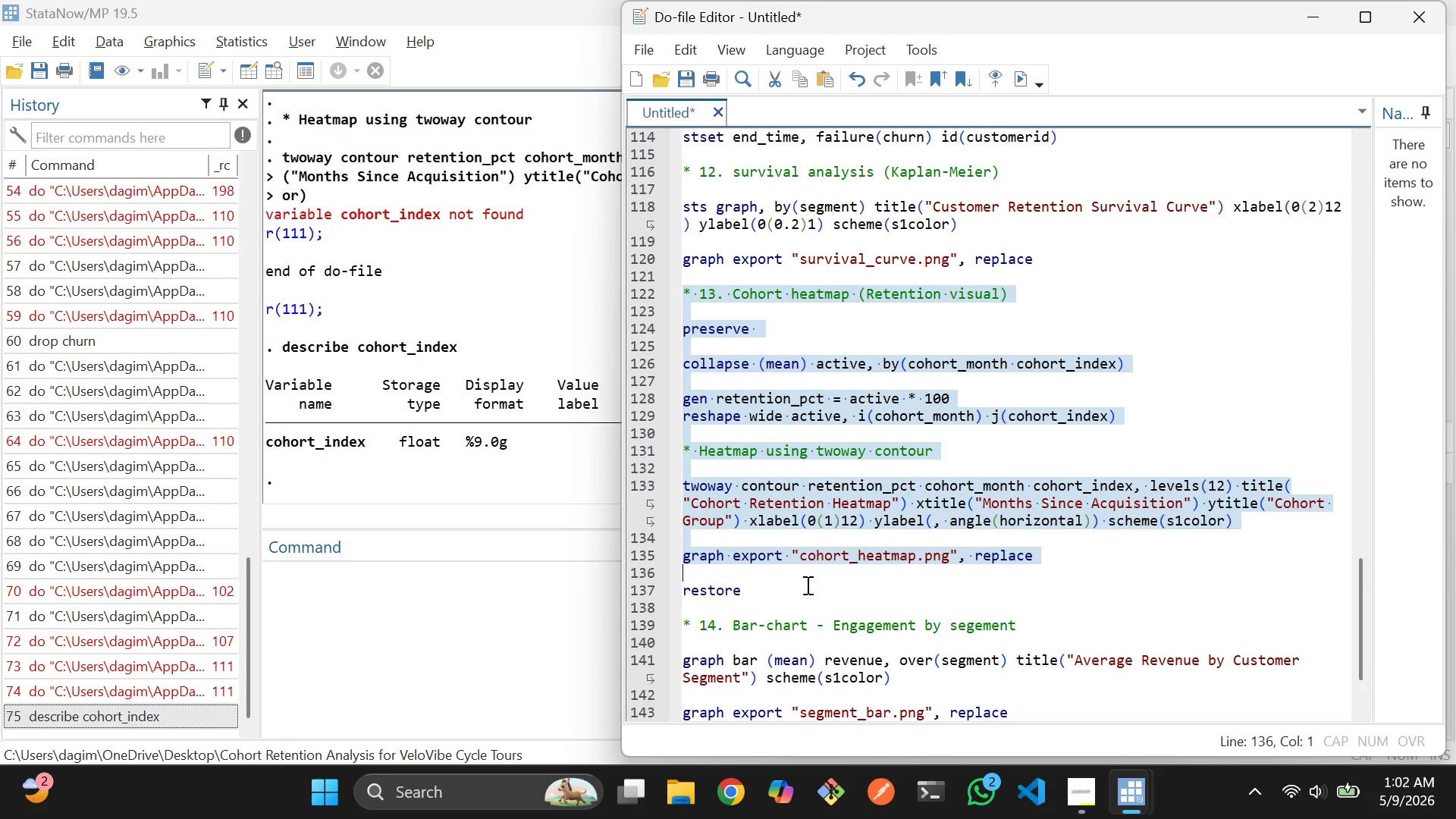 
hold_key(key=ShiftLeft, duration=0.45)
left_click([793, 589])
 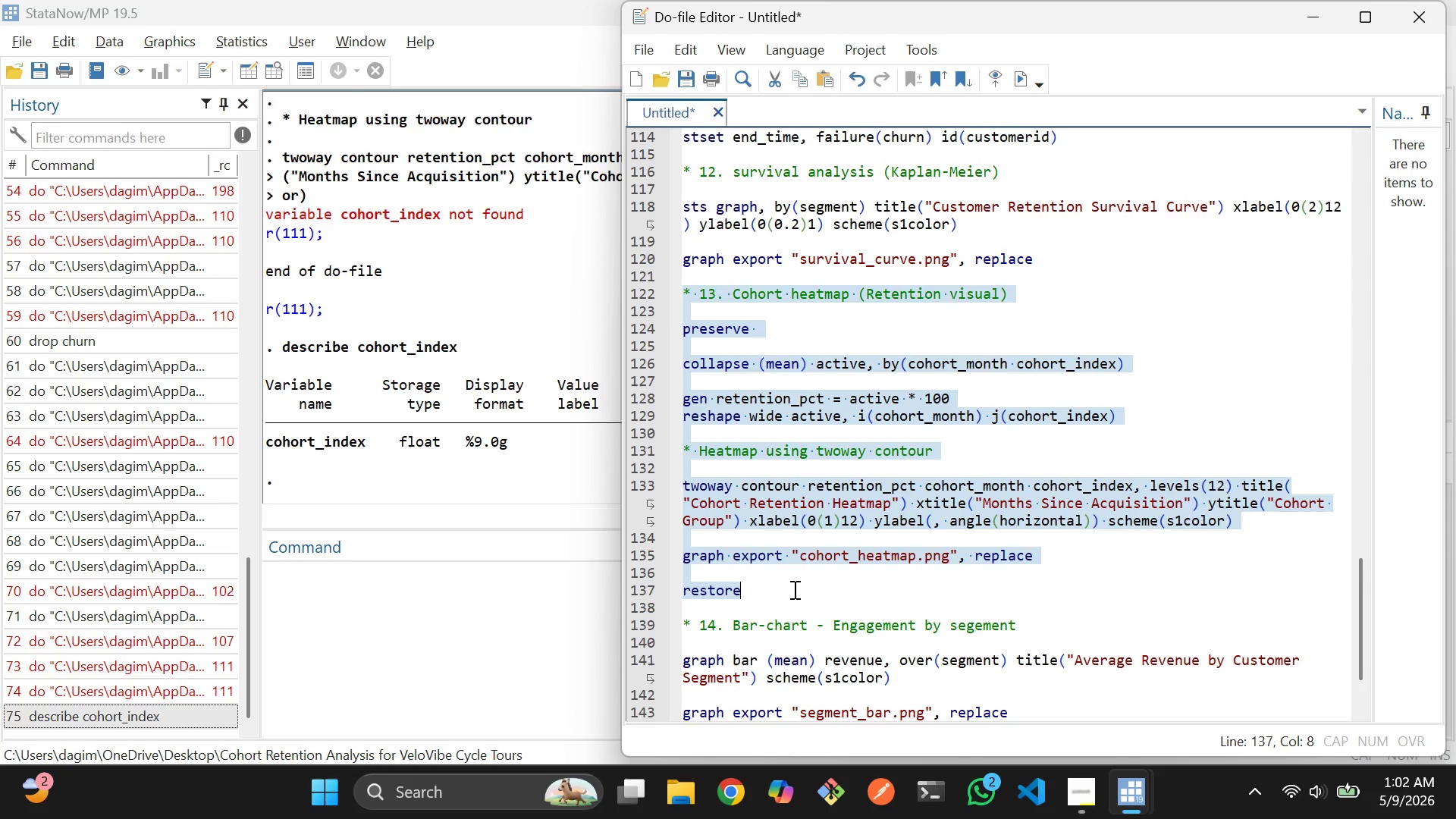 
key(Control+D)
 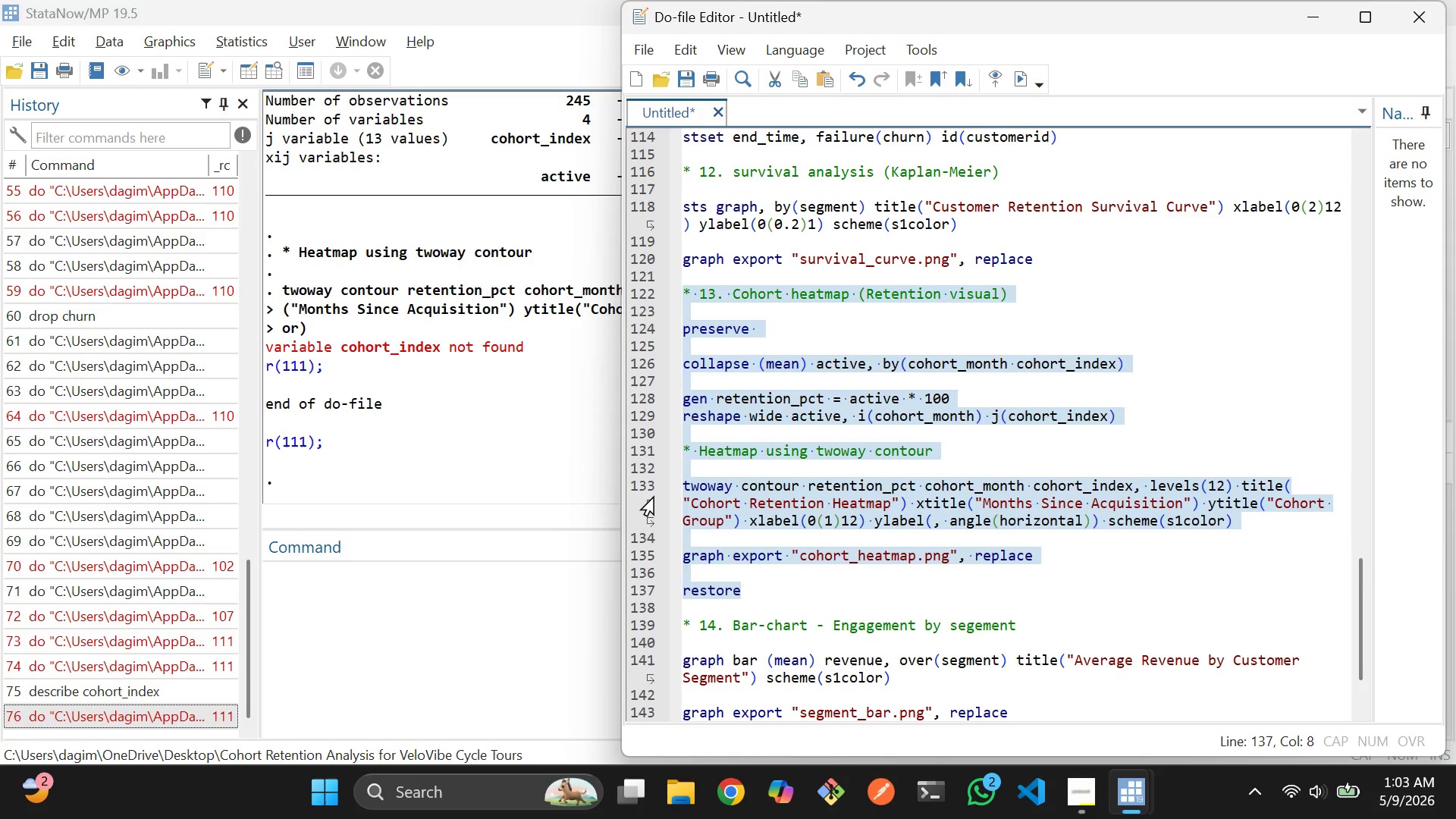 
wait(7.52)
 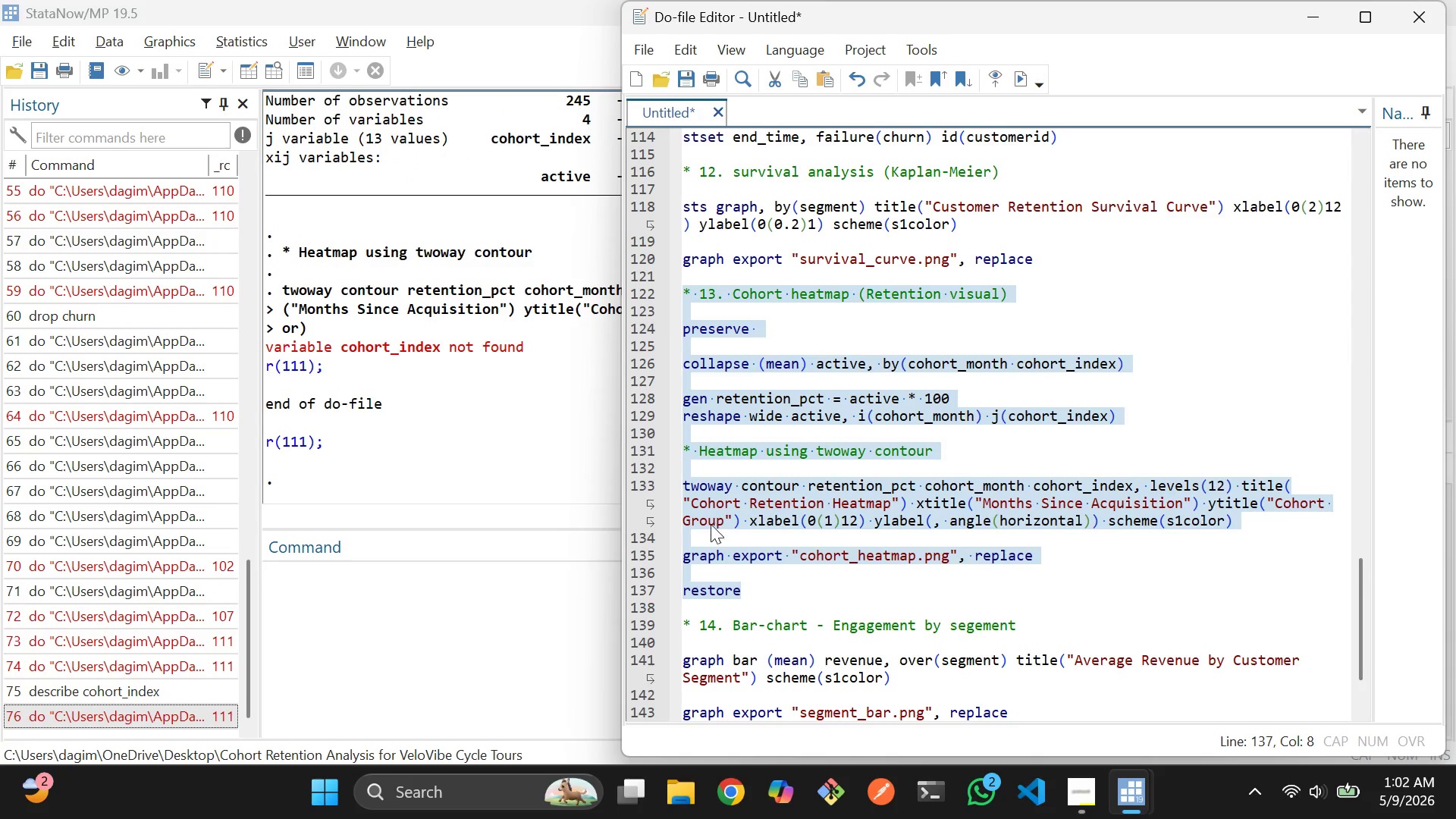 
left_click([488, 411])
 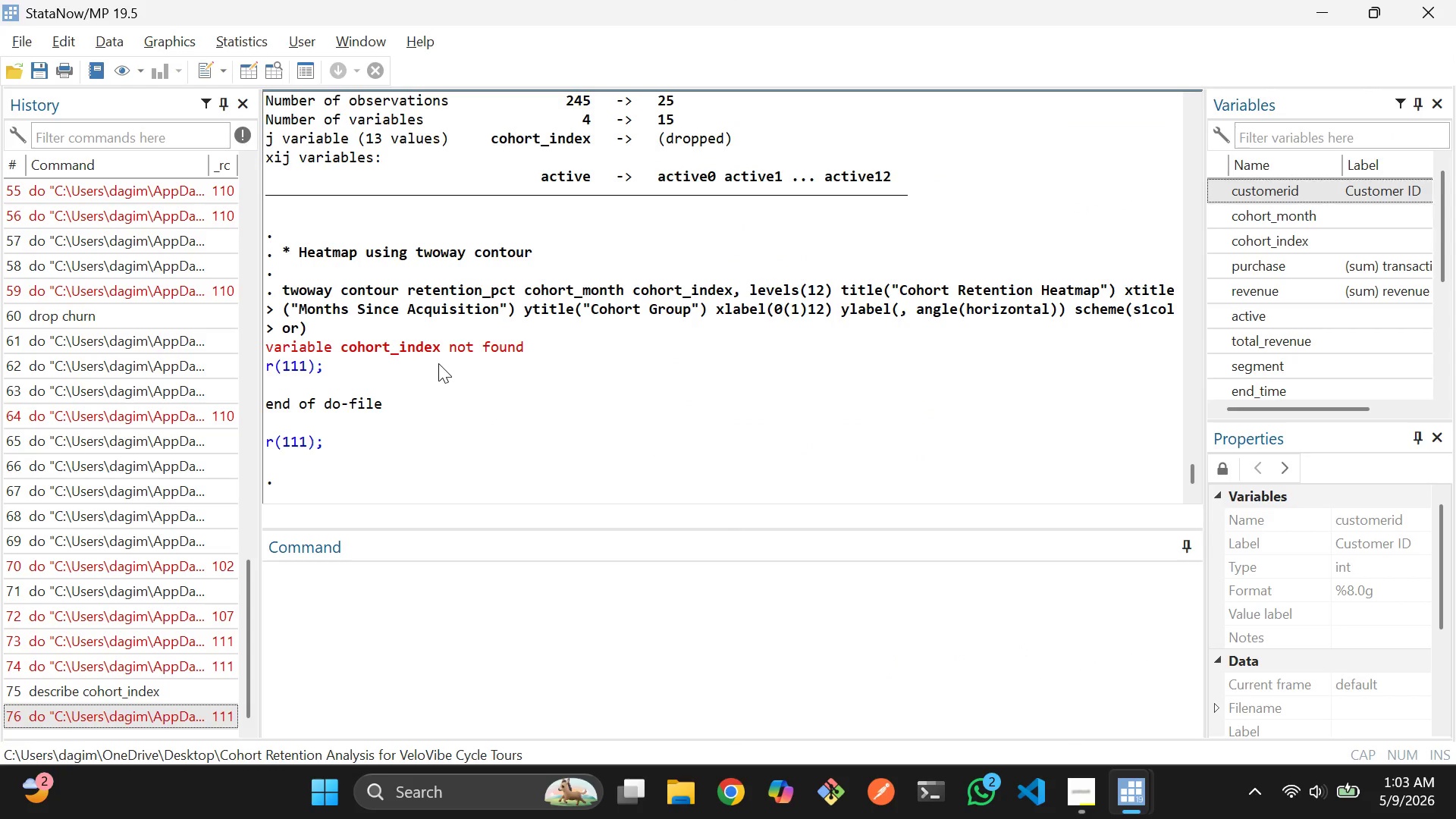 
wait(8.05)
 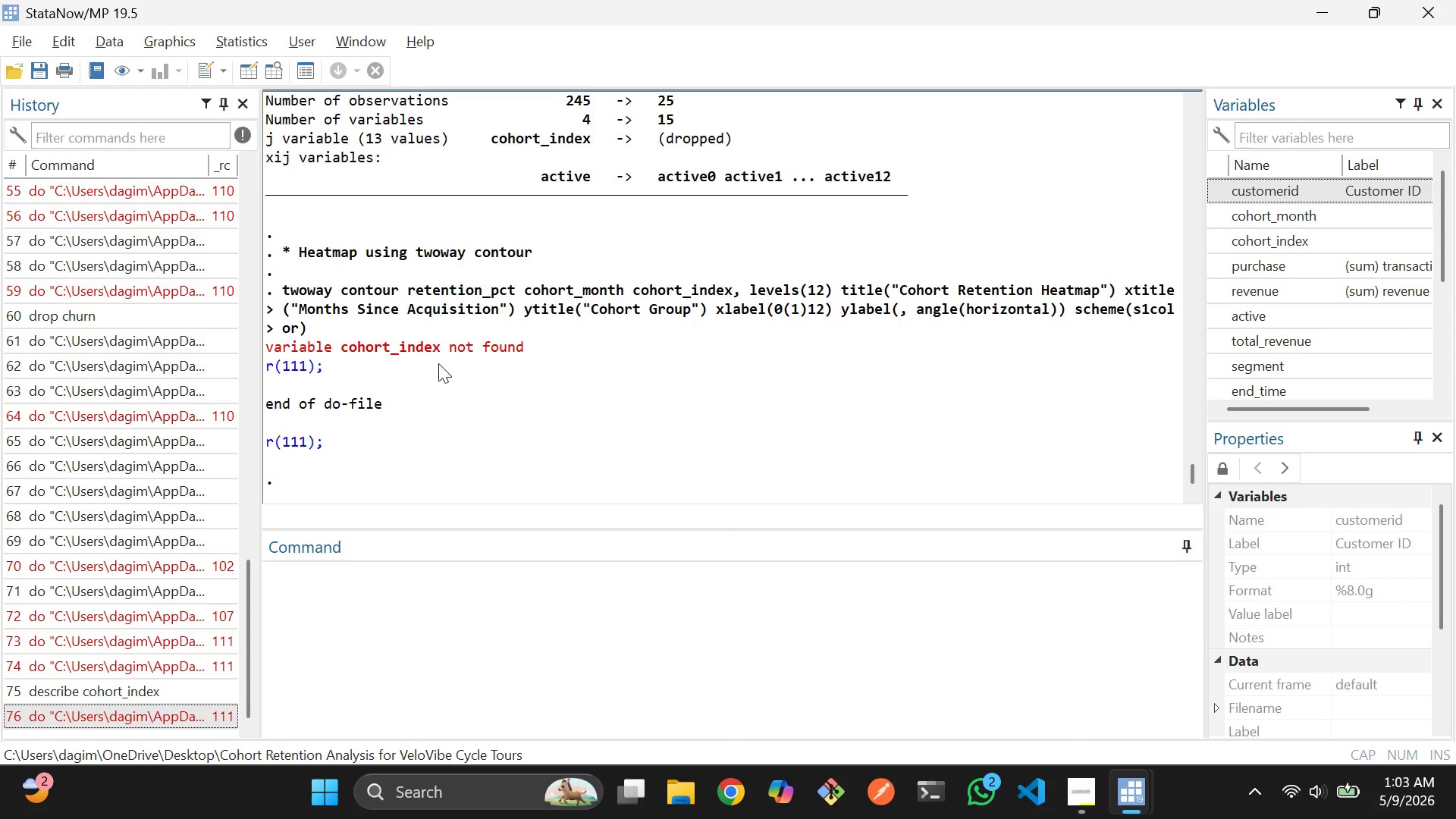 
key(Alt+AltLeft)
 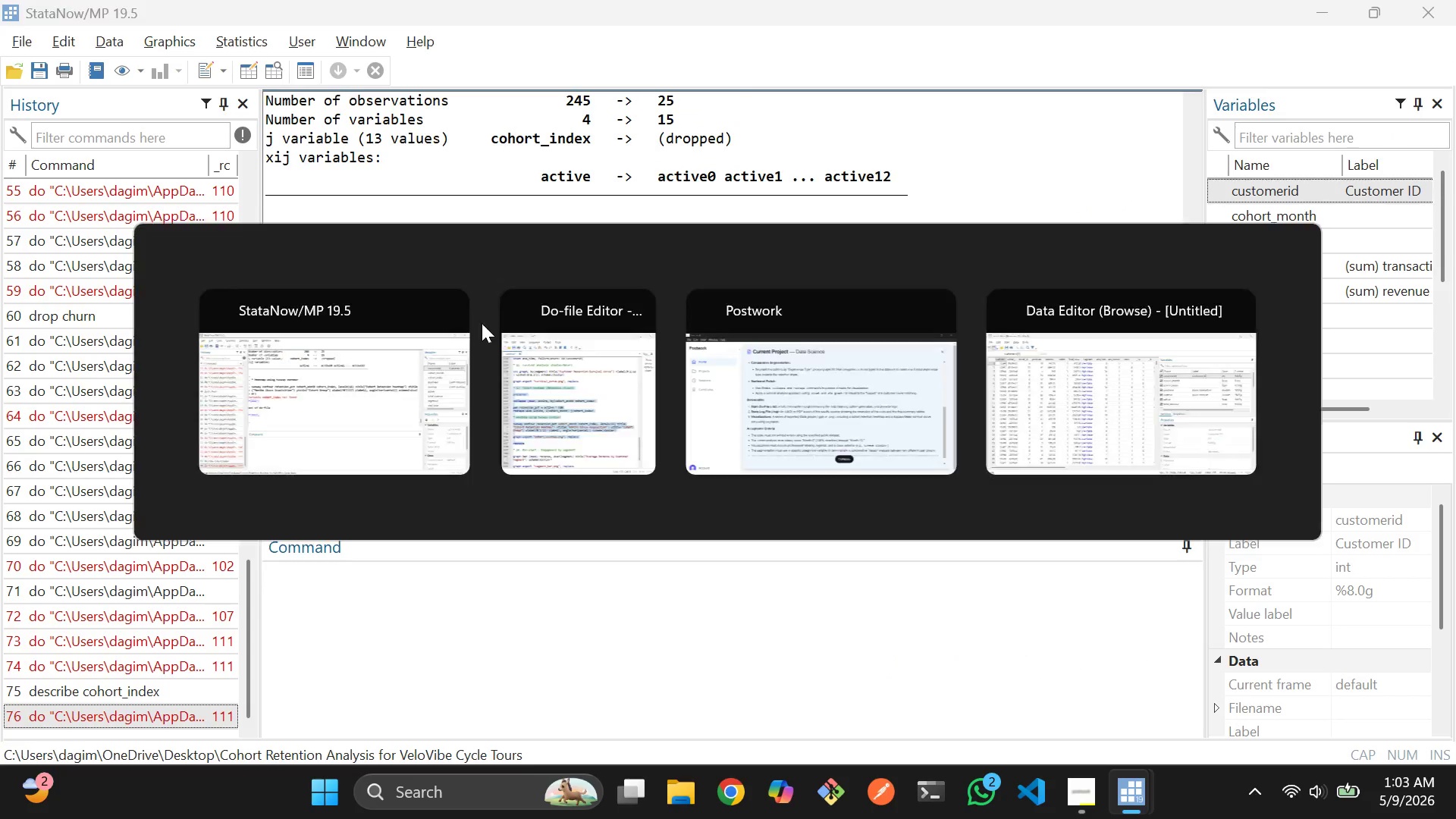 
key(Alt+Tab)
 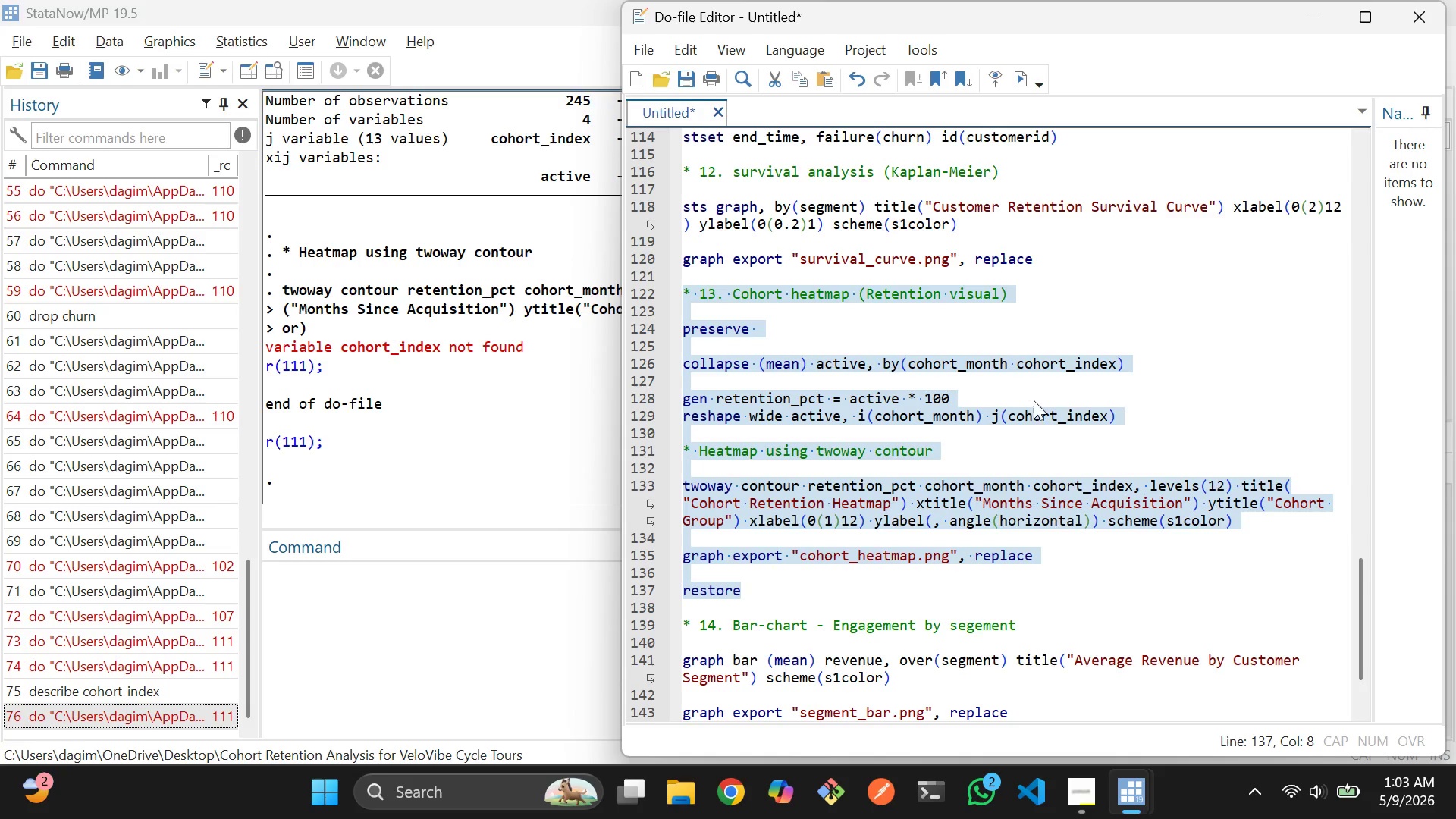 
wait(5.2)
 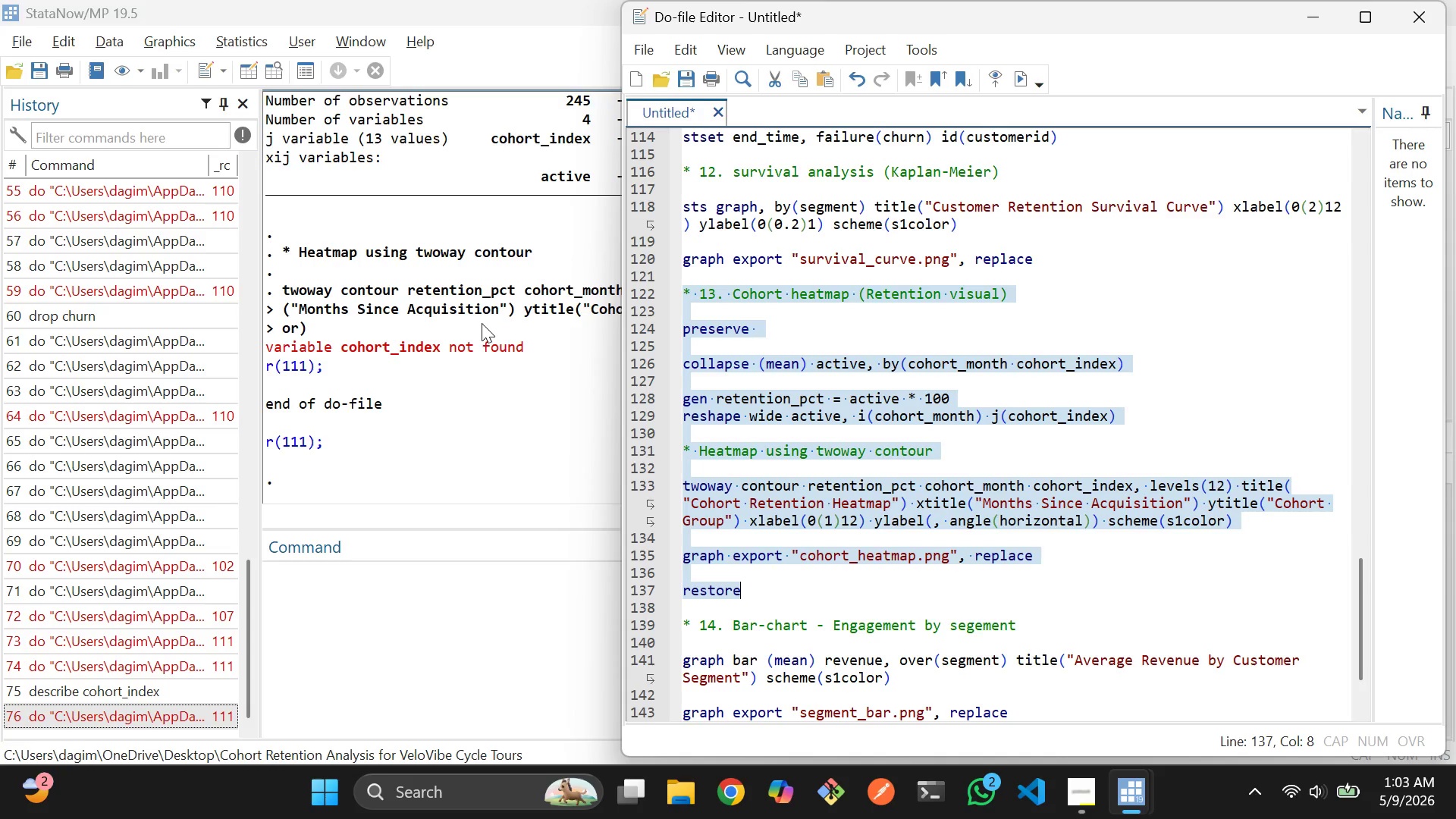 
left_click([1049, 492])
 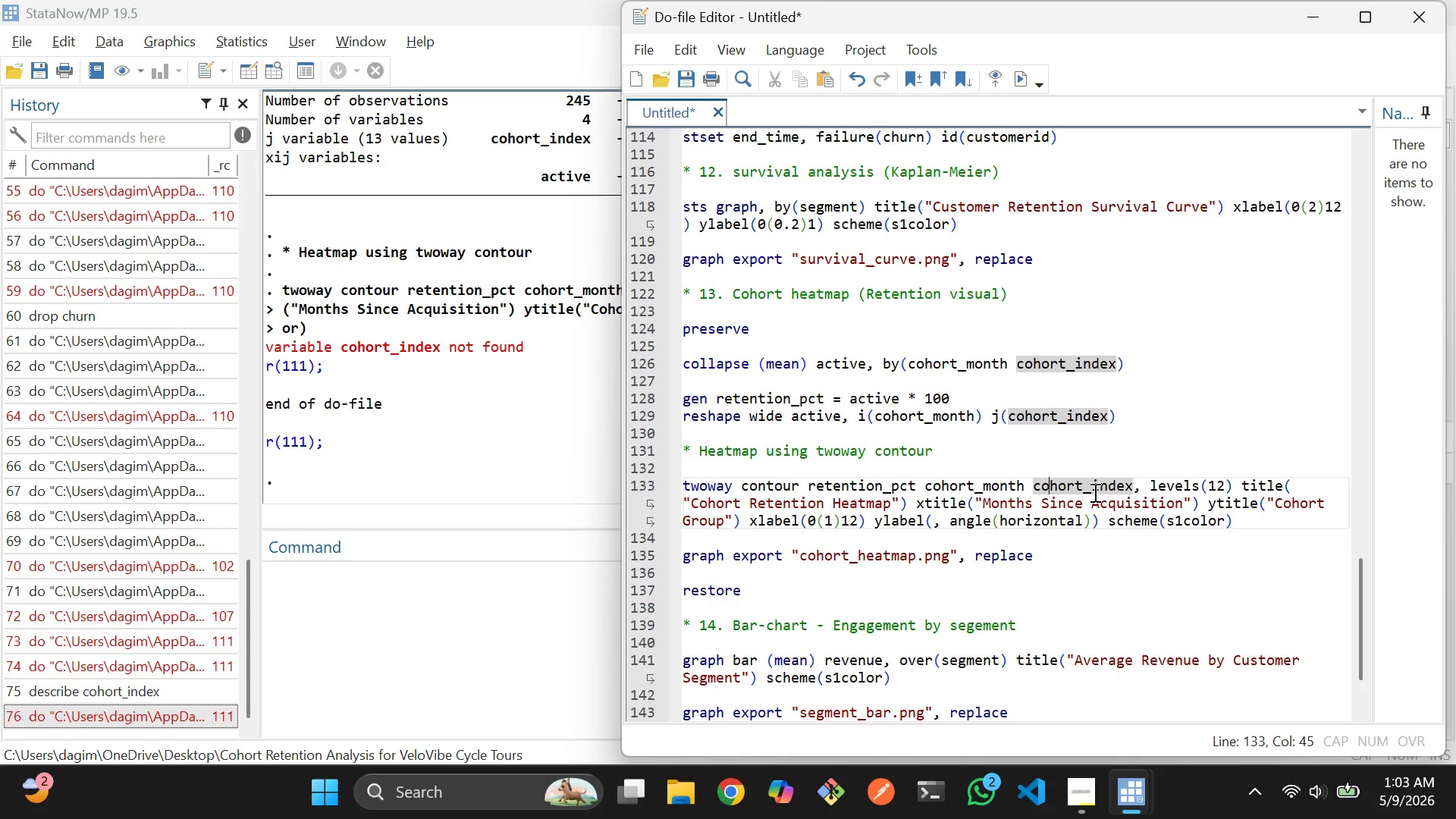 
wait(12.34)
 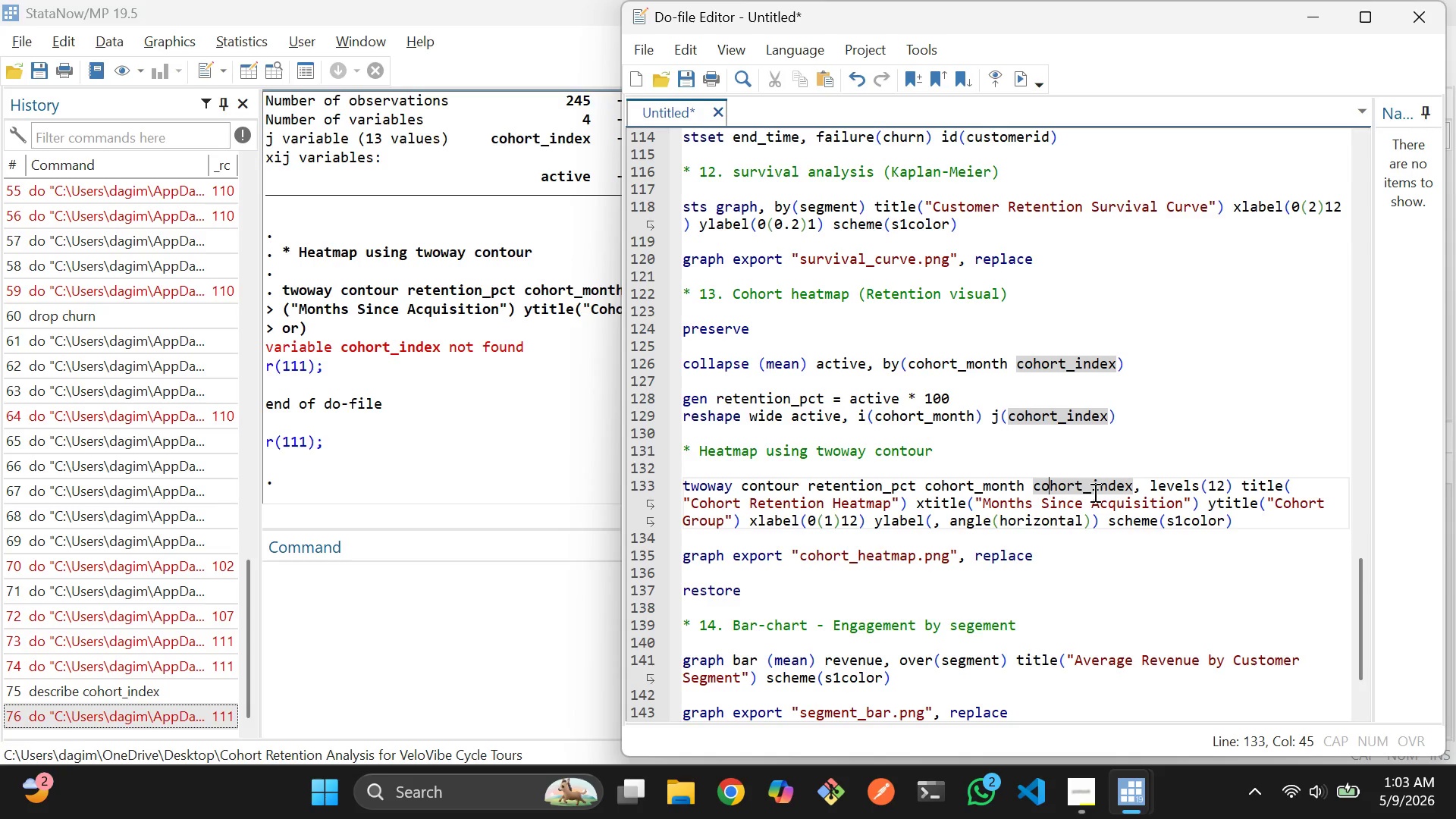 
left_click([271, 71])
 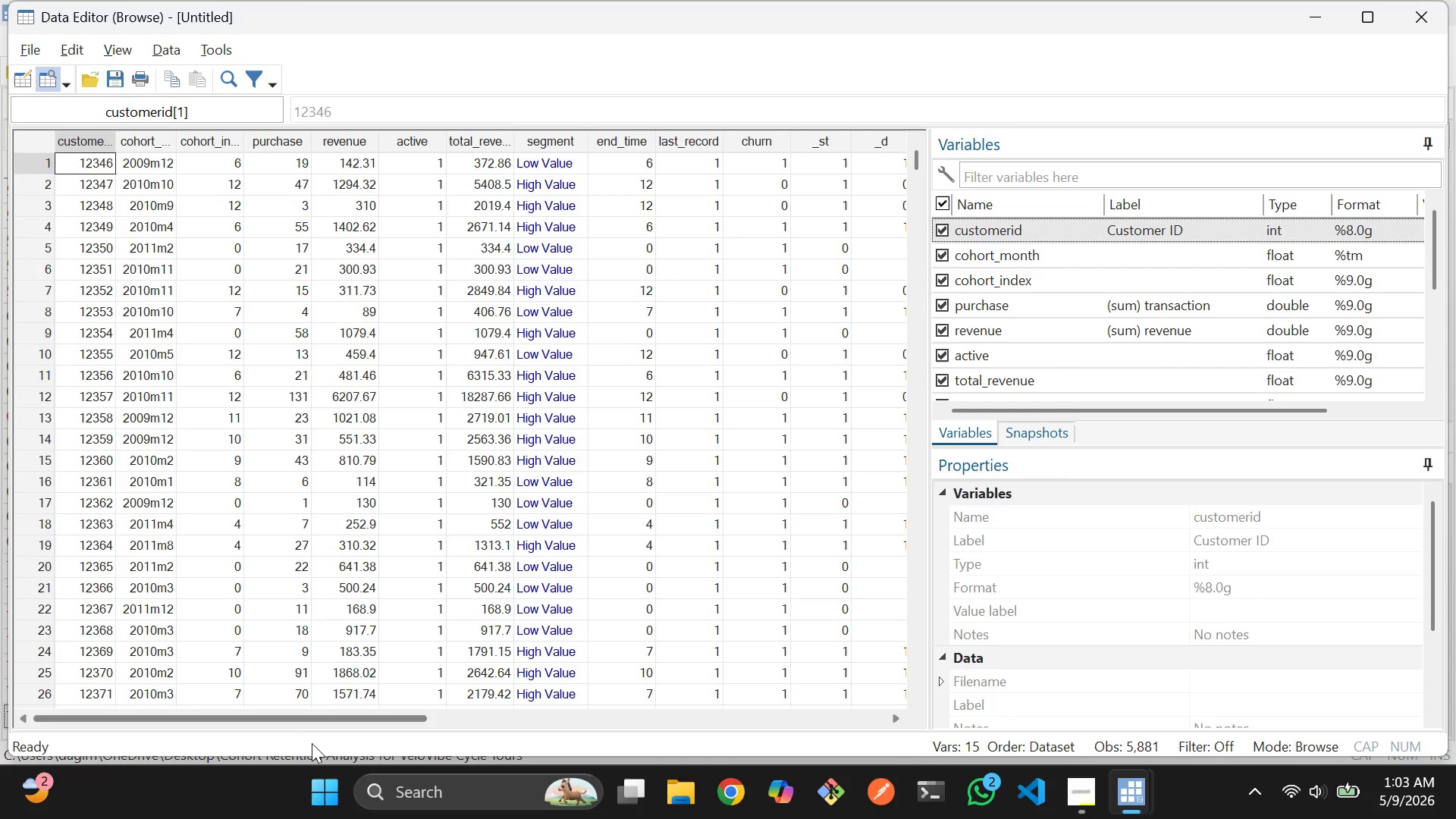 
left_click_drag(start_coordinate=[301, 719], to_coordinate=[233, 710])
 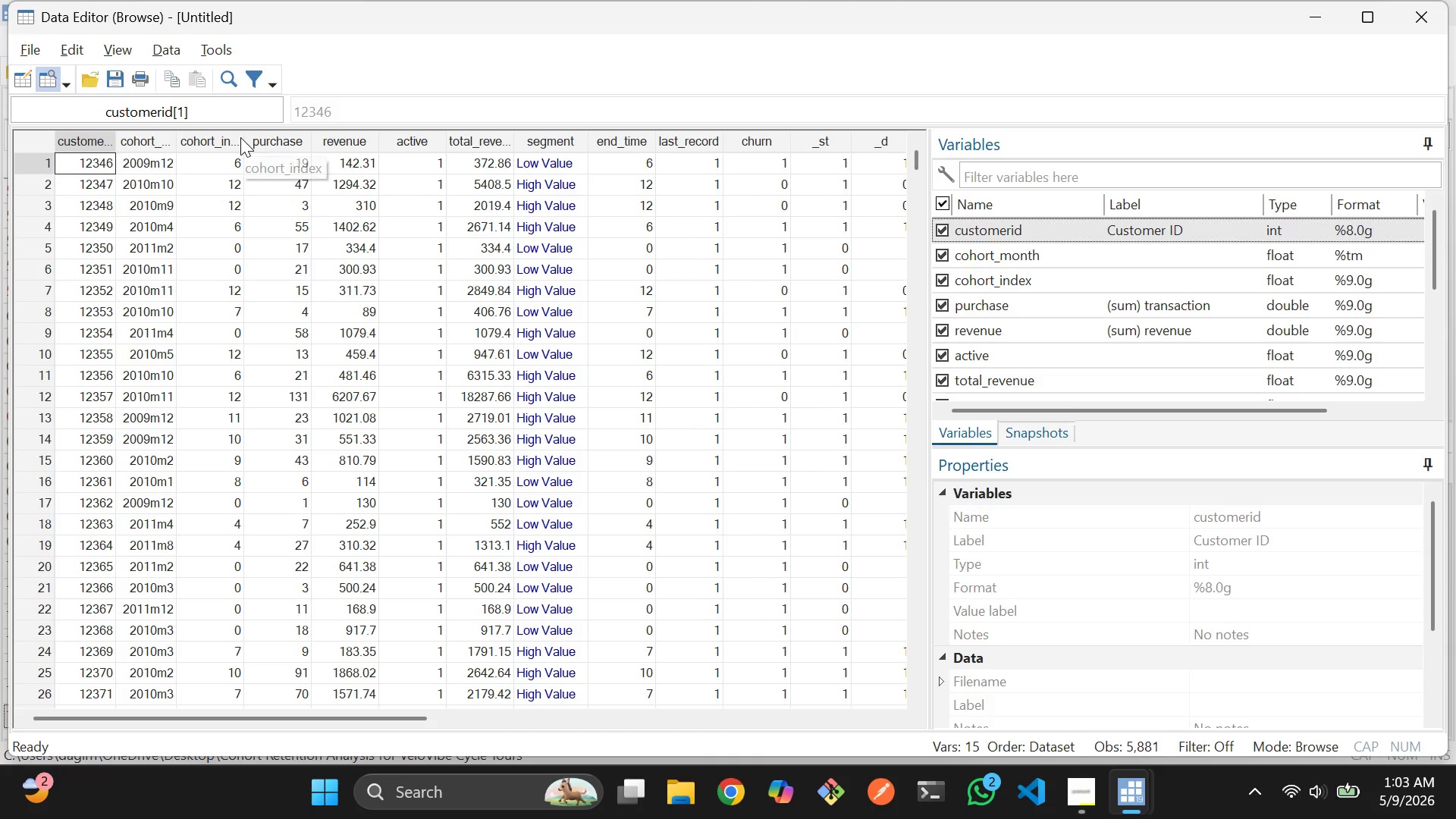 
left_click_drag(start_coordinate=[245, 145], to_coordinate=[326, 162])
 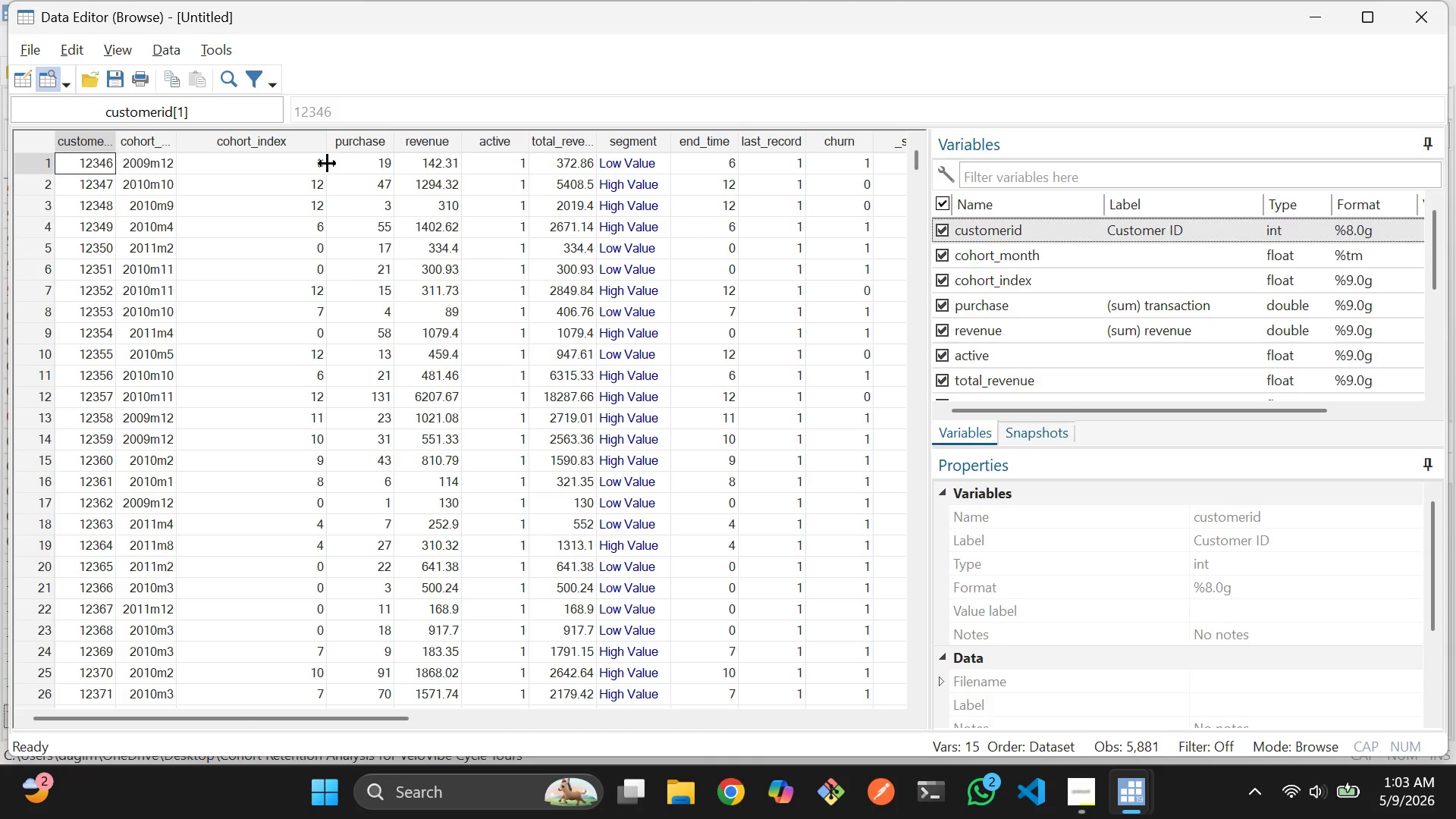 
key(Alt+Tab)
 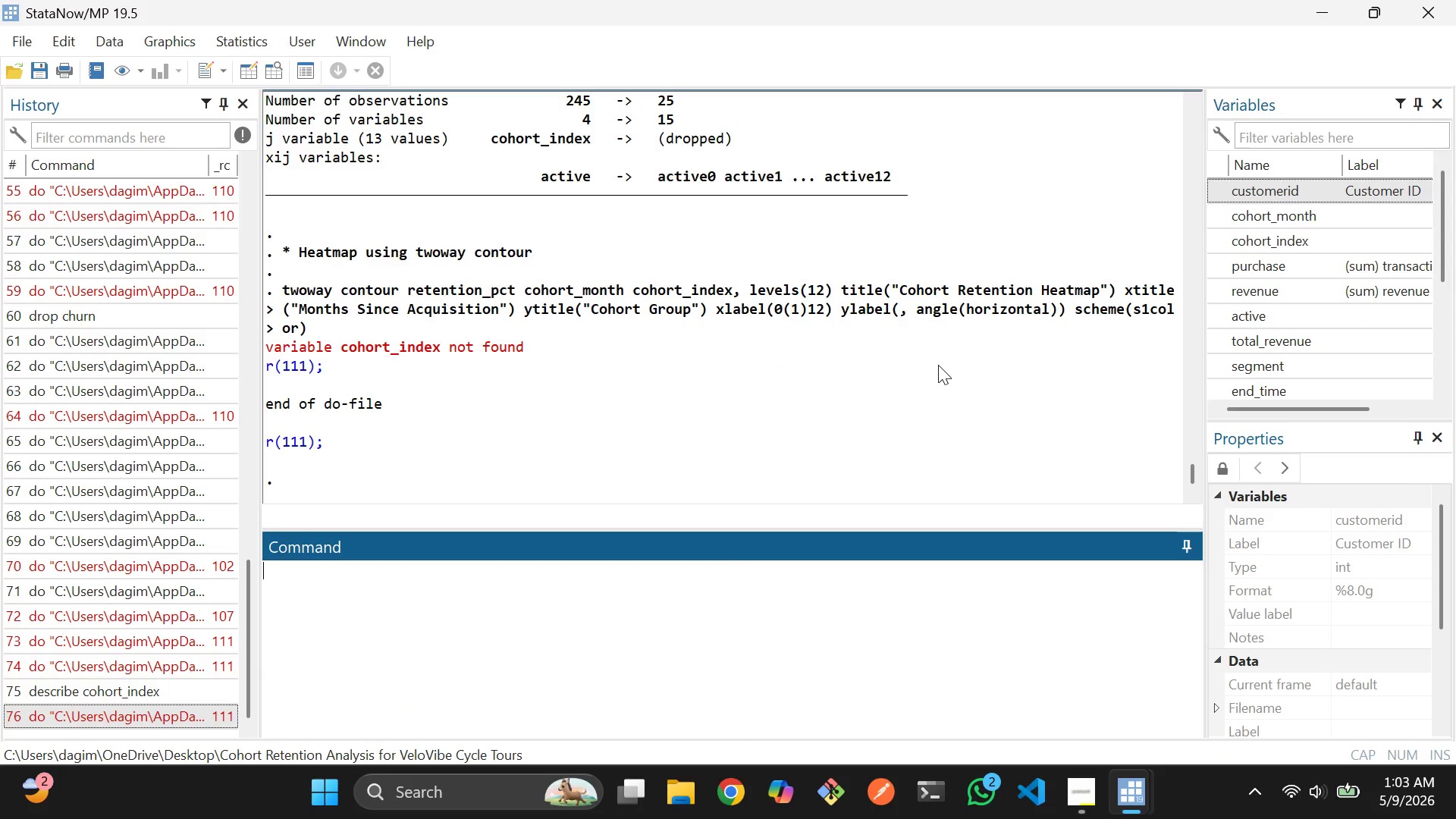 
hold_key(key=Tab, duration=0.36)
 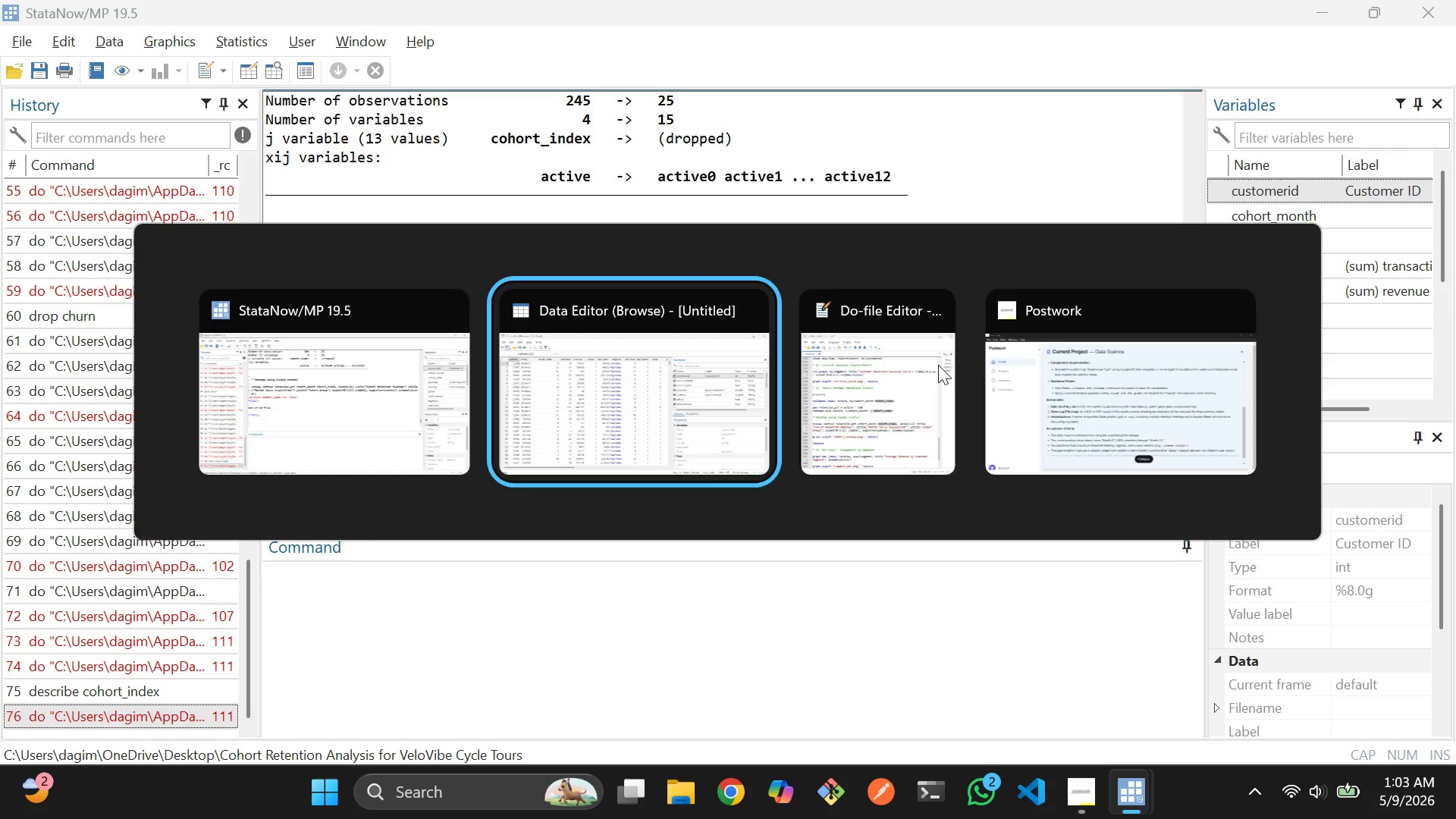 
key(Alt+Tab)
 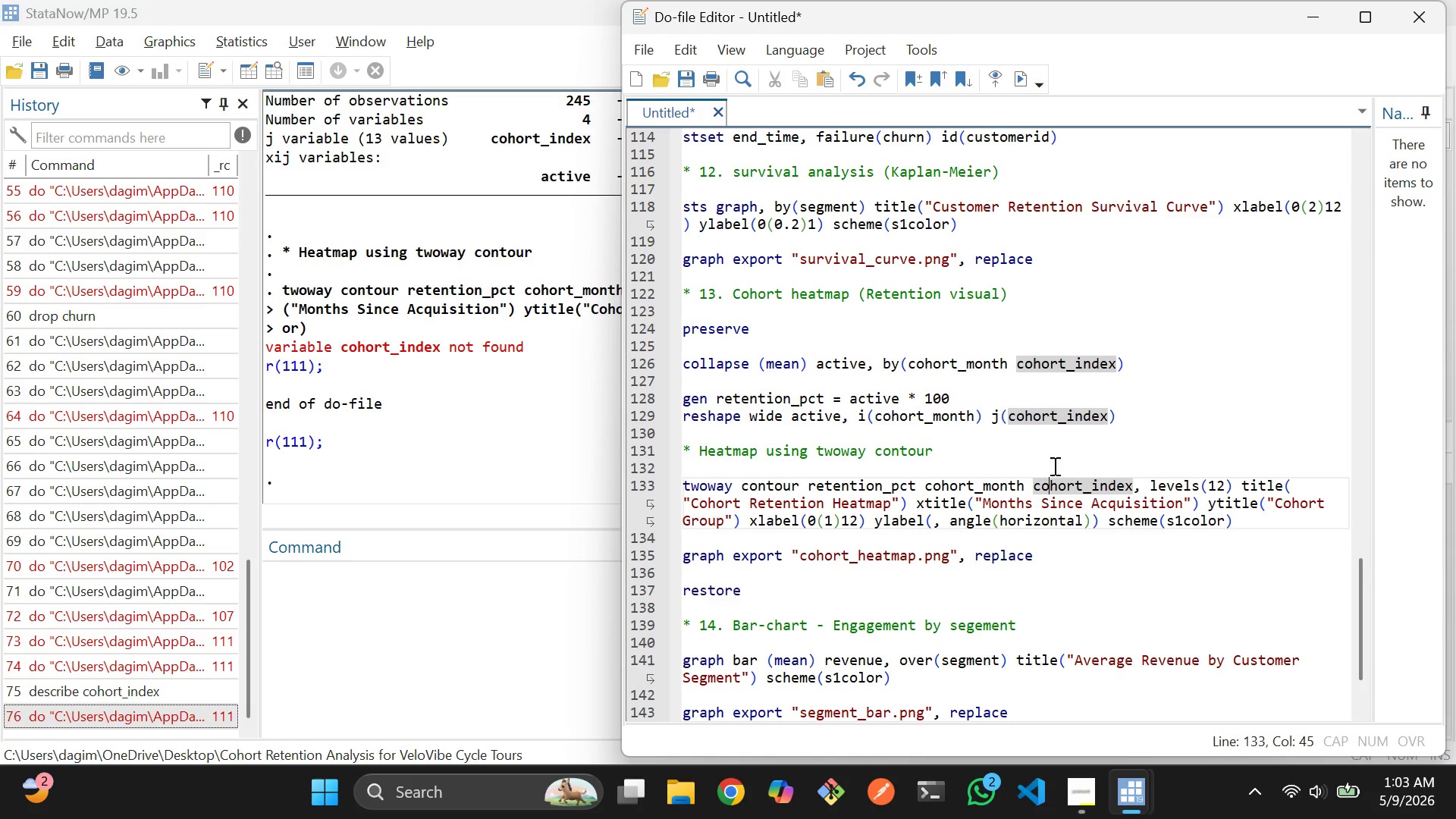 
left_click([1126, 470])
 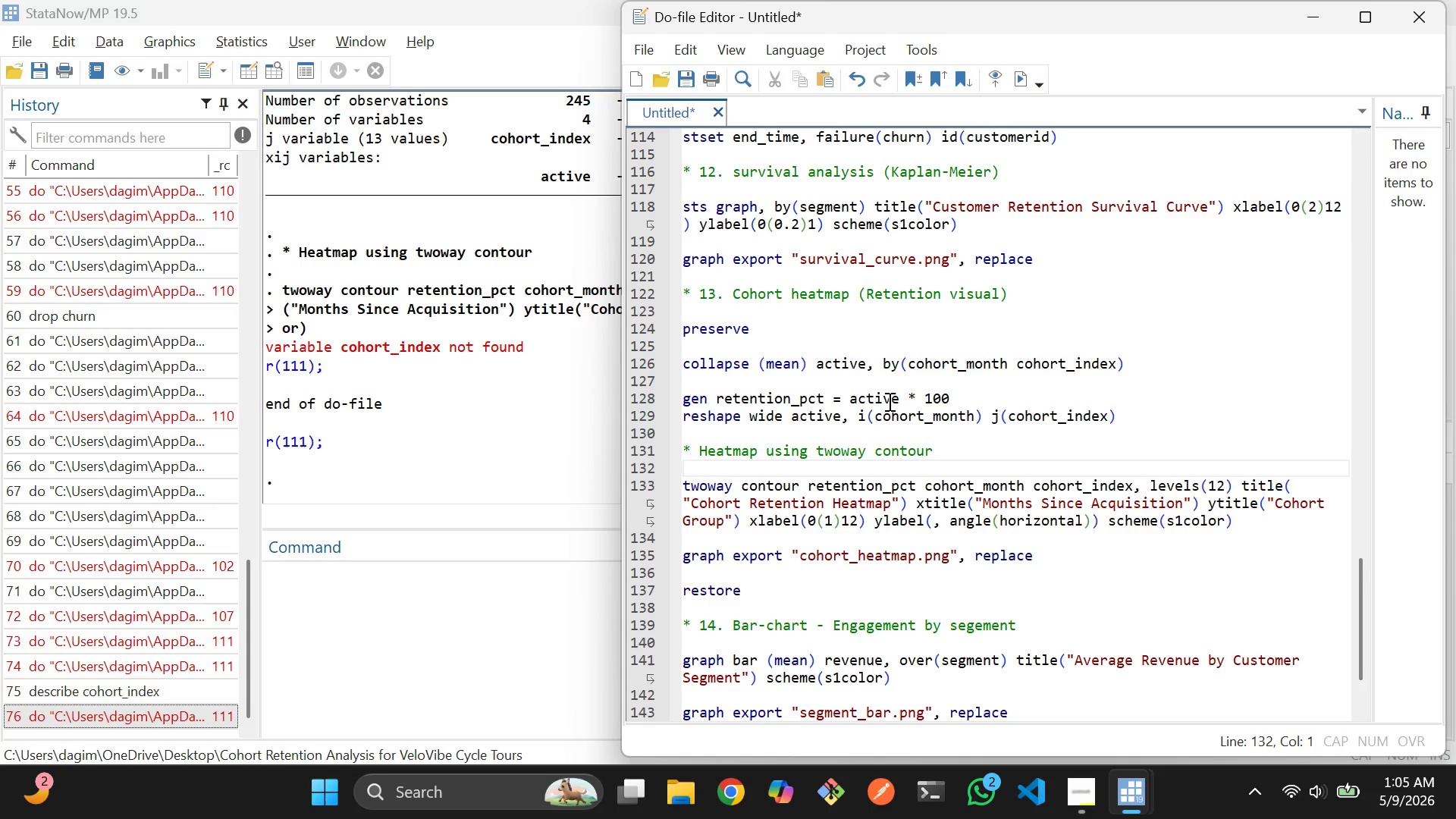 
wait(120.83)
 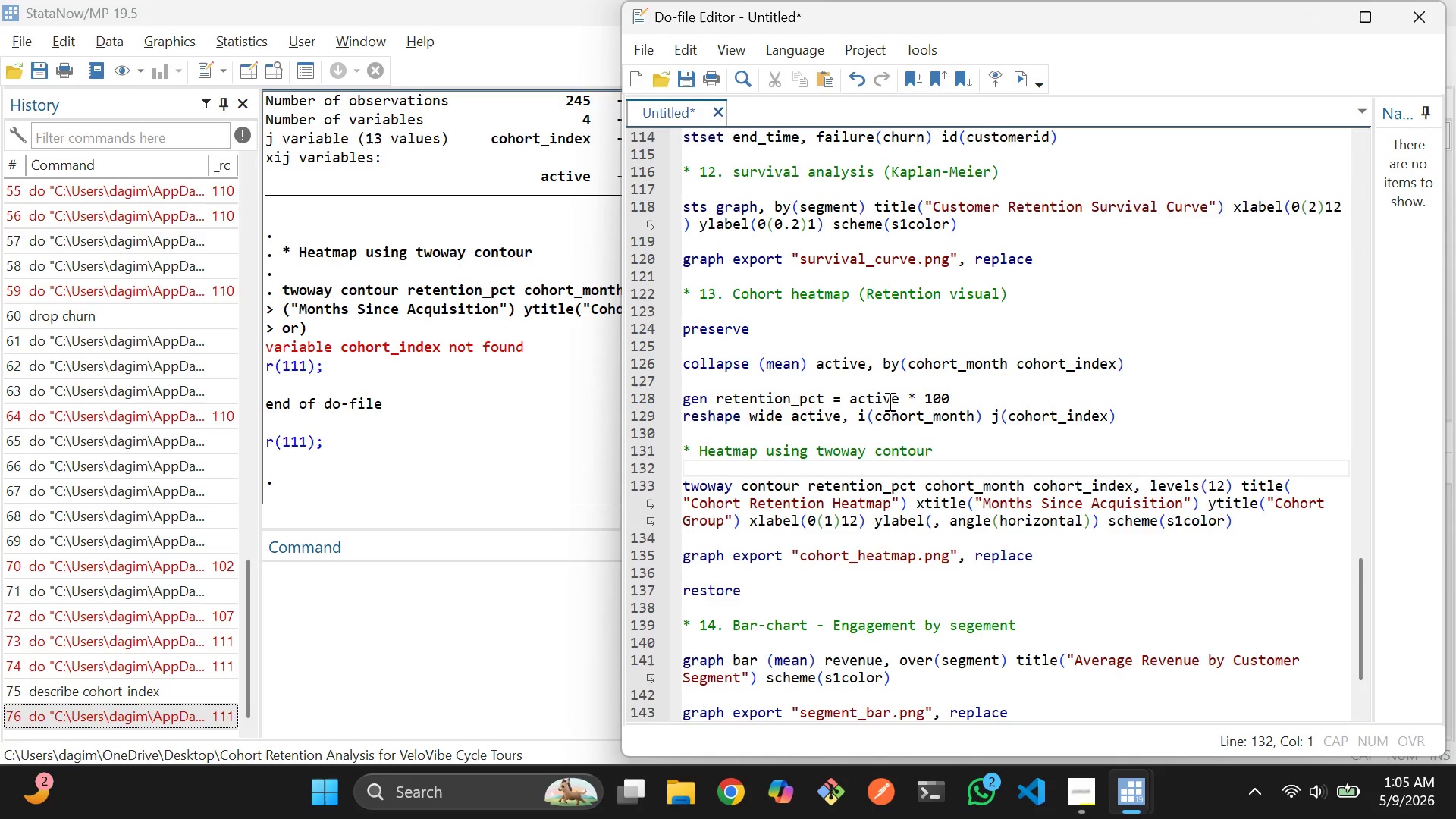 
left_click([1150, 369])
 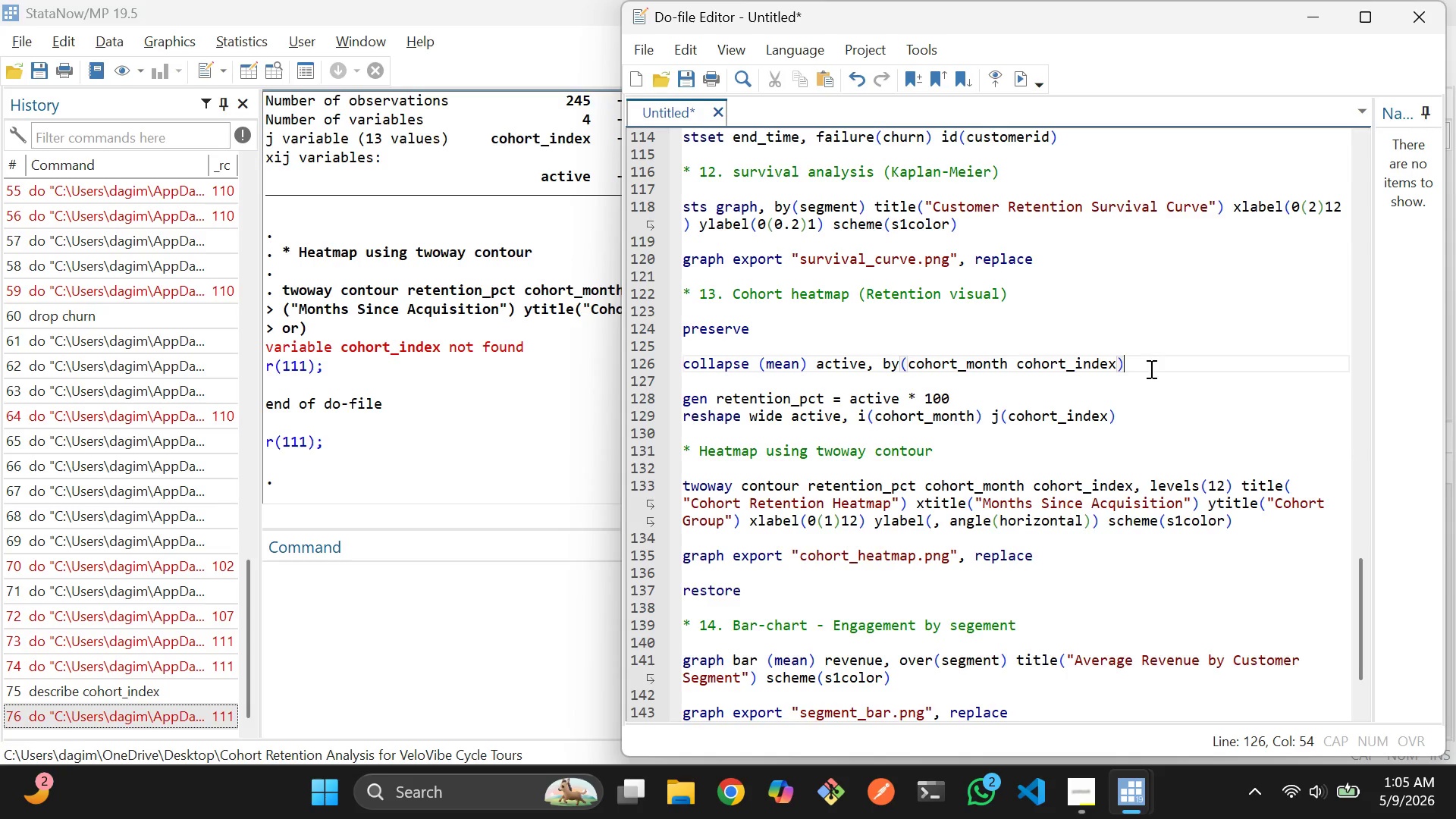 
key(Enter)
 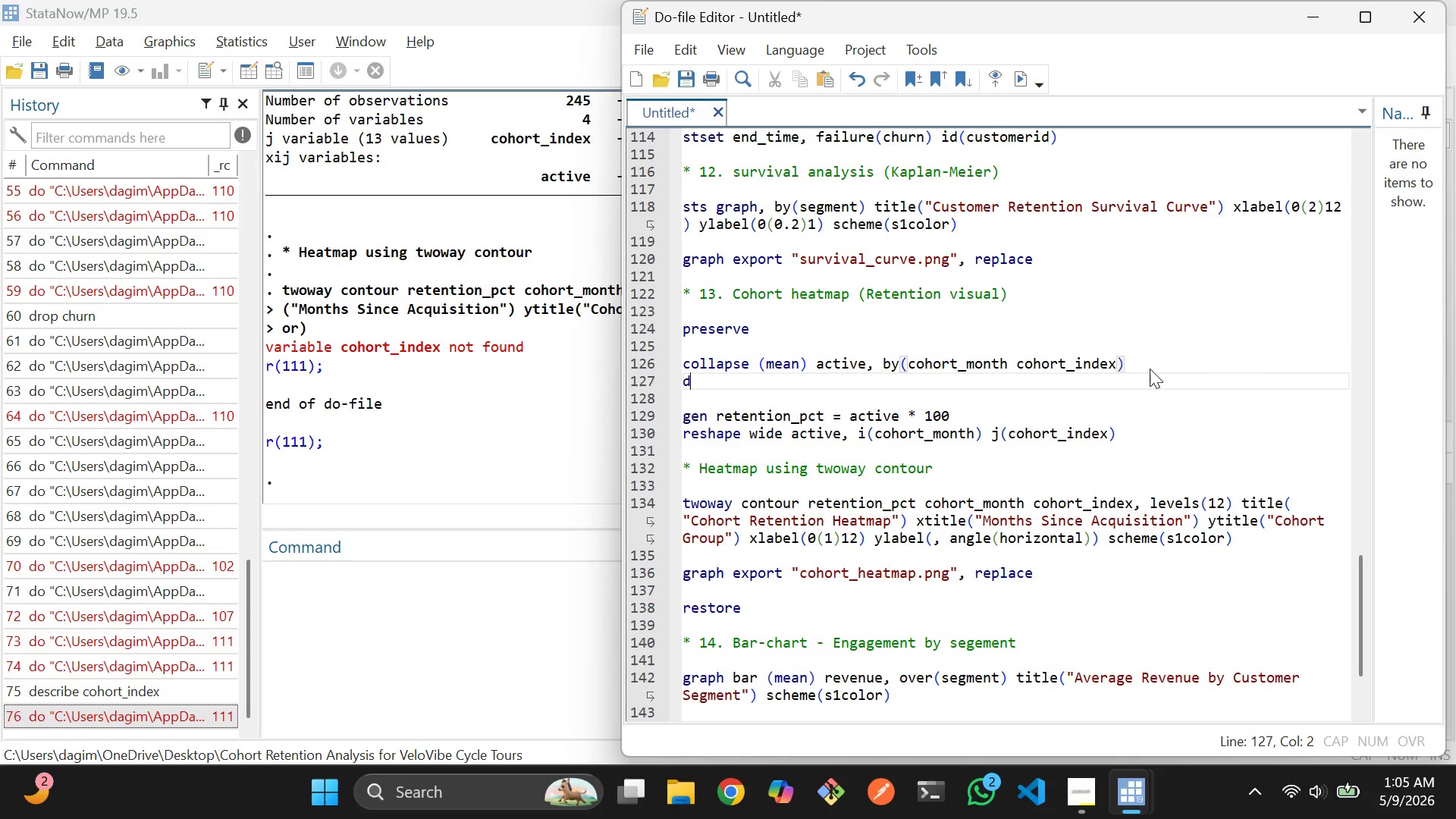 
type(descr)
 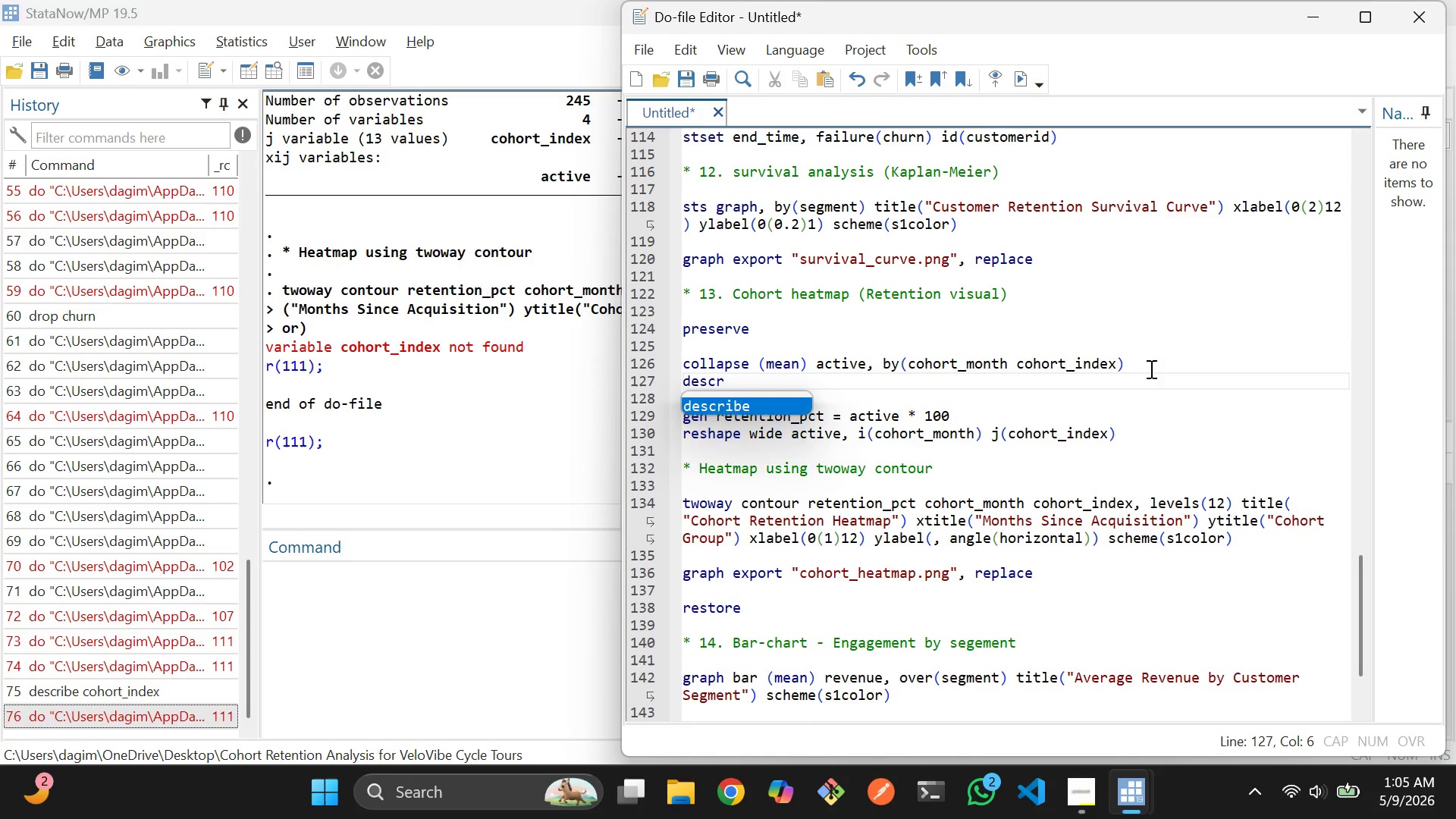 
key(Enter)
 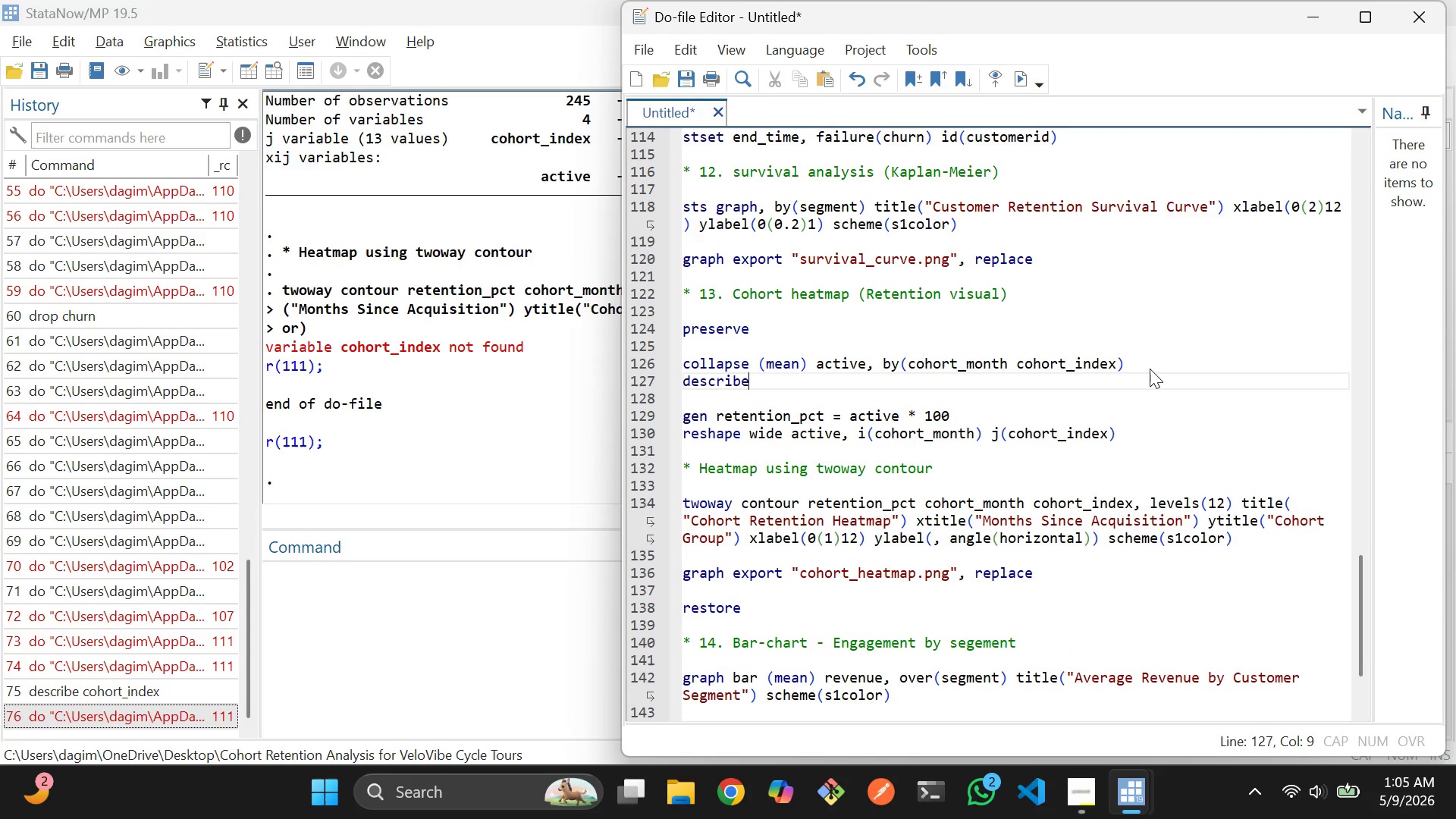 
type( co)
 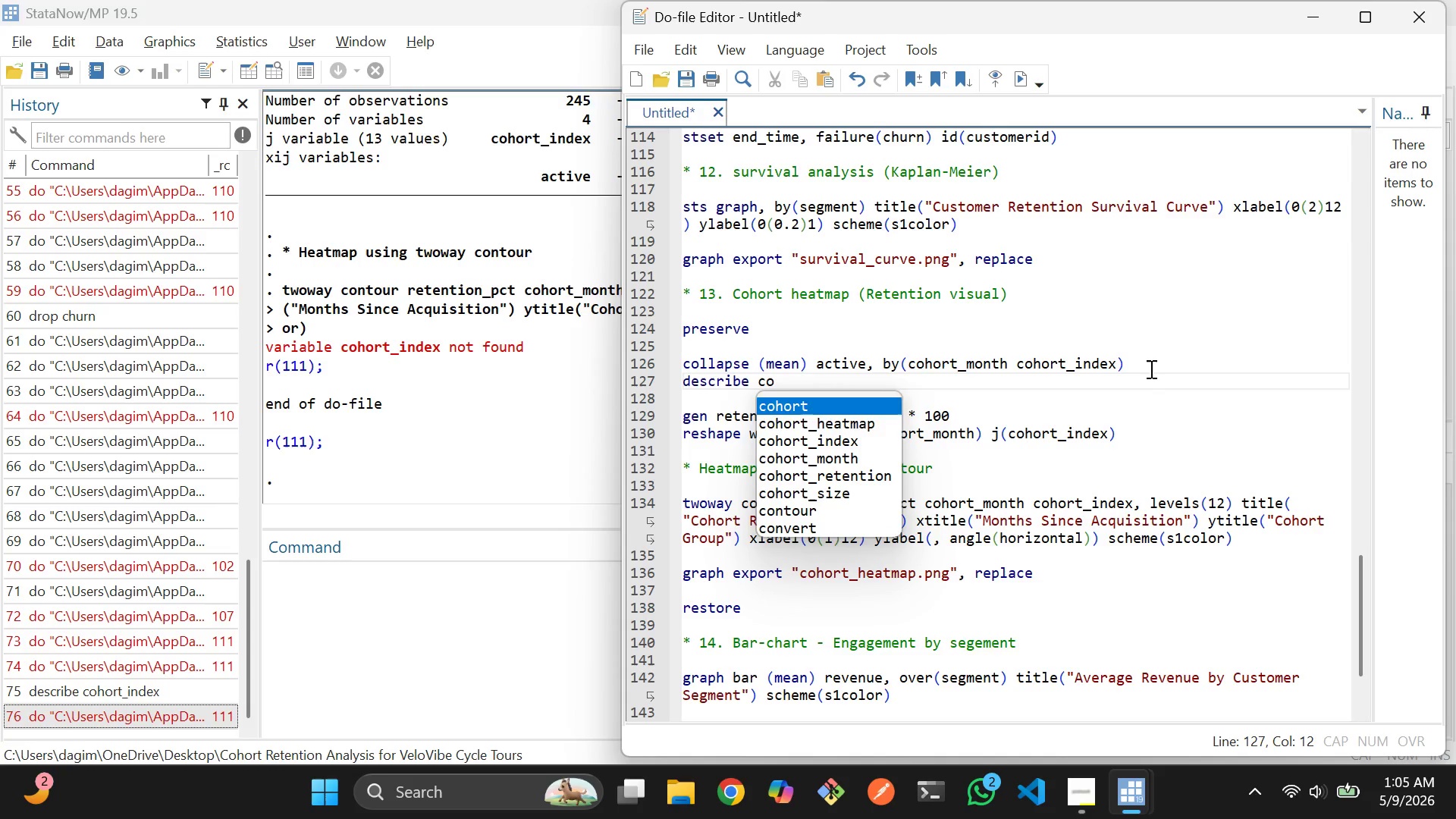 
key(ArrowDown)
 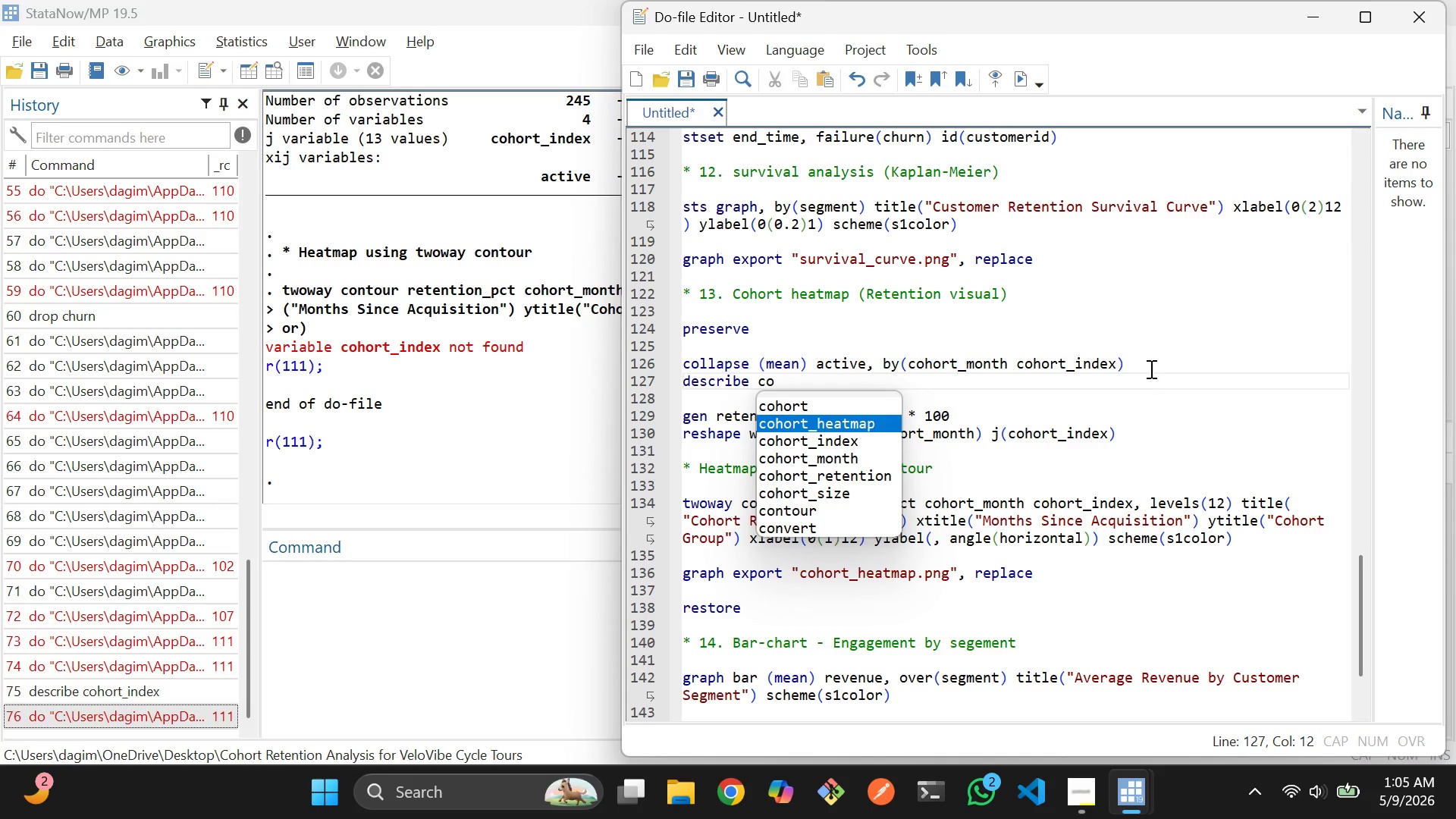 
key(ArrowDown)
 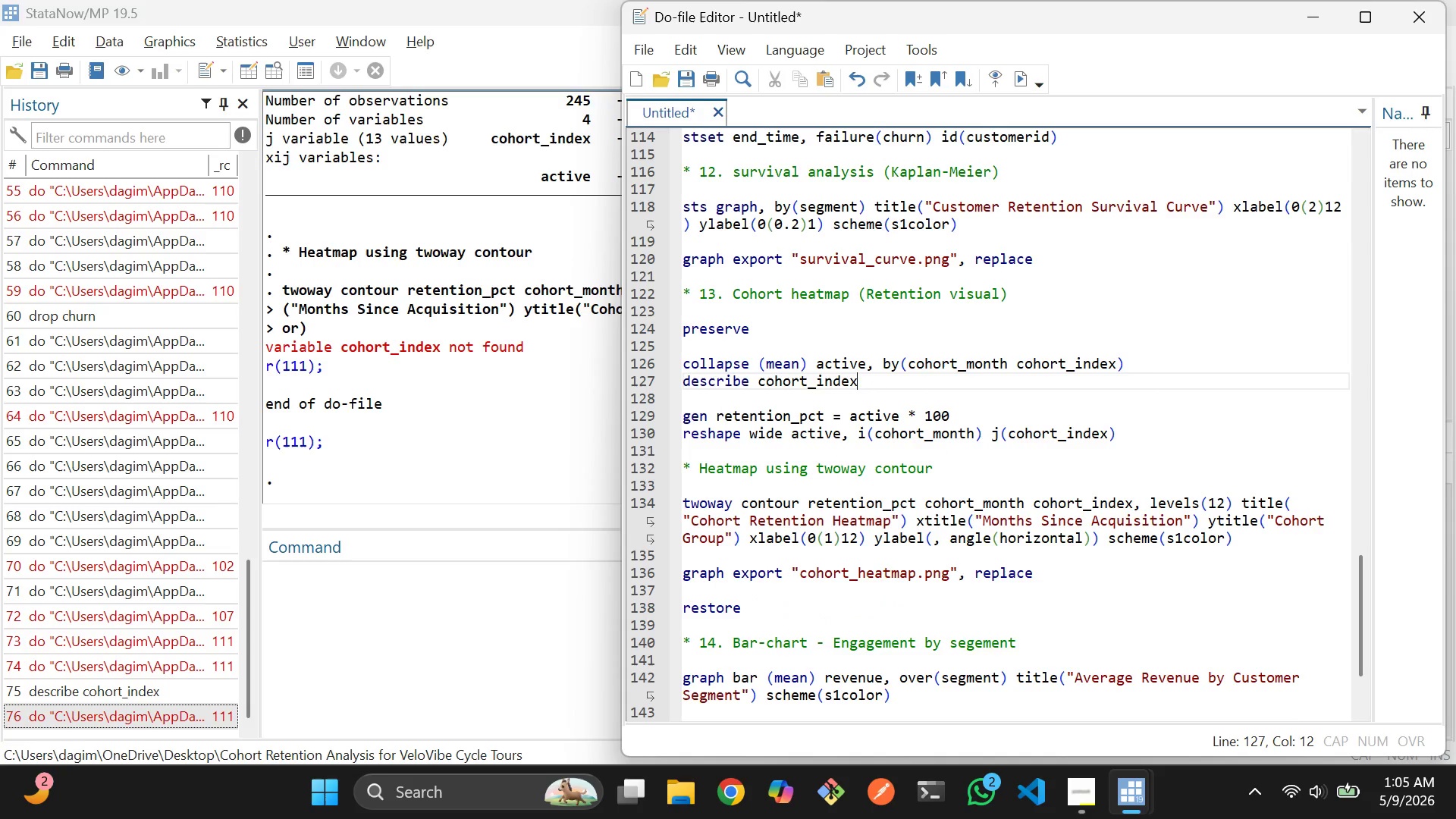 
key(Enter)
 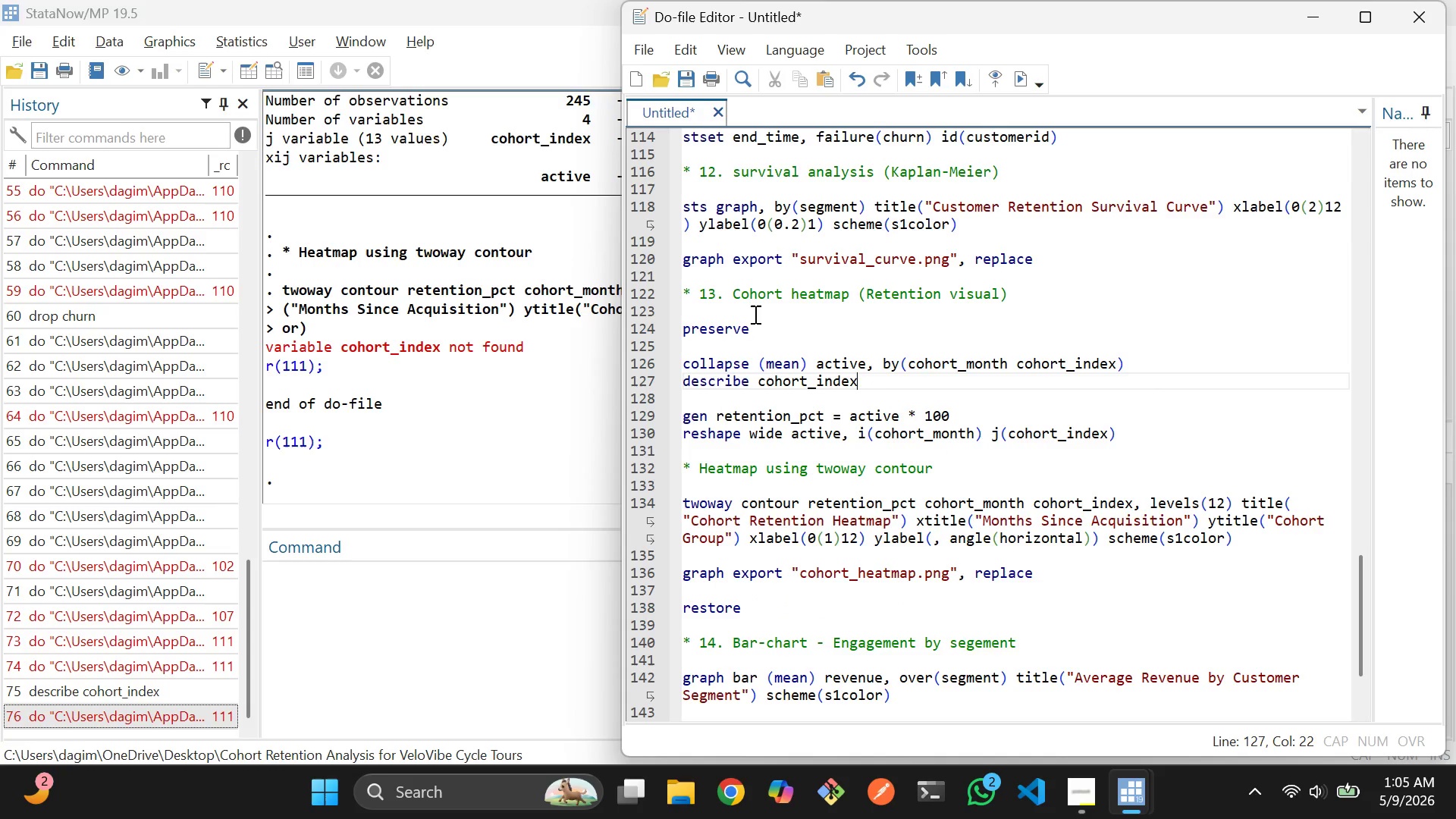 
left_click_drag(start_coordinate=[748, 313], to_coordinate=[877, 378])
 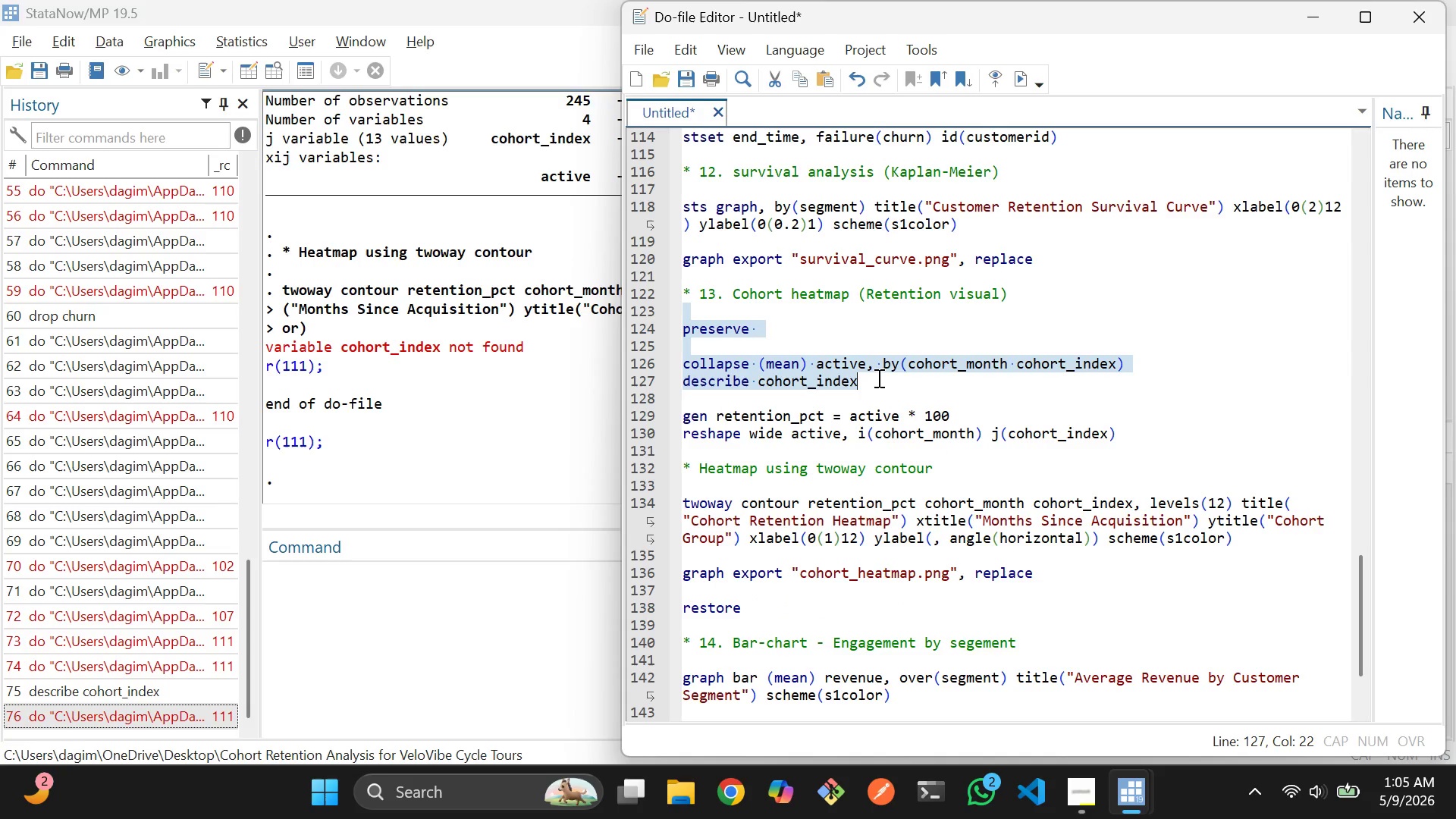 
key(Control+D)
 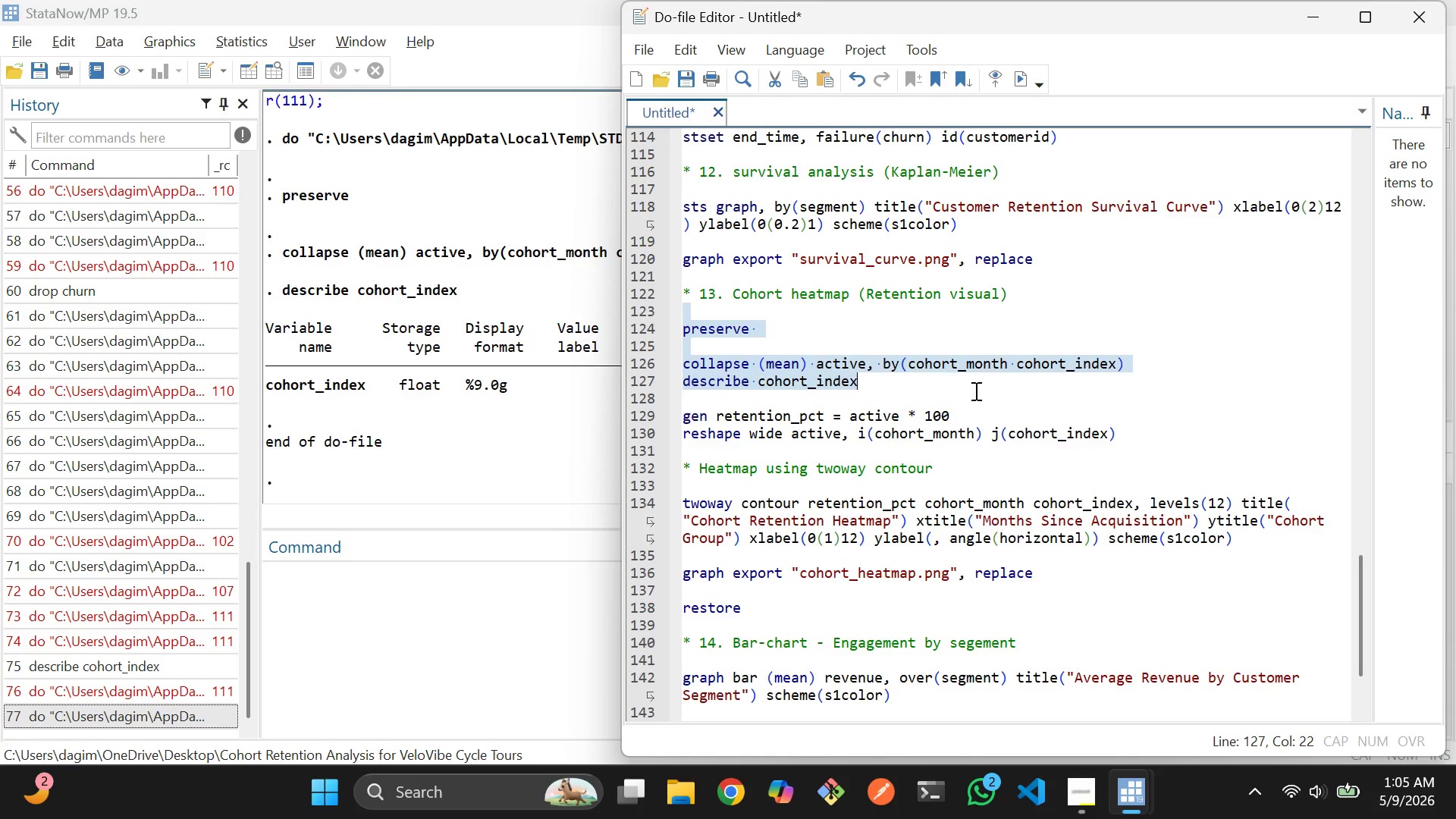 
left_click([976, 391])
 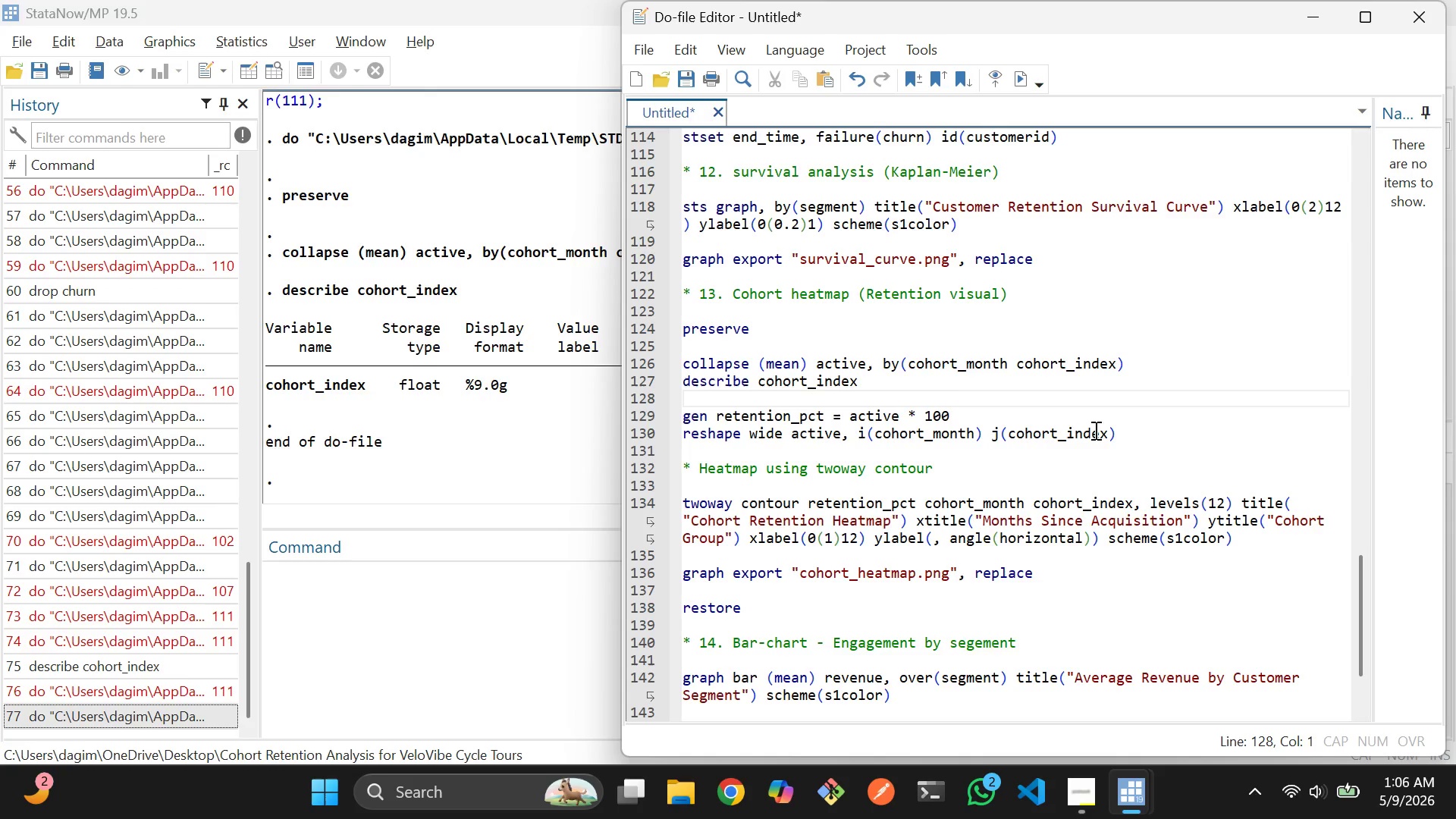 
left_click([1148, 441])
 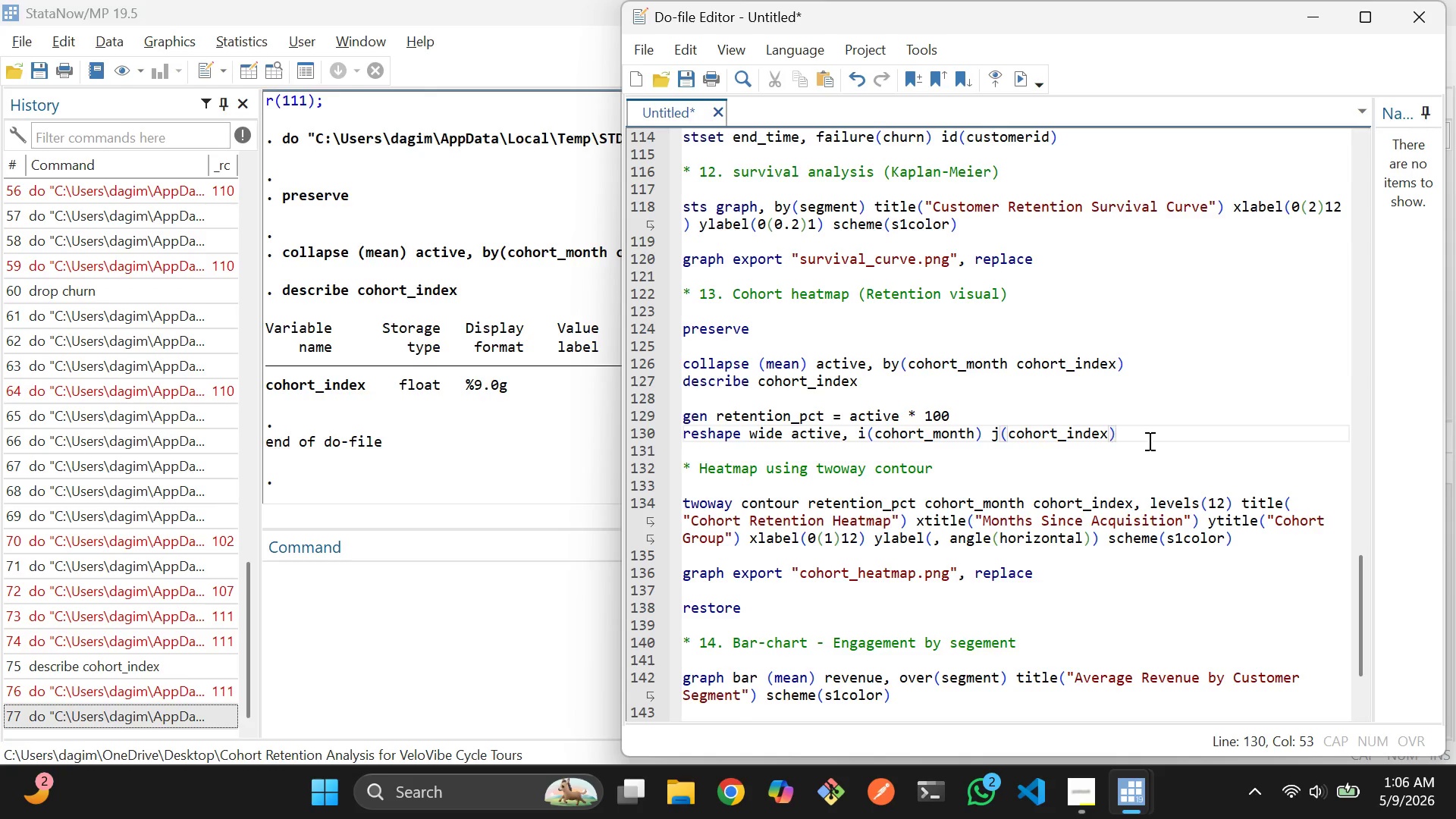 
key(Enter)
 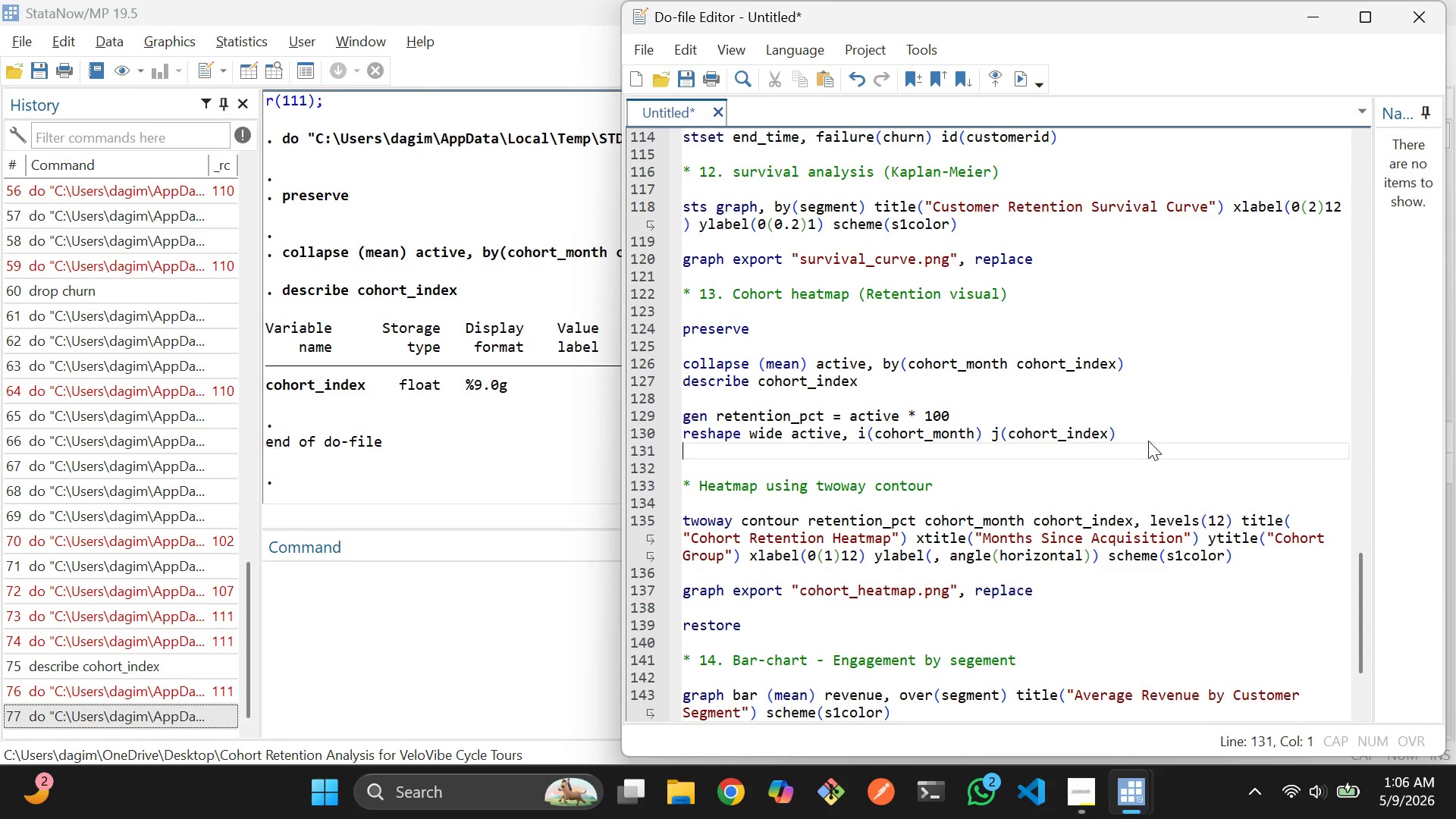 
type(co)
key(Backspace)
key(Backspace)
type(de)
key(Backspace)
key(Backspace)
 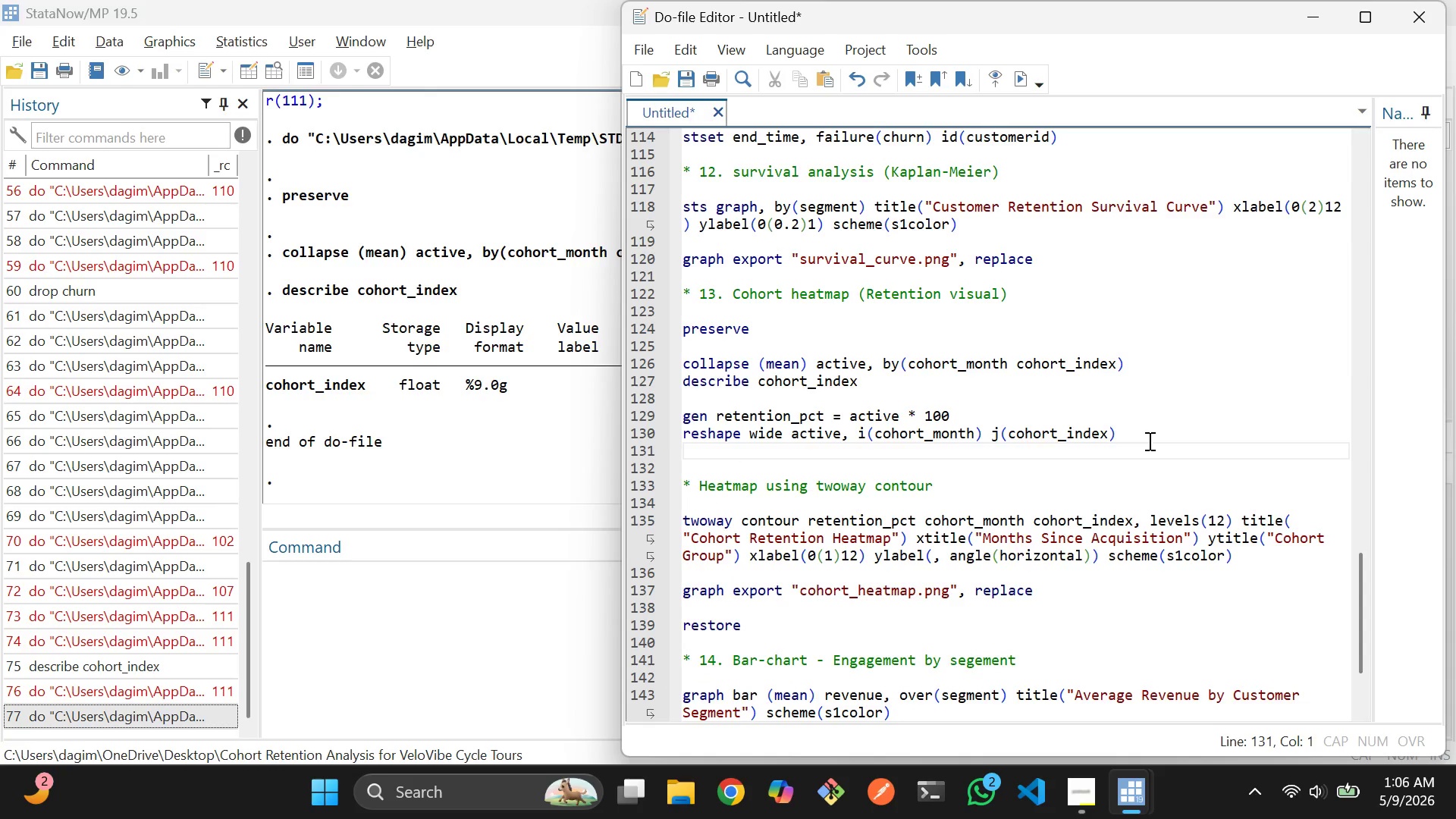 
key(ArrowUp)
 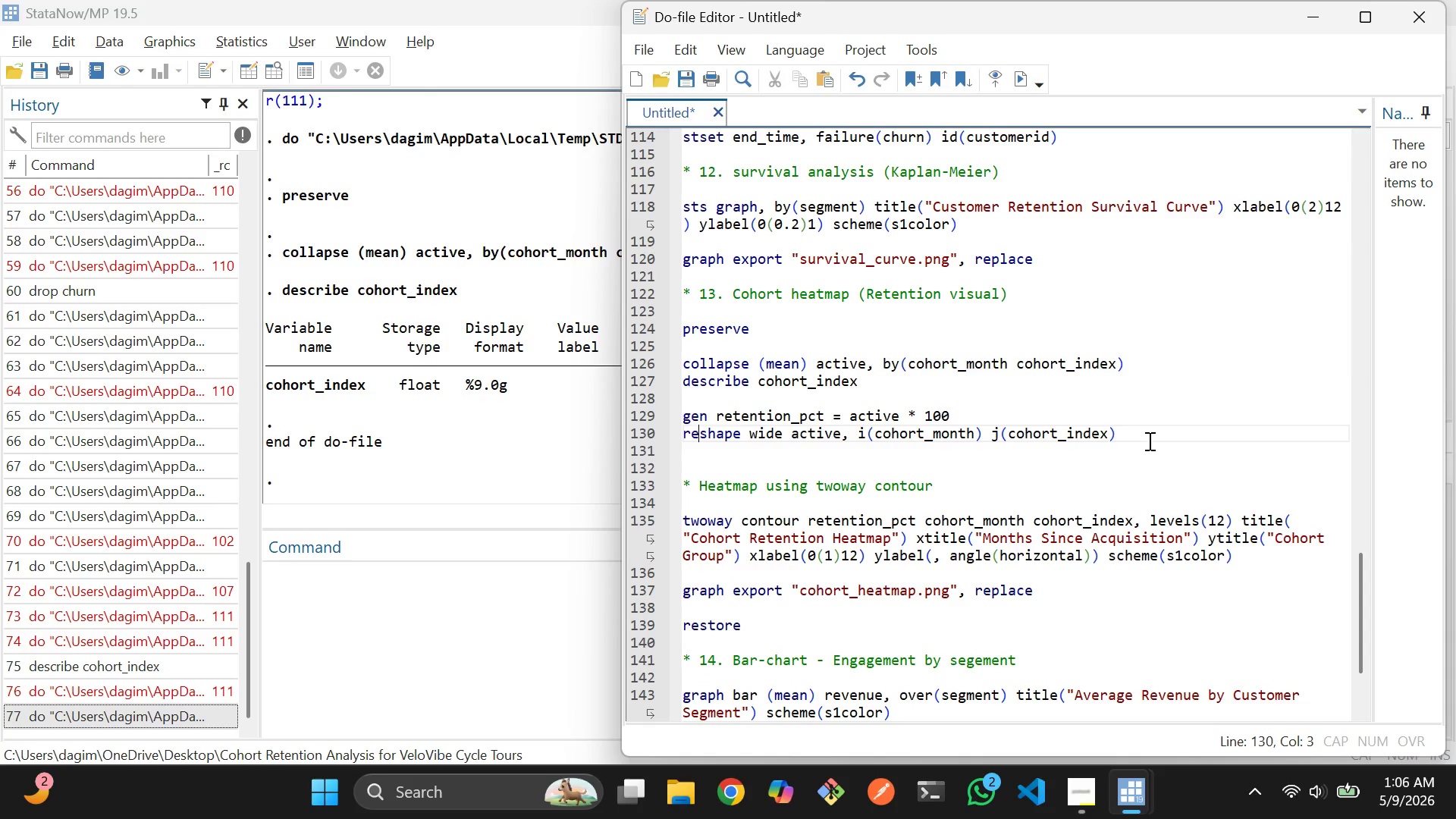 
key(ArrowUp)
 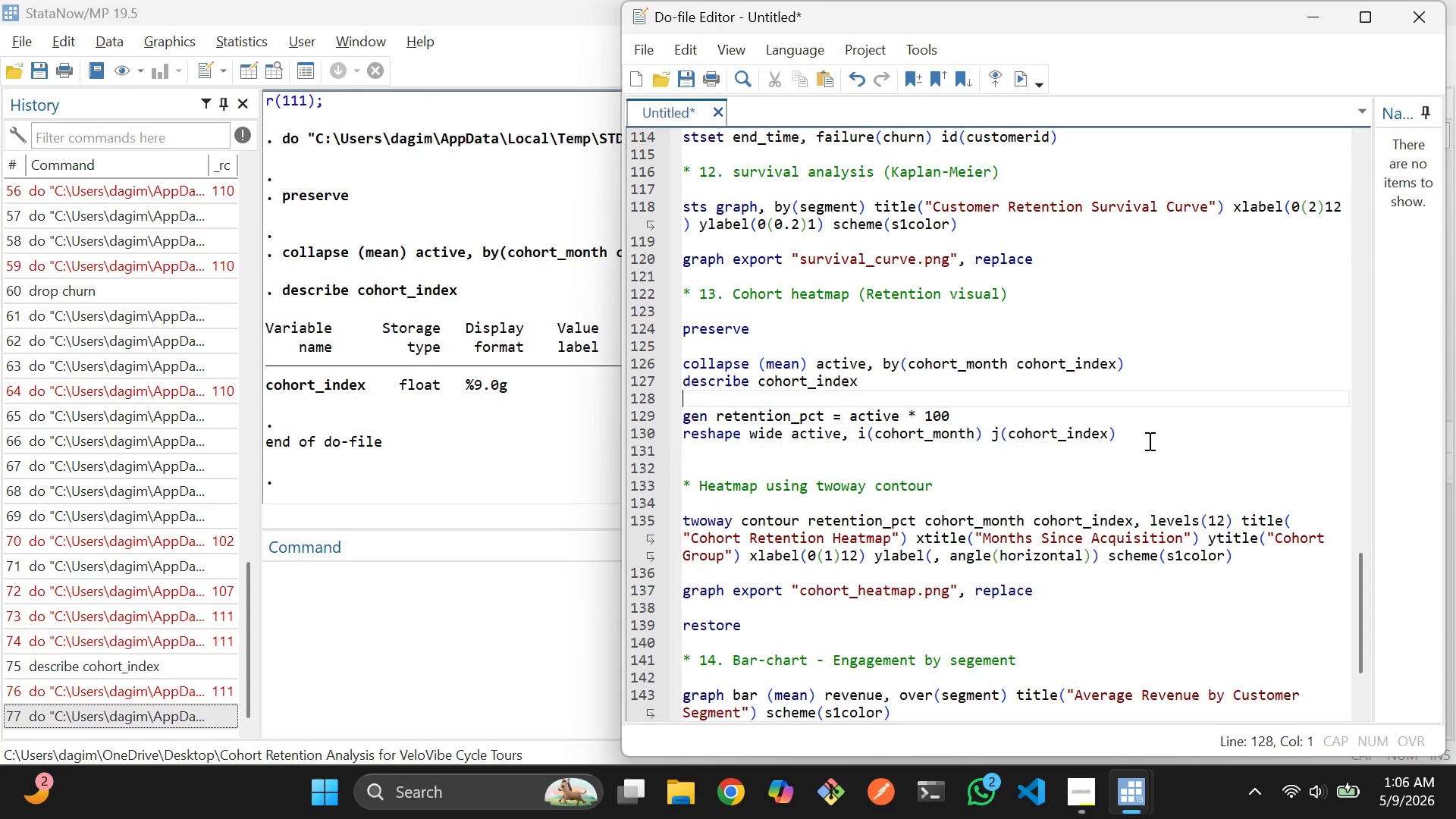 
key(ArrowUp)
 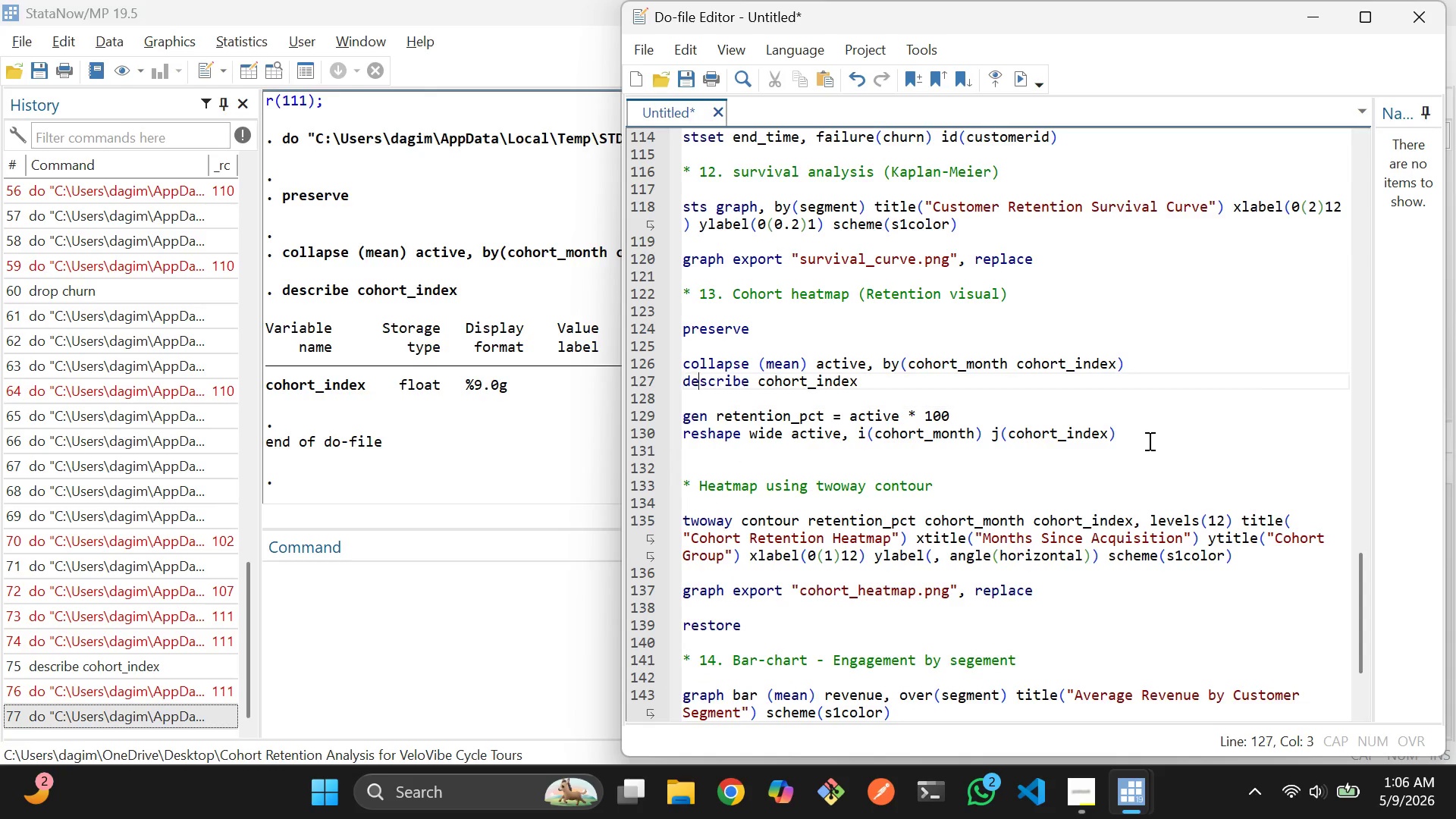 
key(ArrowUp)
 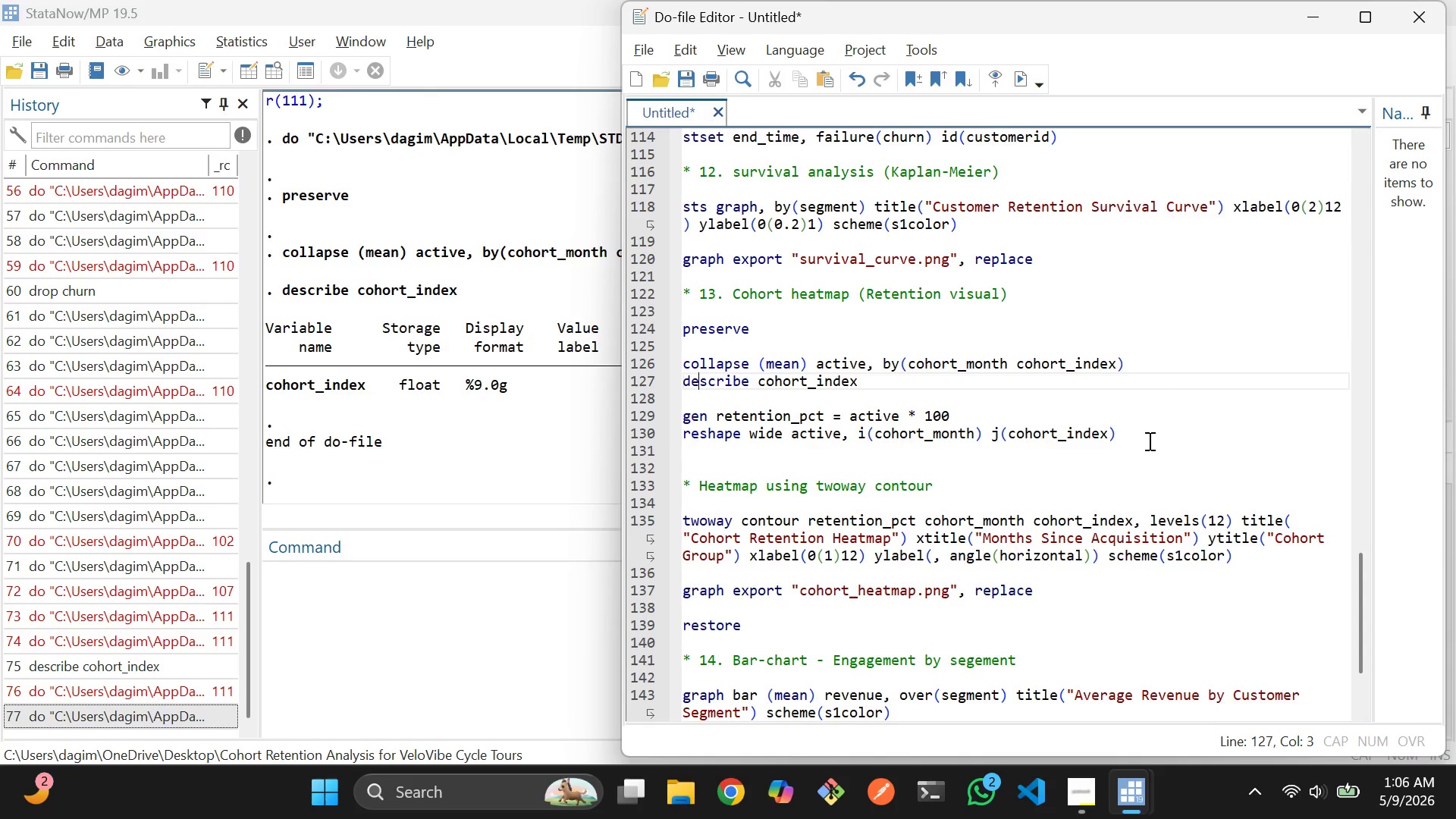 
key(Alt+ArrowDown)
 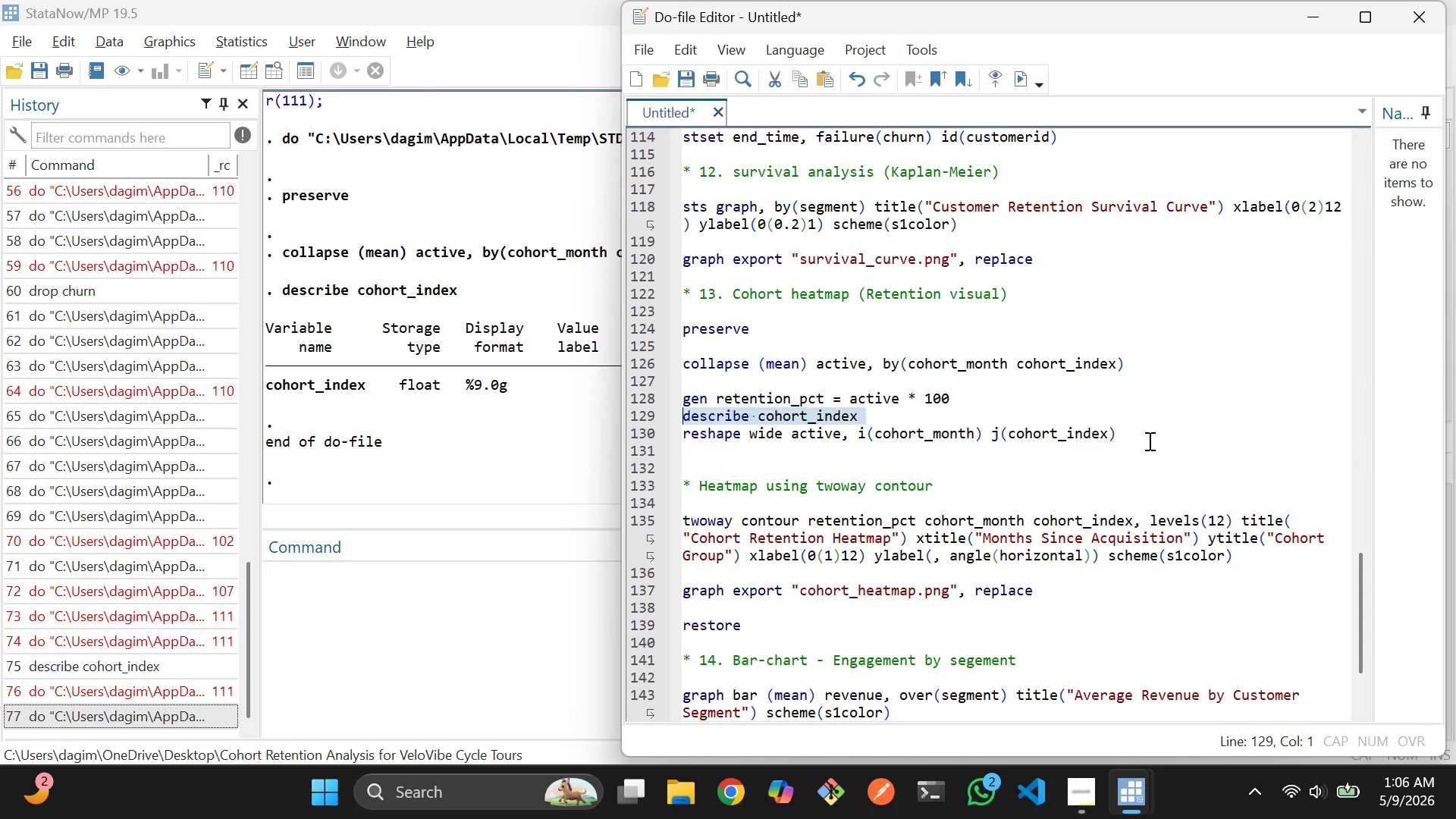 
key(Alt+ArrowDown)
 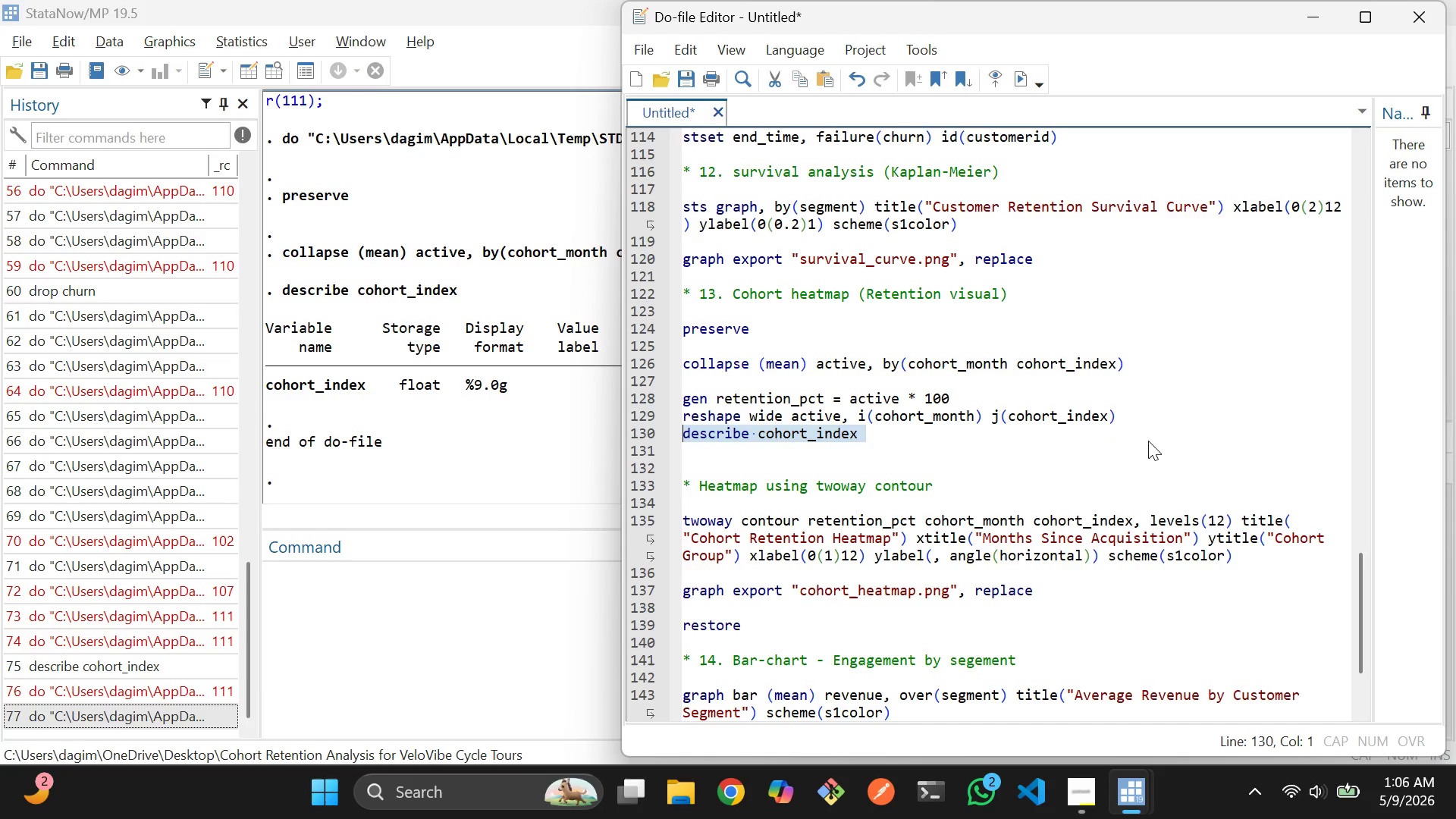 
key(Alt+ArrowDown)
 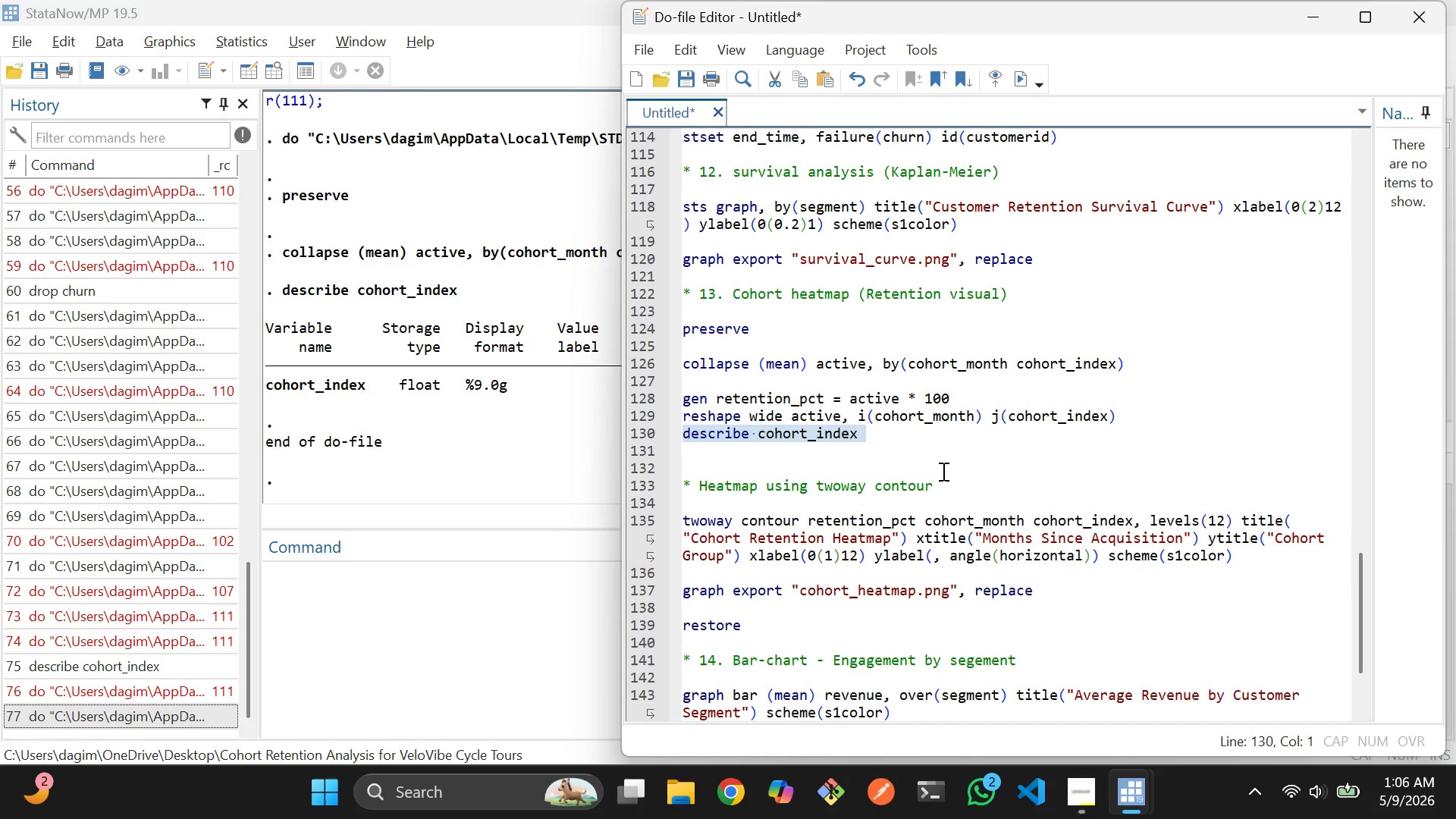 
left_click([924, 469])
 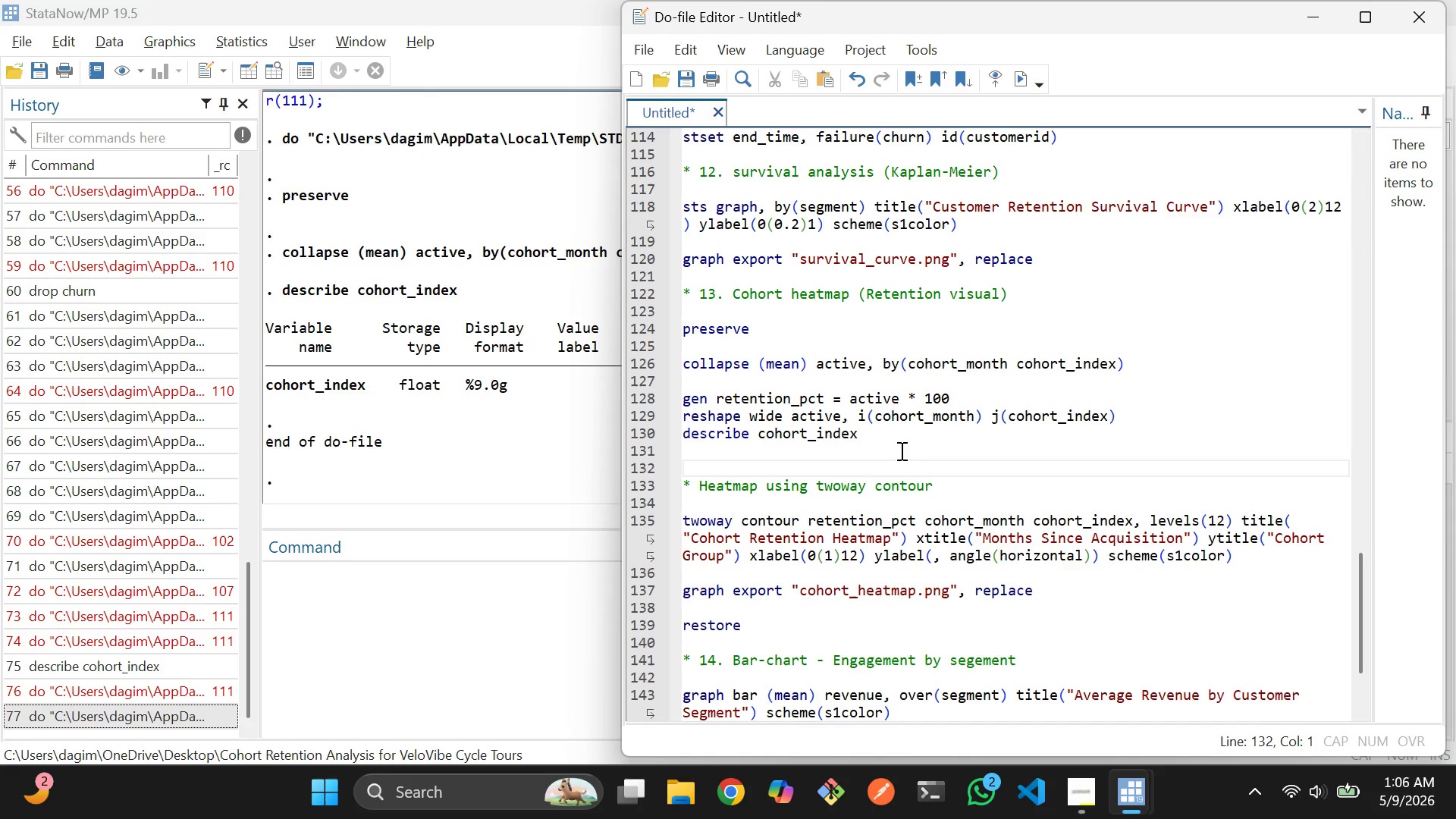 
left_click_drag(start_coordinate=[900, 450], to_coordinate=[677, 402])
 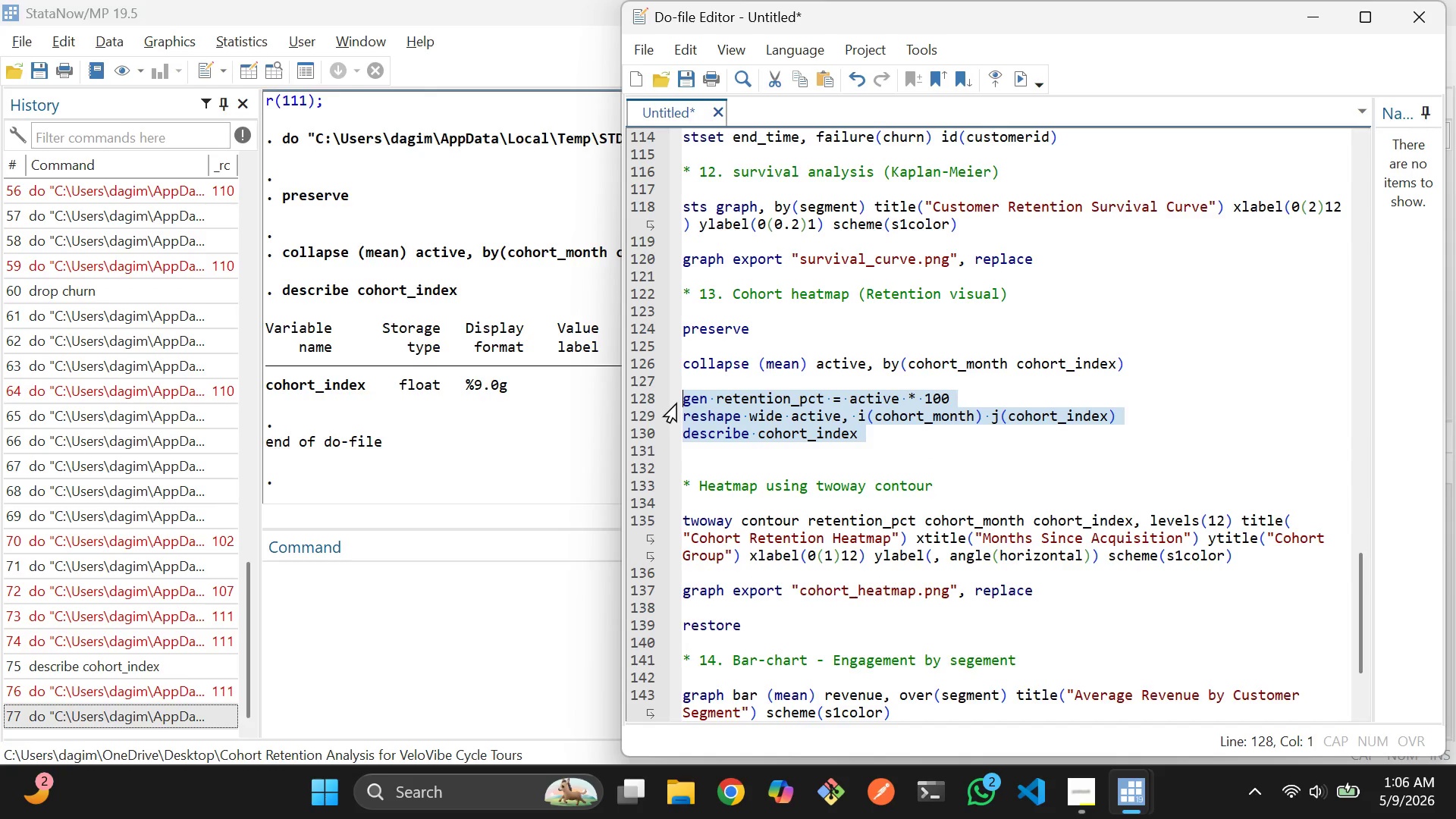 
key(Control+D)
 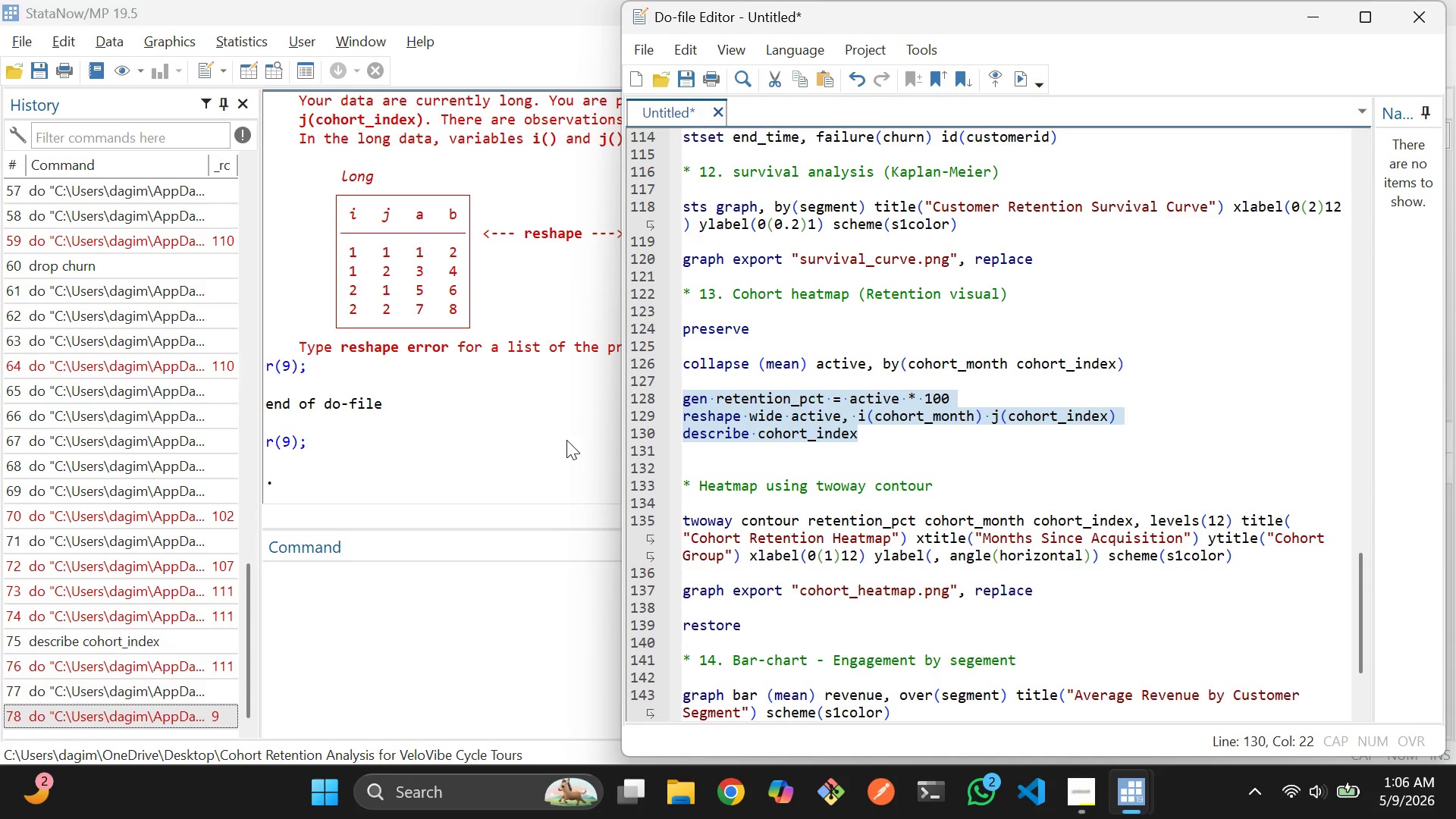 
left_click([566, 440])
 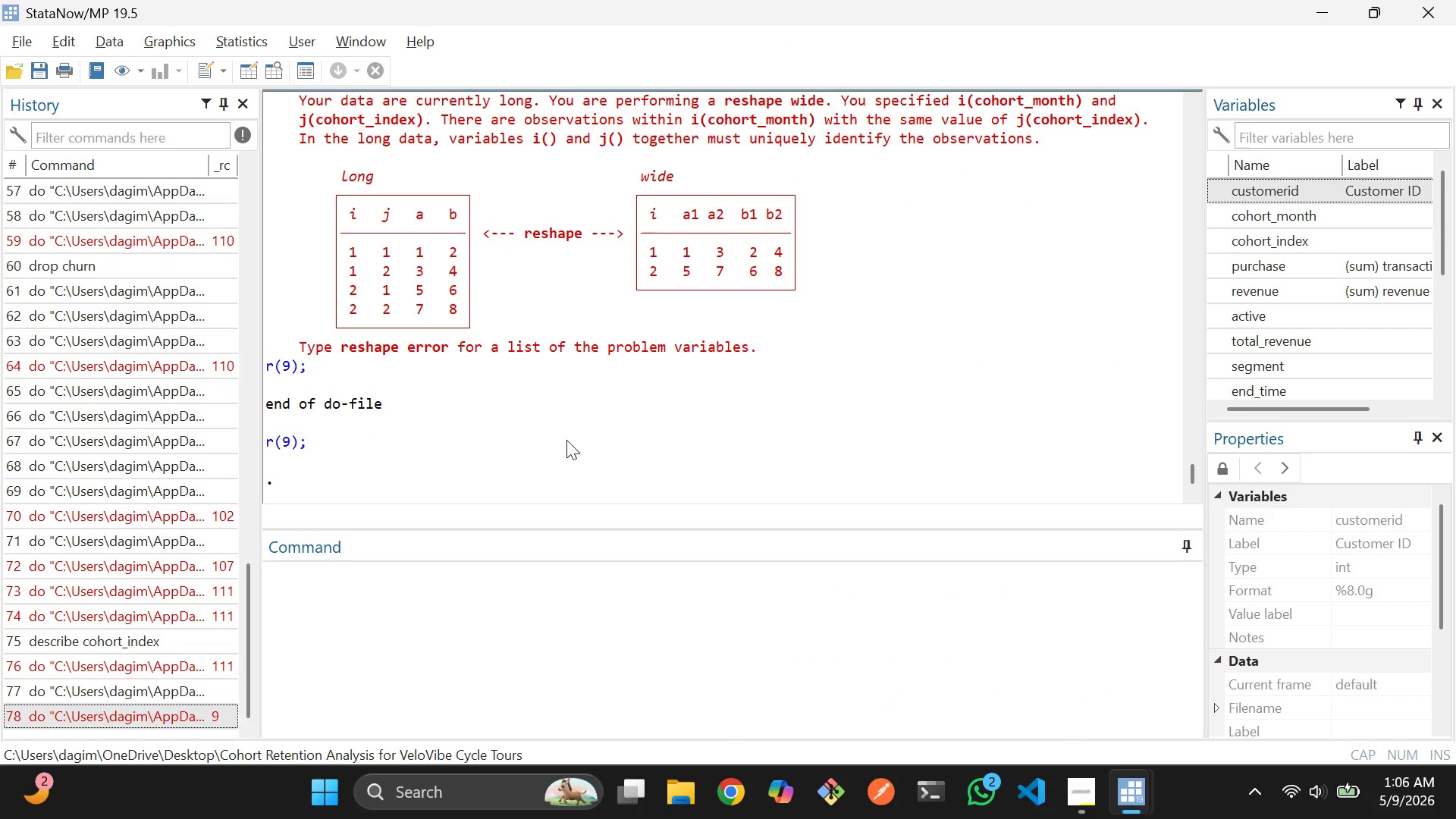 
scroll: coordinate [704, 297], scroll_direction: up, amount: 12.0
 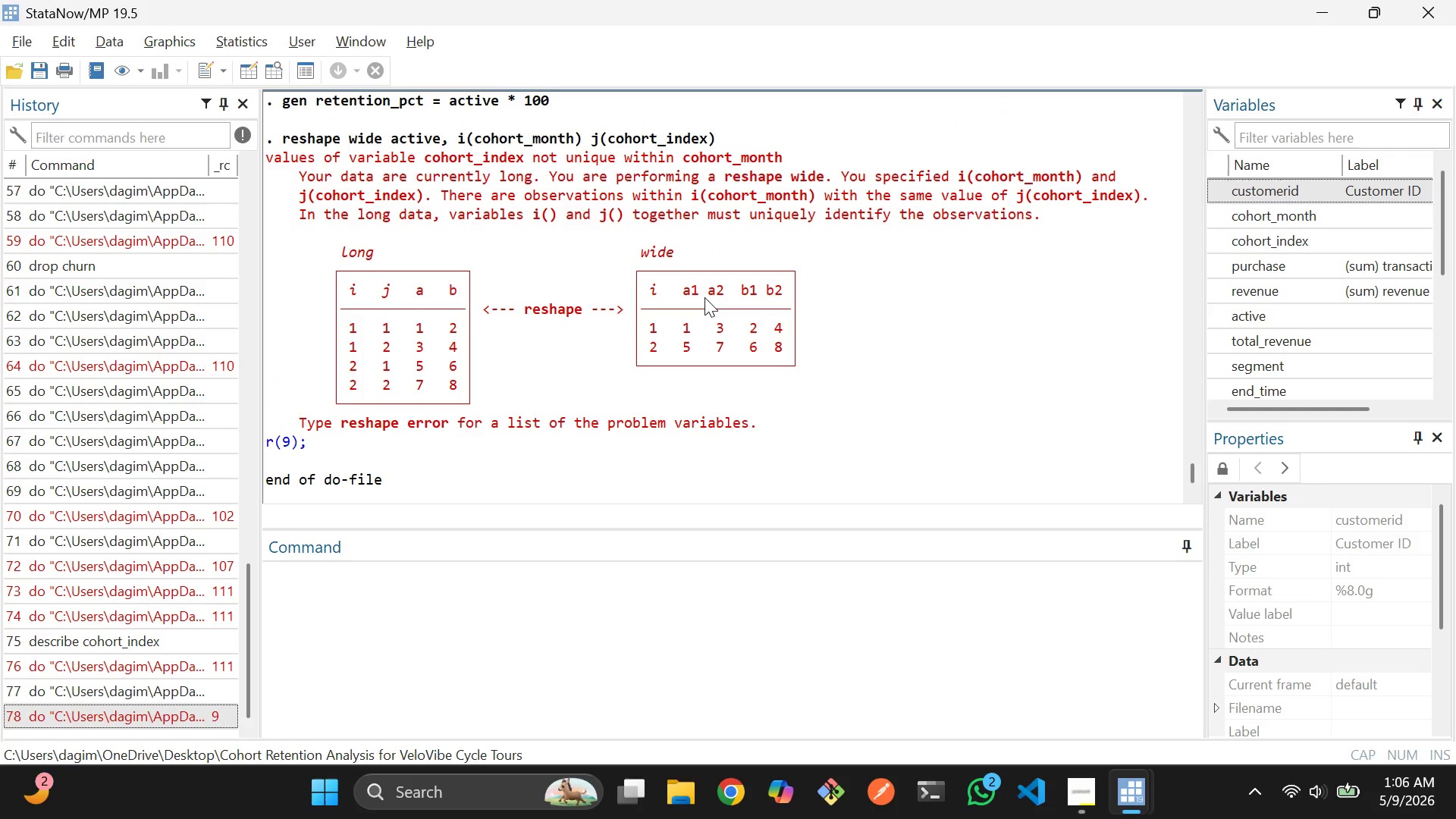 
wait(18.2)
 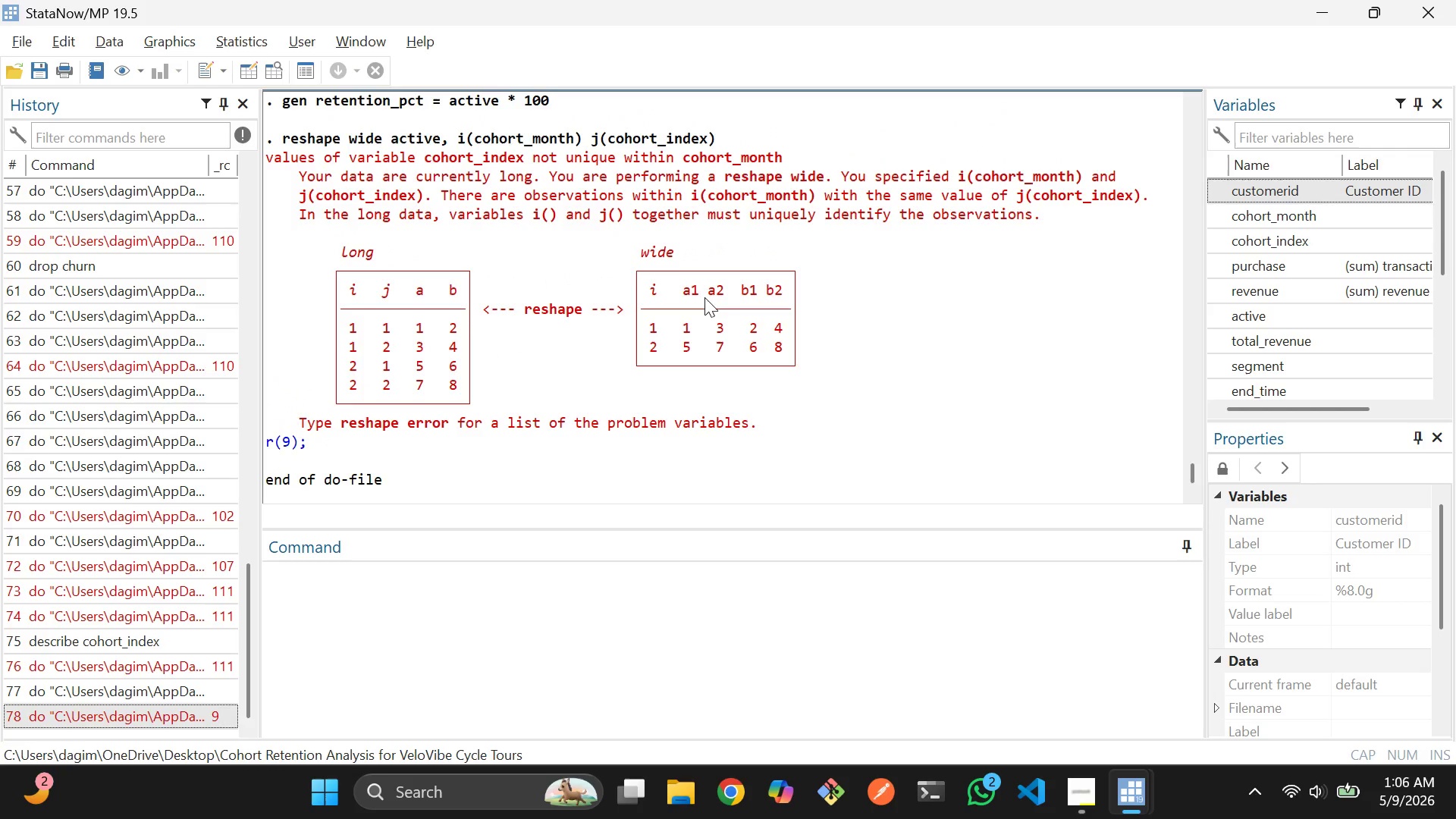 
key(Alt+AltLeft)
 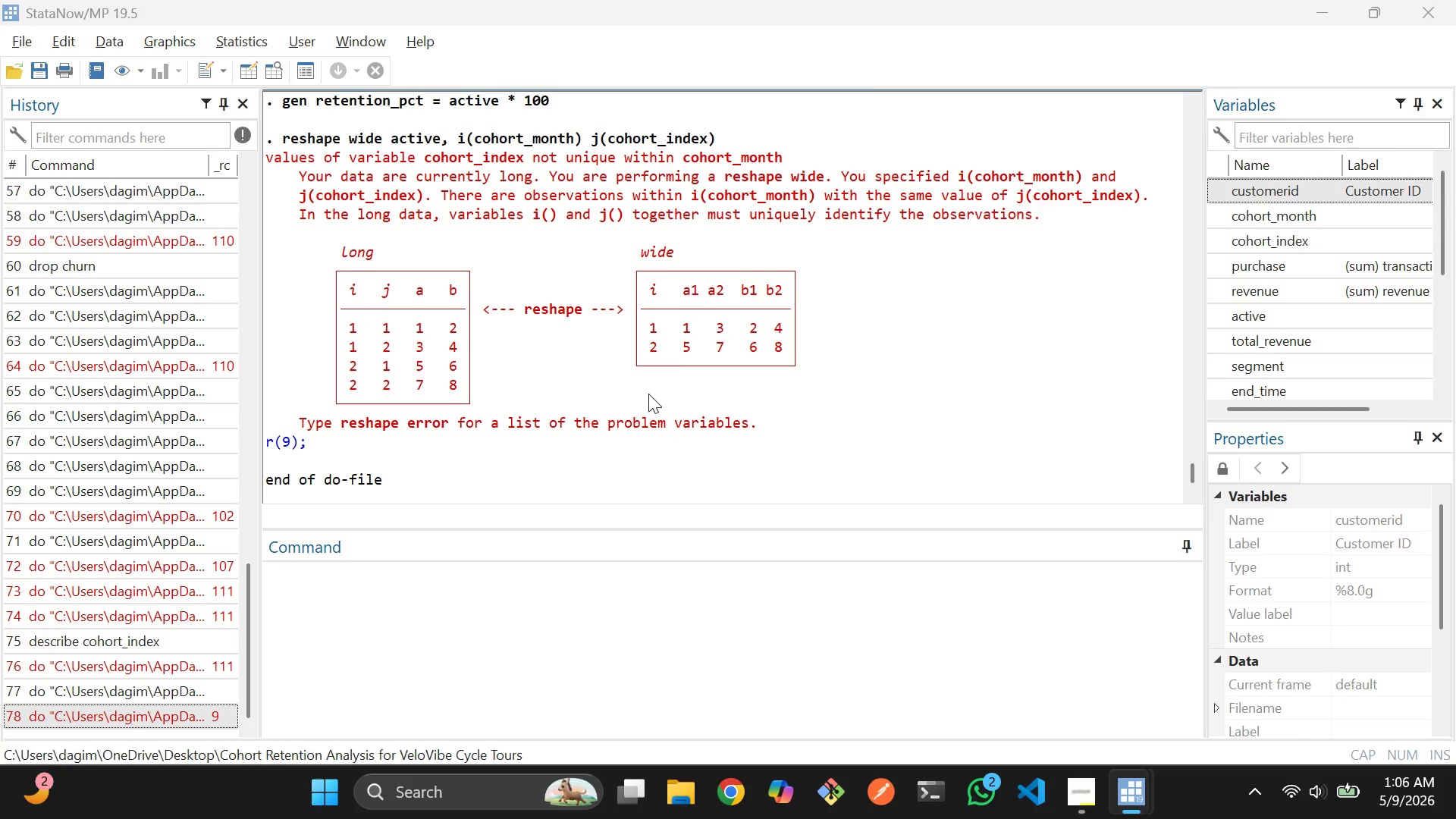 
key(Alt+Tab)
 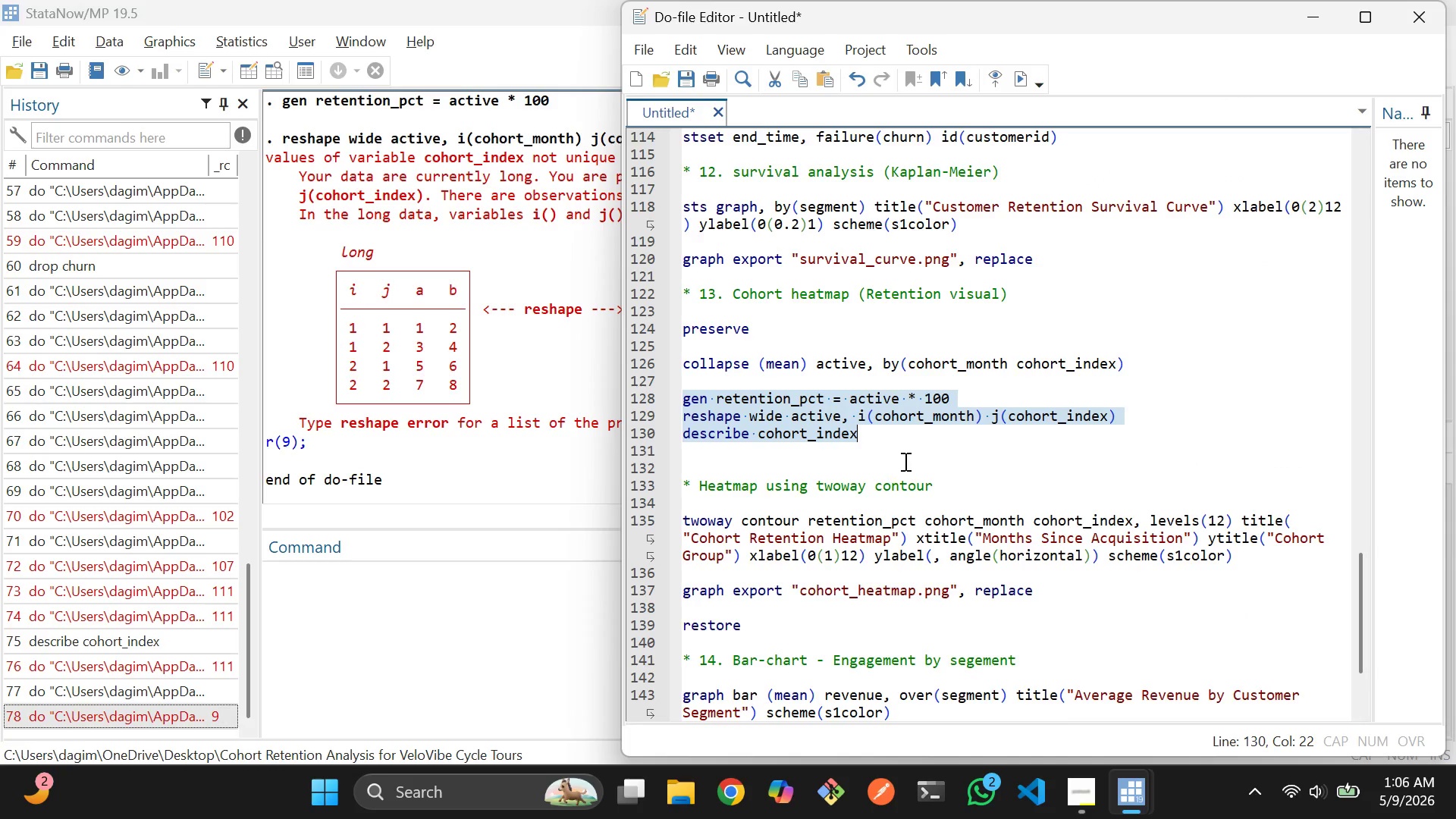 
left_click([913, 457])
 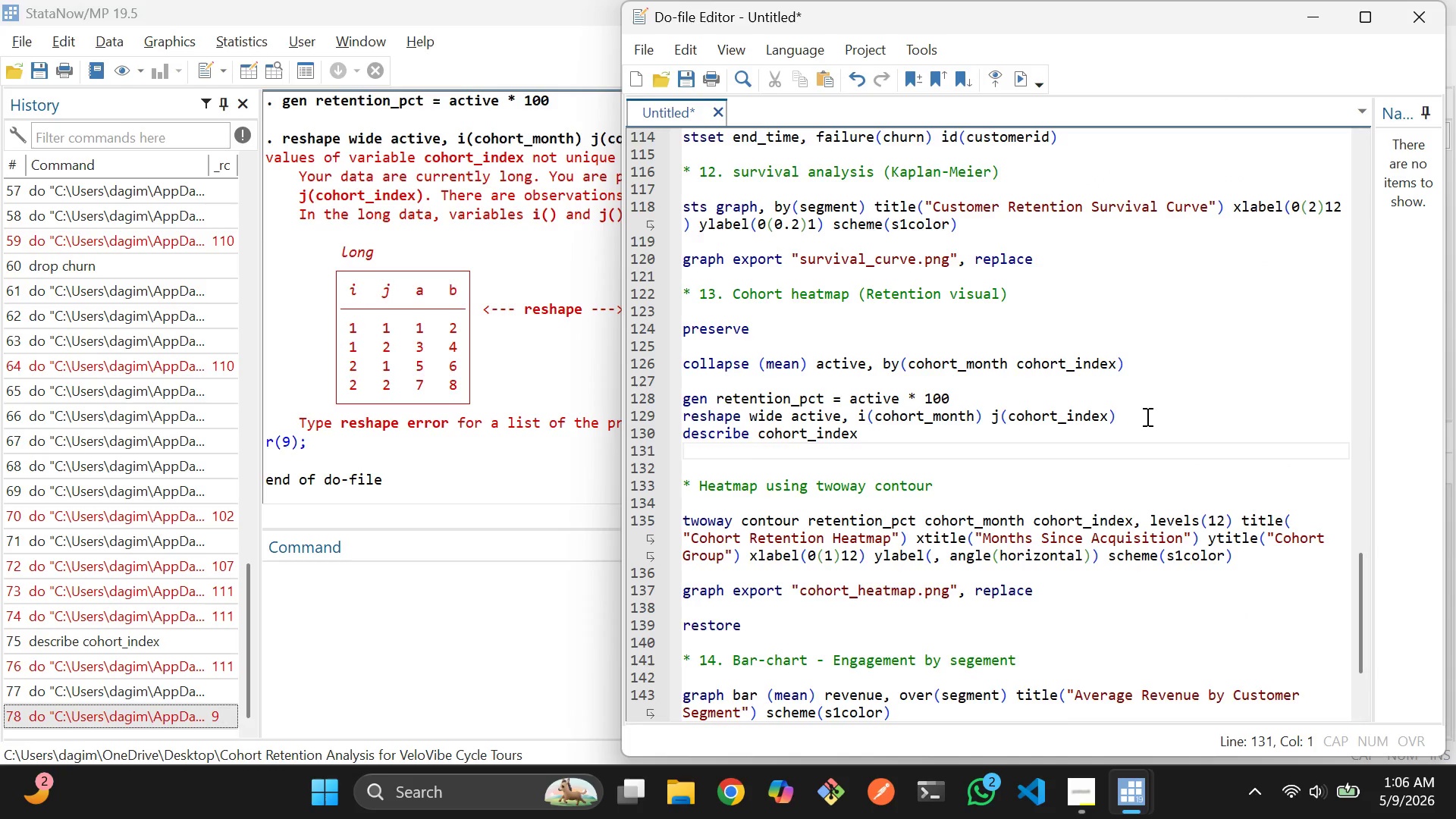 
left_click_drag(start_coordinate=[1138, 414], to_coordinate=[678, 331])
 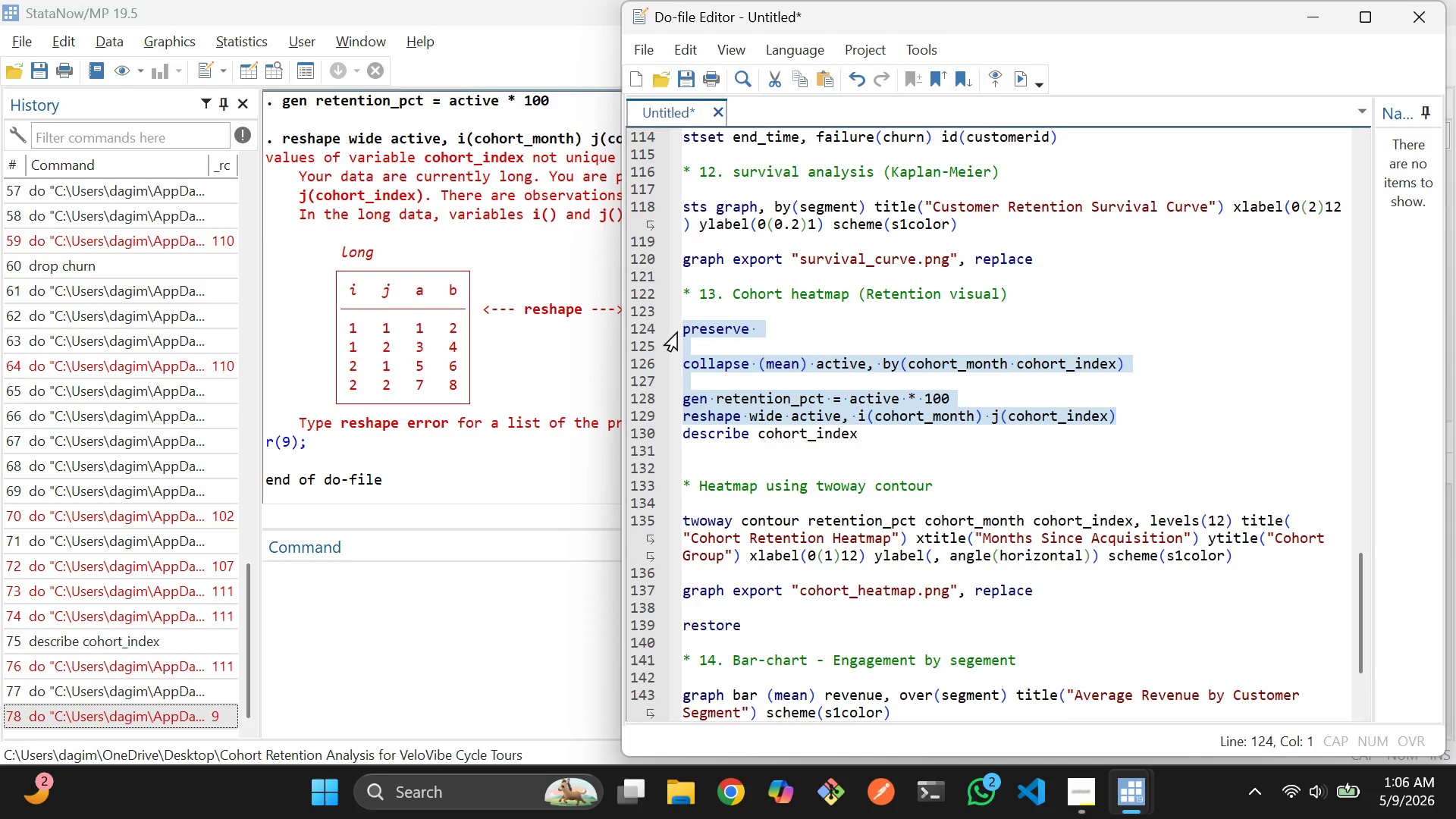 
key(Control+D)
 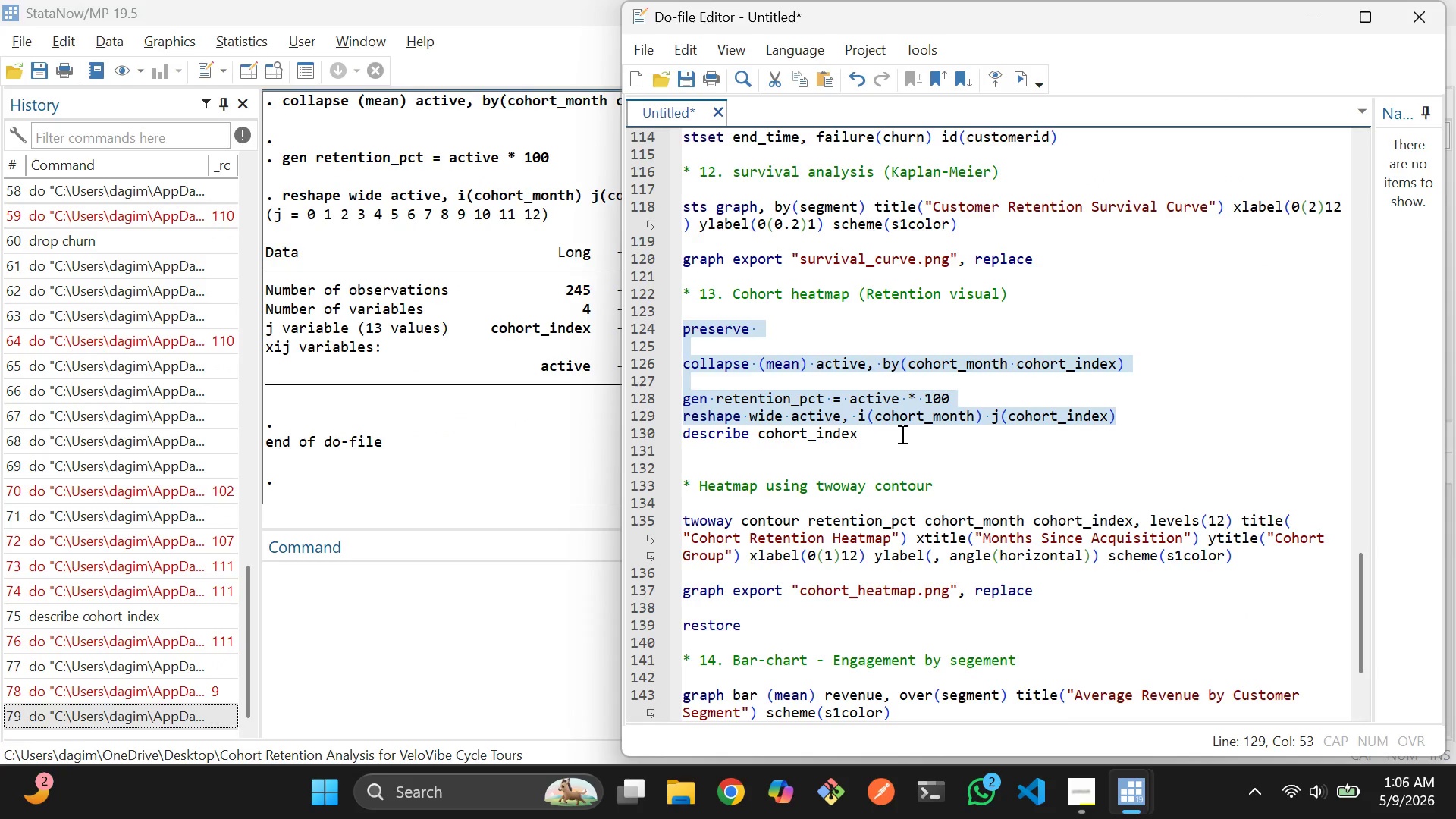 
left_click_drag(start_coordinate=[901, 434], to_coordinate=[674, 327])
 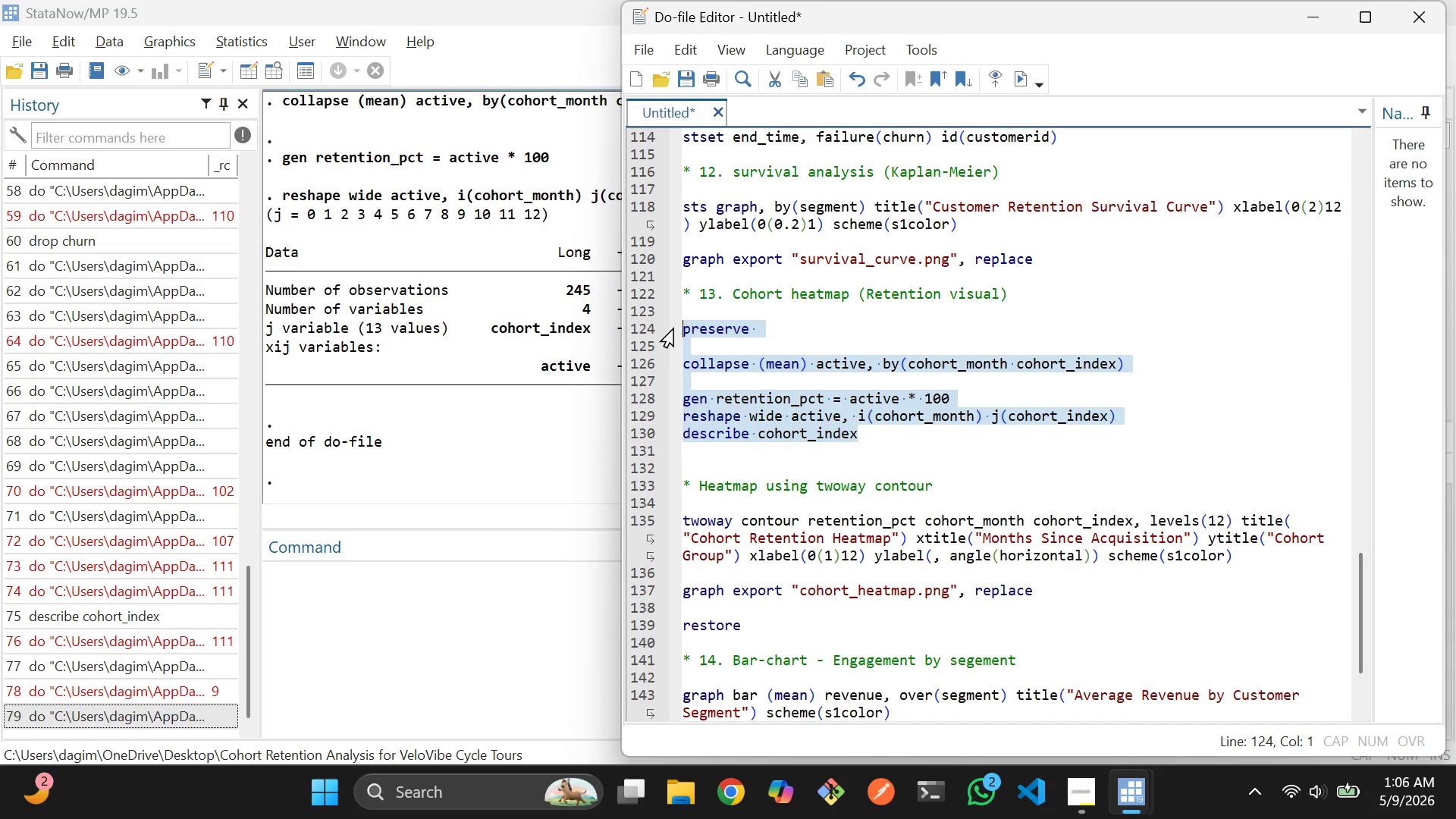 
key(Control+D)
 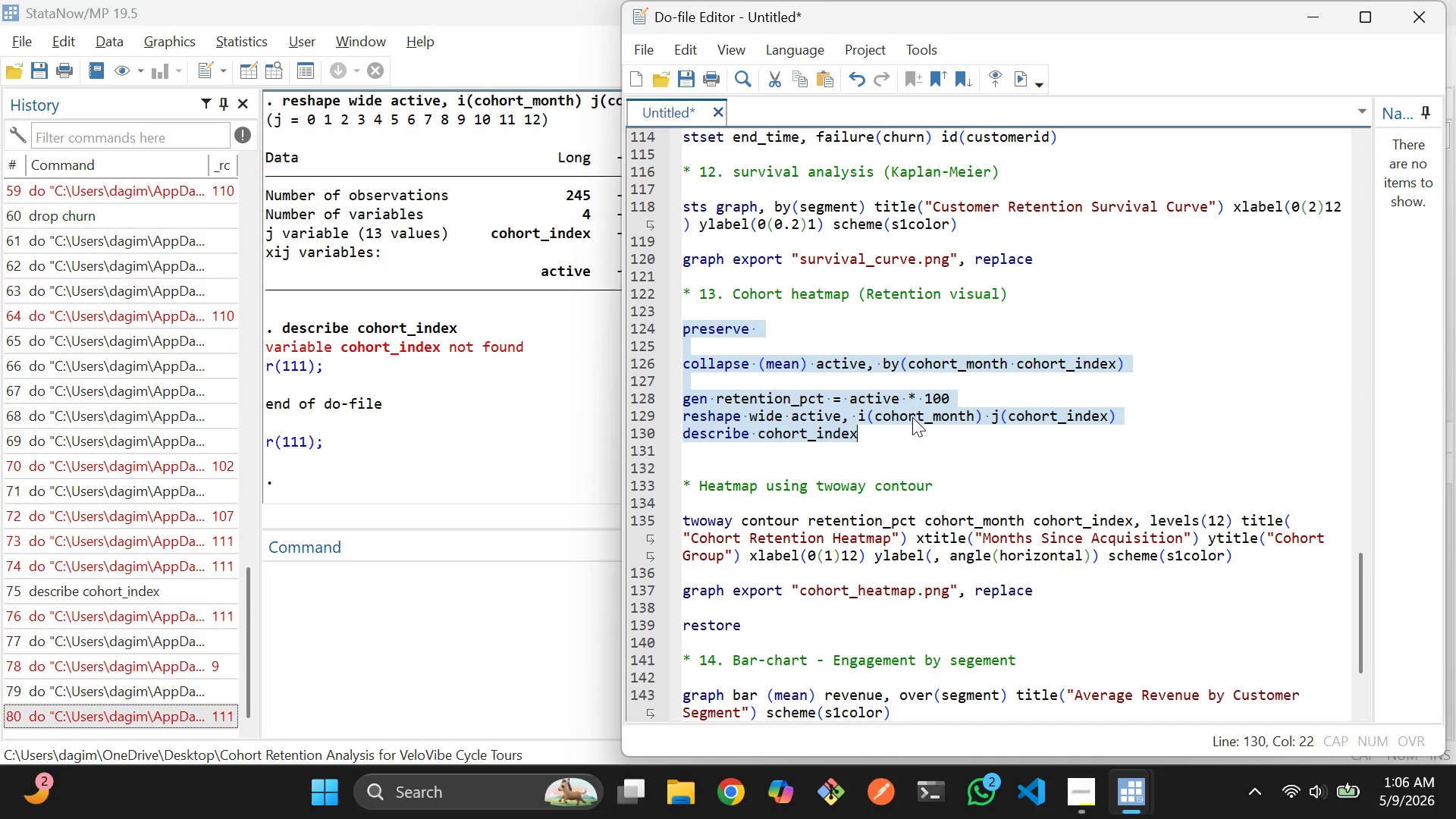 
left_click([926, 442])
 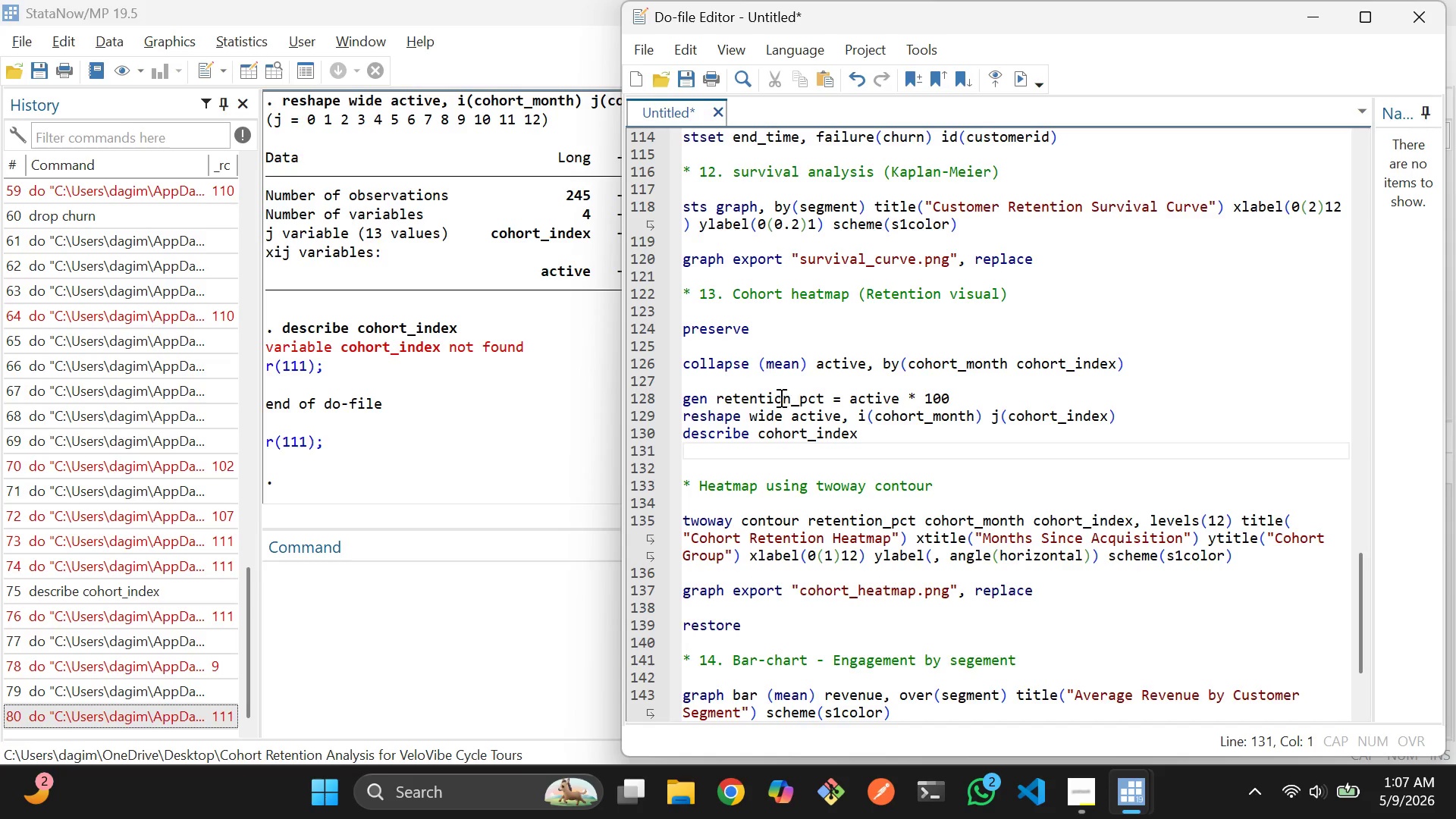 
wait(52.75)
 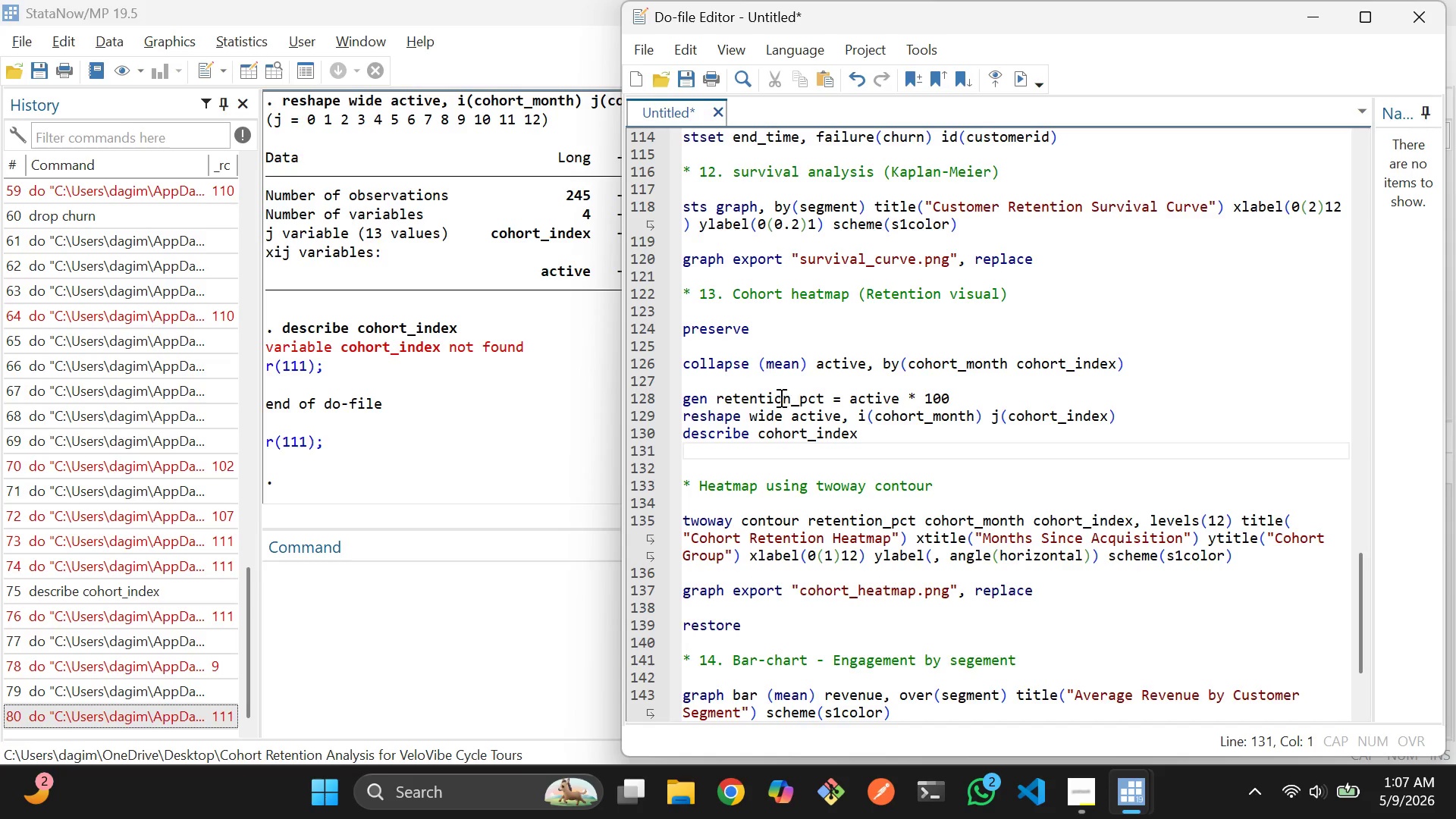 
left_click_drag(start_coordinate=[898, 453], to_coordinate=[683, 427])
 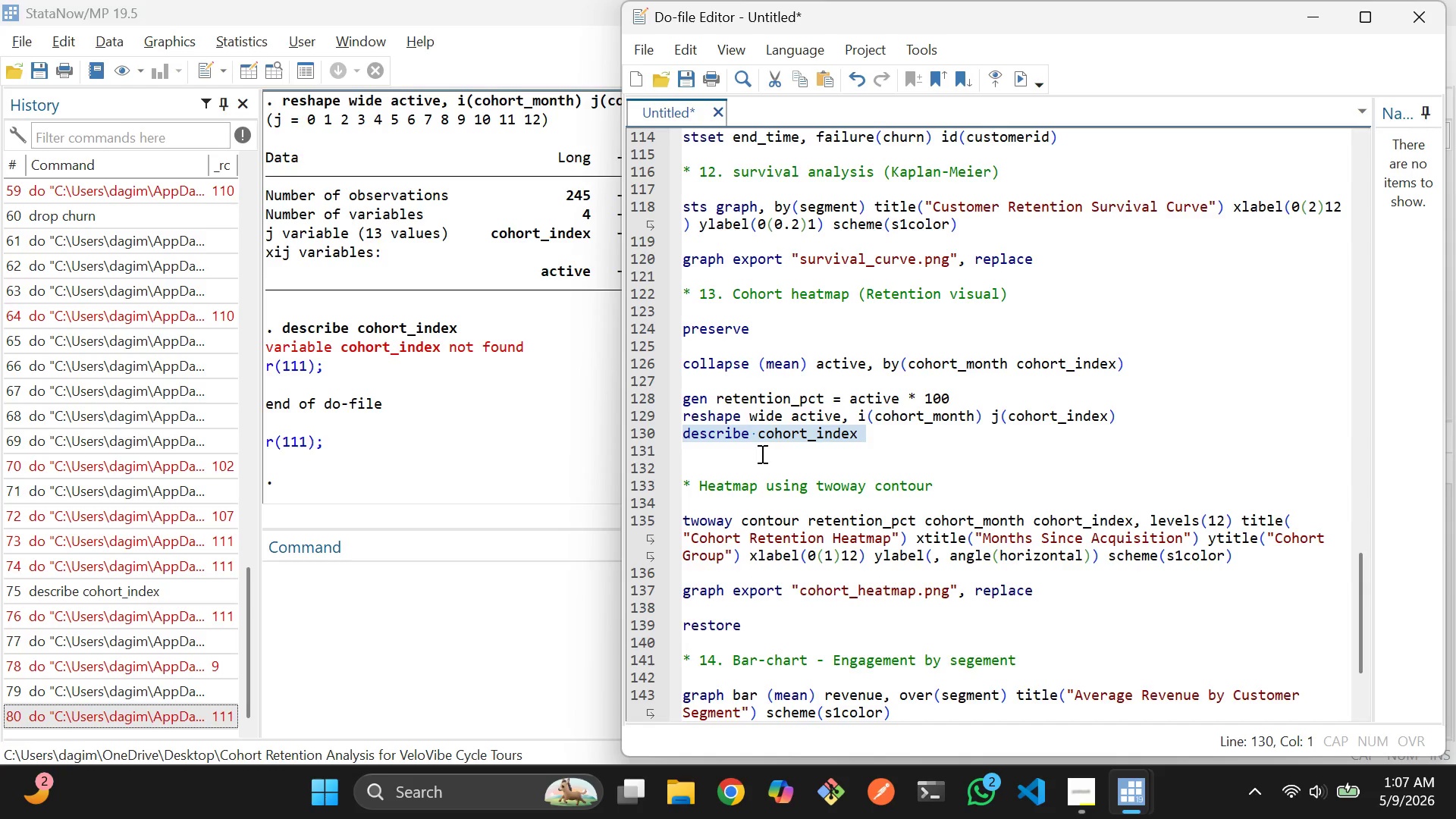 
left_click([761, 453])
 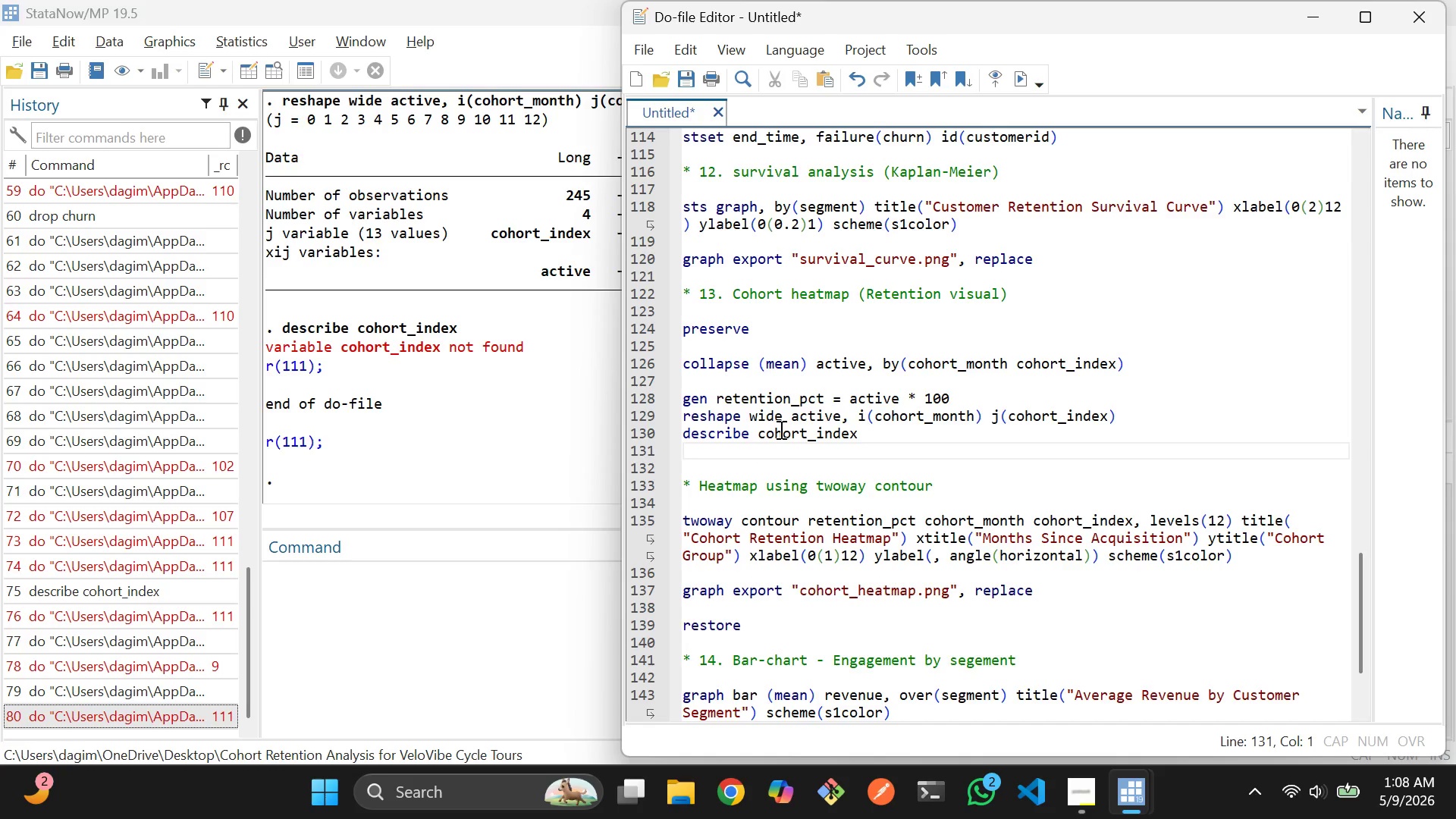 
wait(11.0)
 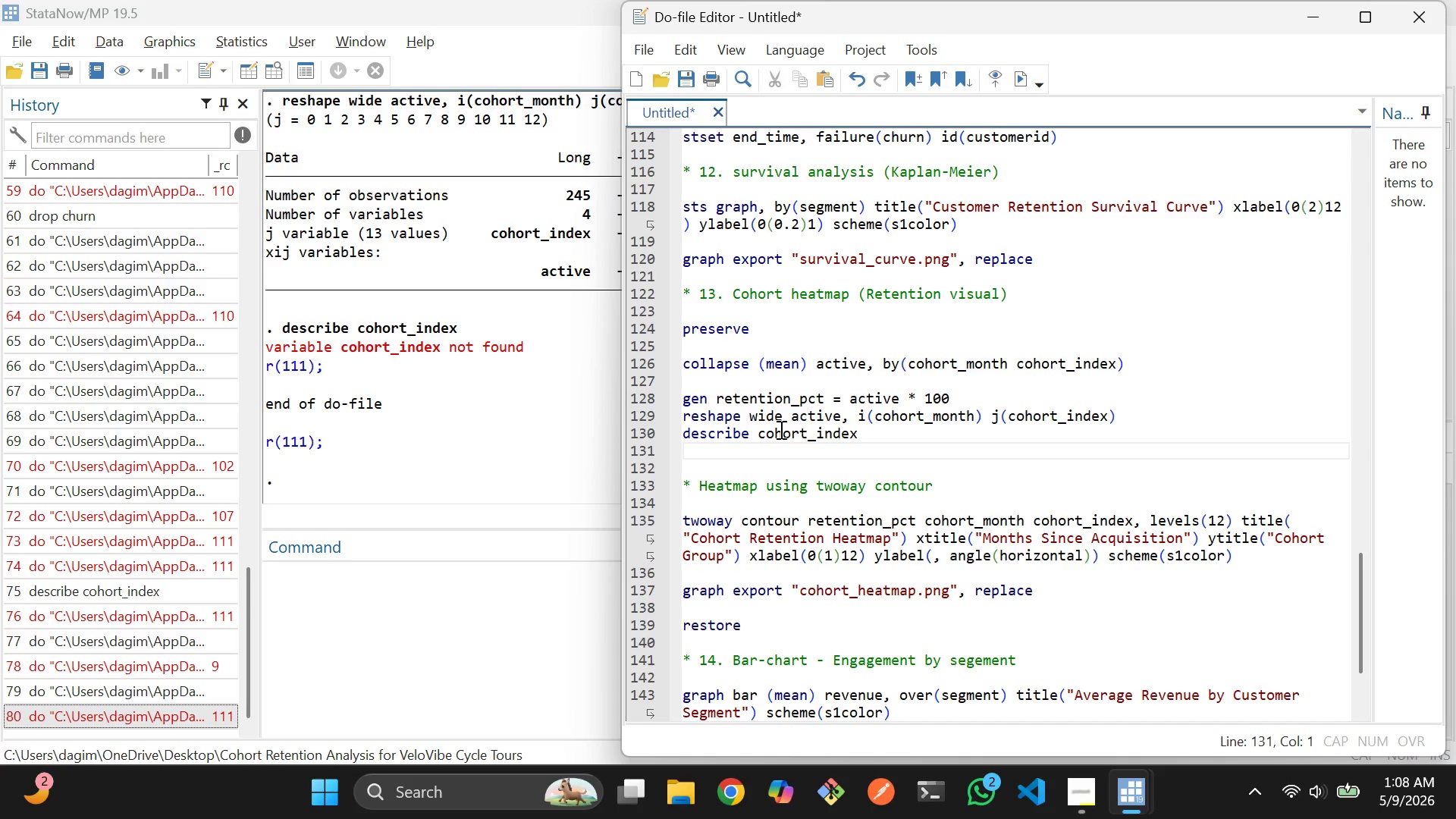 
left_click_drag(start_coordinate=[900, 0], to_coordinate=[964, 2])
 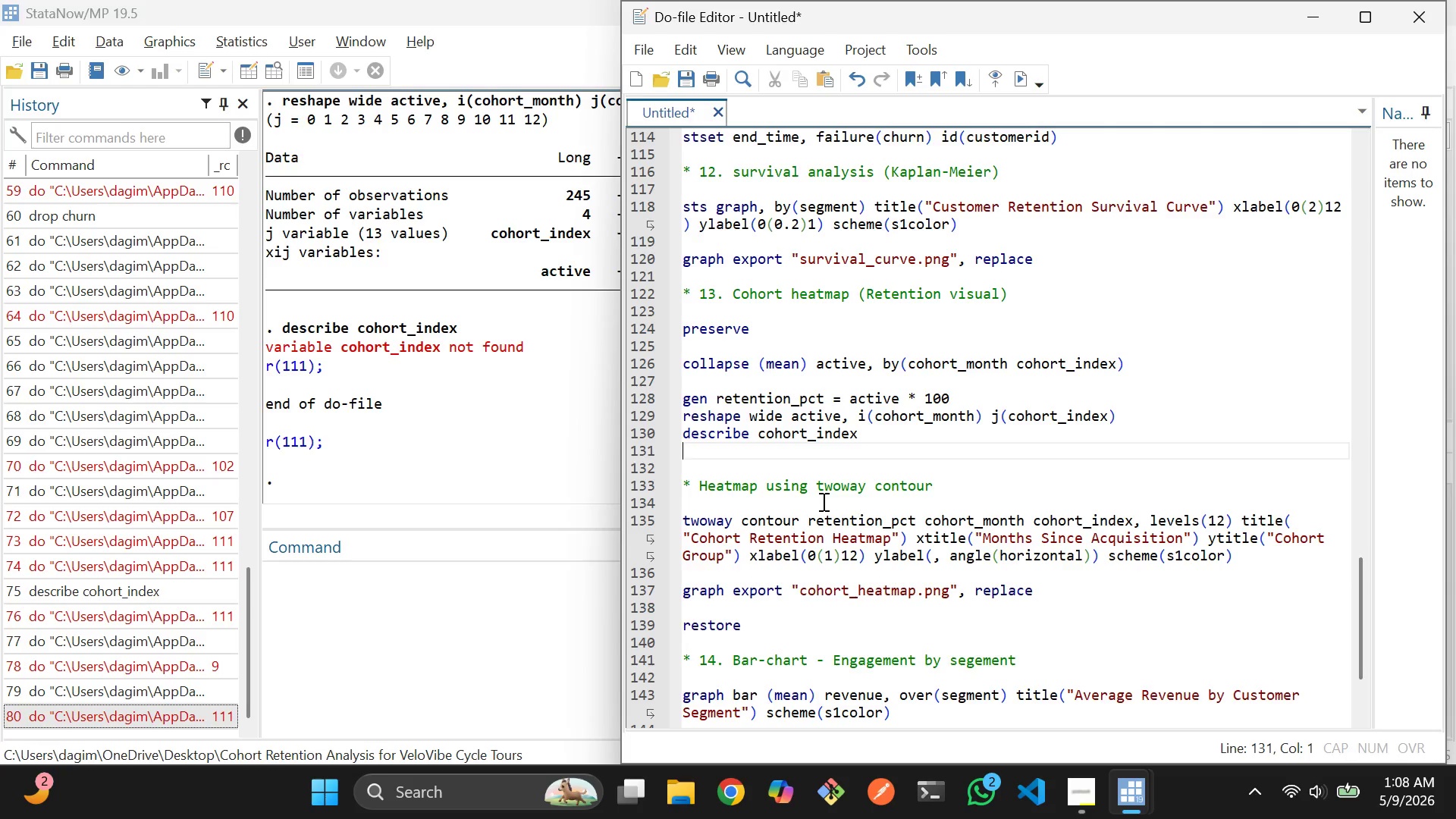 
wait(37.25)
 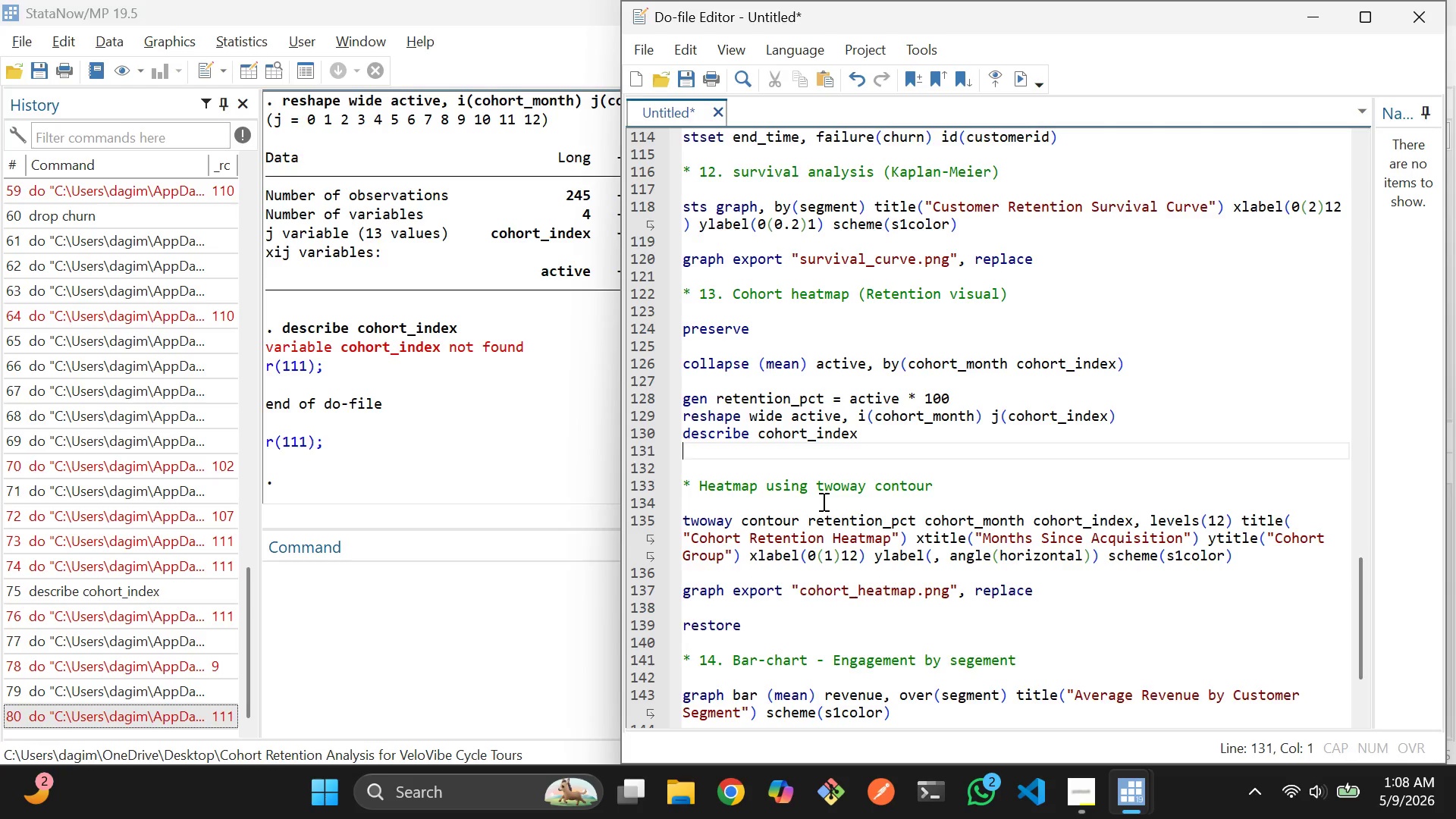 
left_click_drag(start_coordinate=[1119, 412], to_coordinate=[676, 423])
 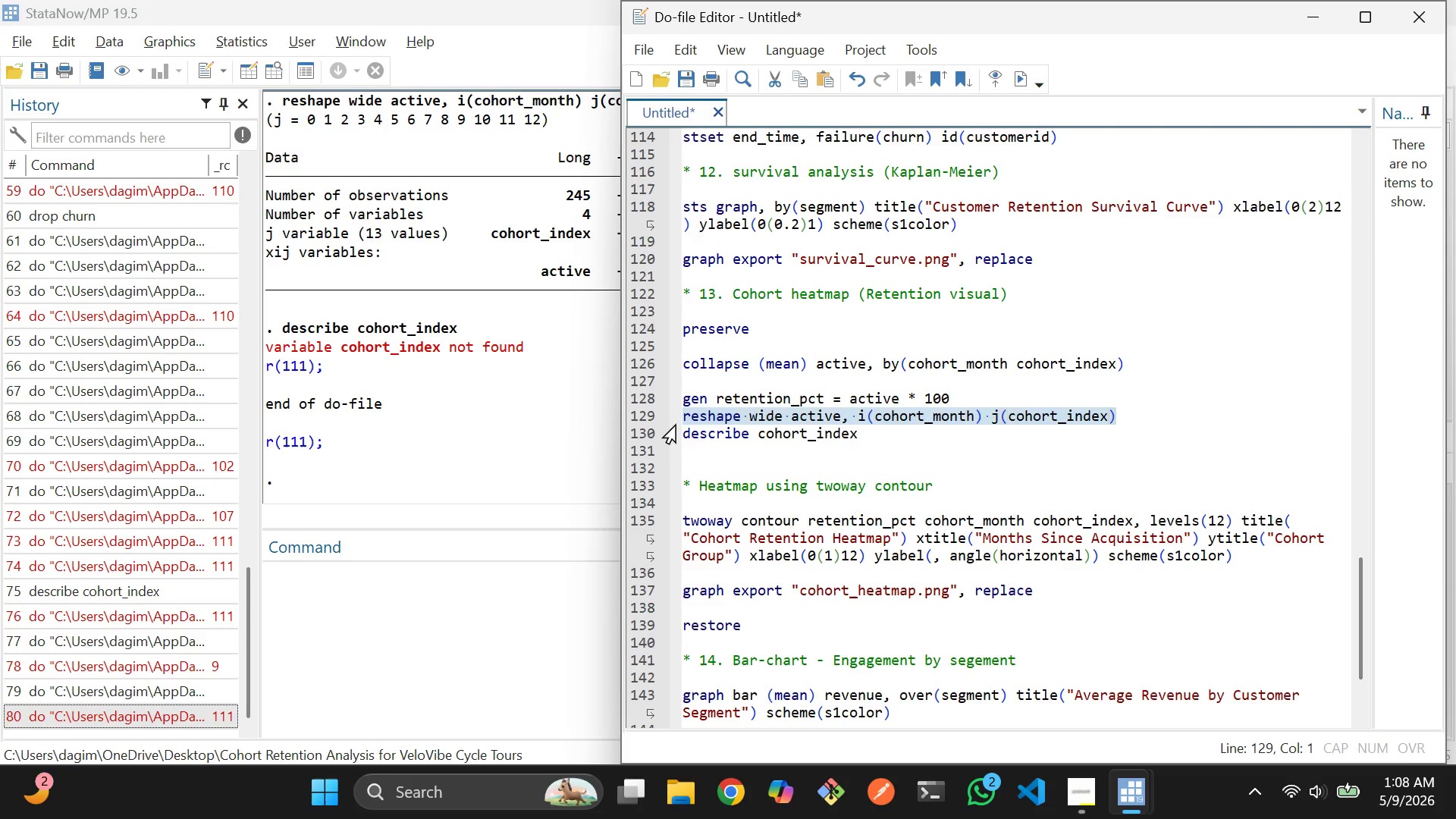 
key(Backspace)
 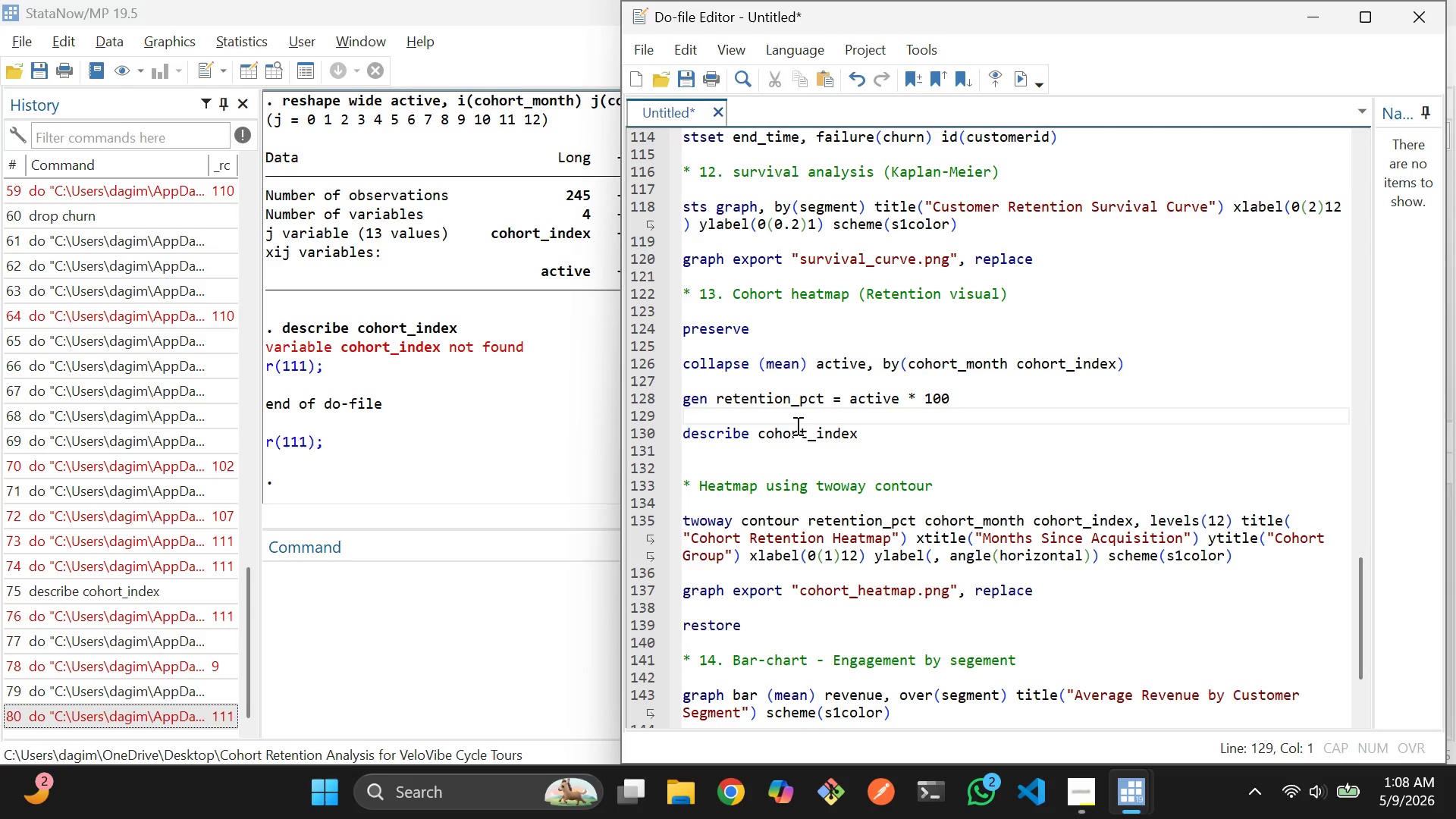 
wait(5.38)
 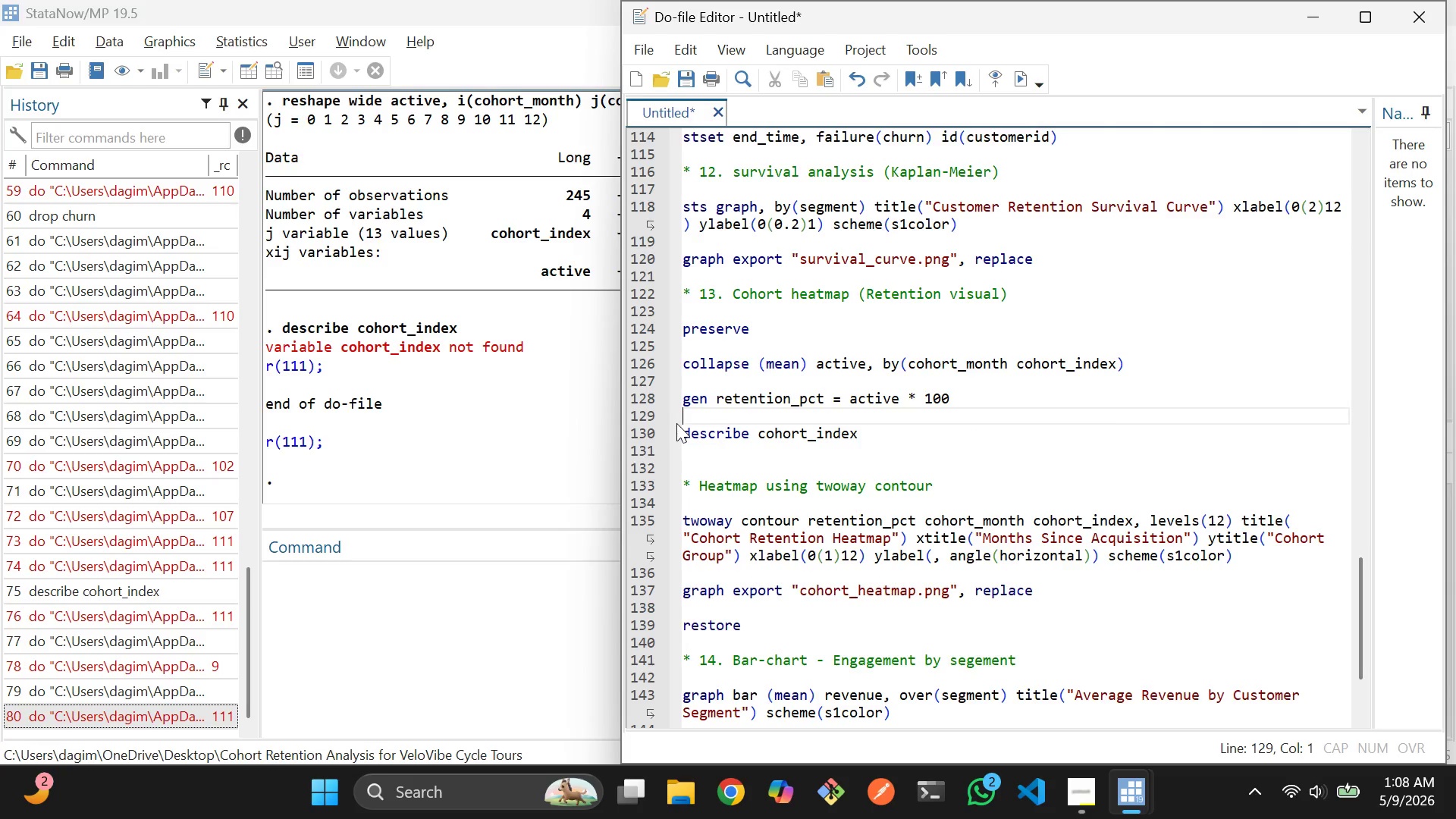 
scroll: coordinate [795, 491], scroll_direction: none, amount: 0.0
 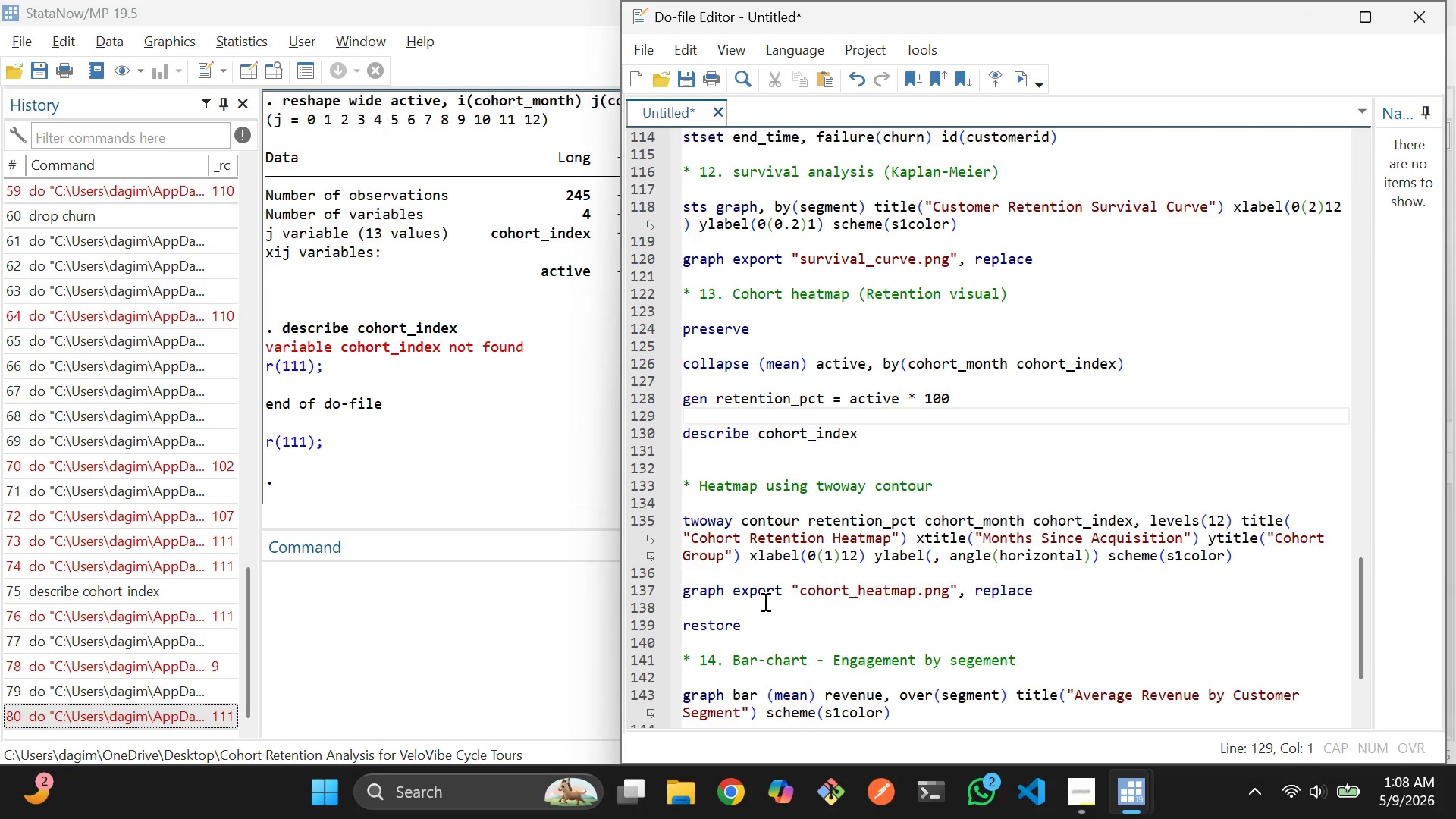 
scroll: coordinate [764, 601], scroll_direction: down, amount: 3.0
 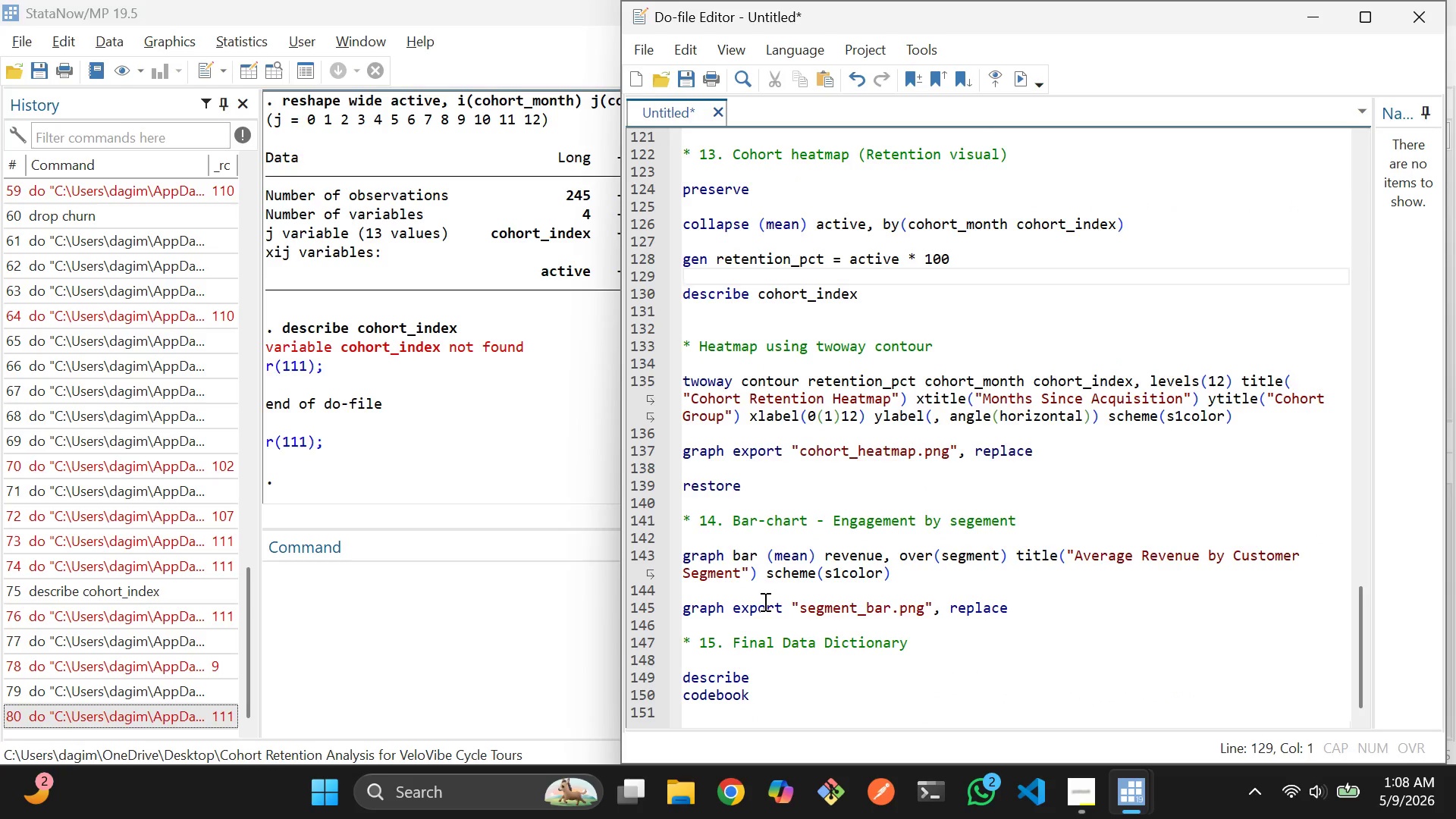 
scroll: coordinate [764, 601], scroll_direction: up, amount: 3.0
 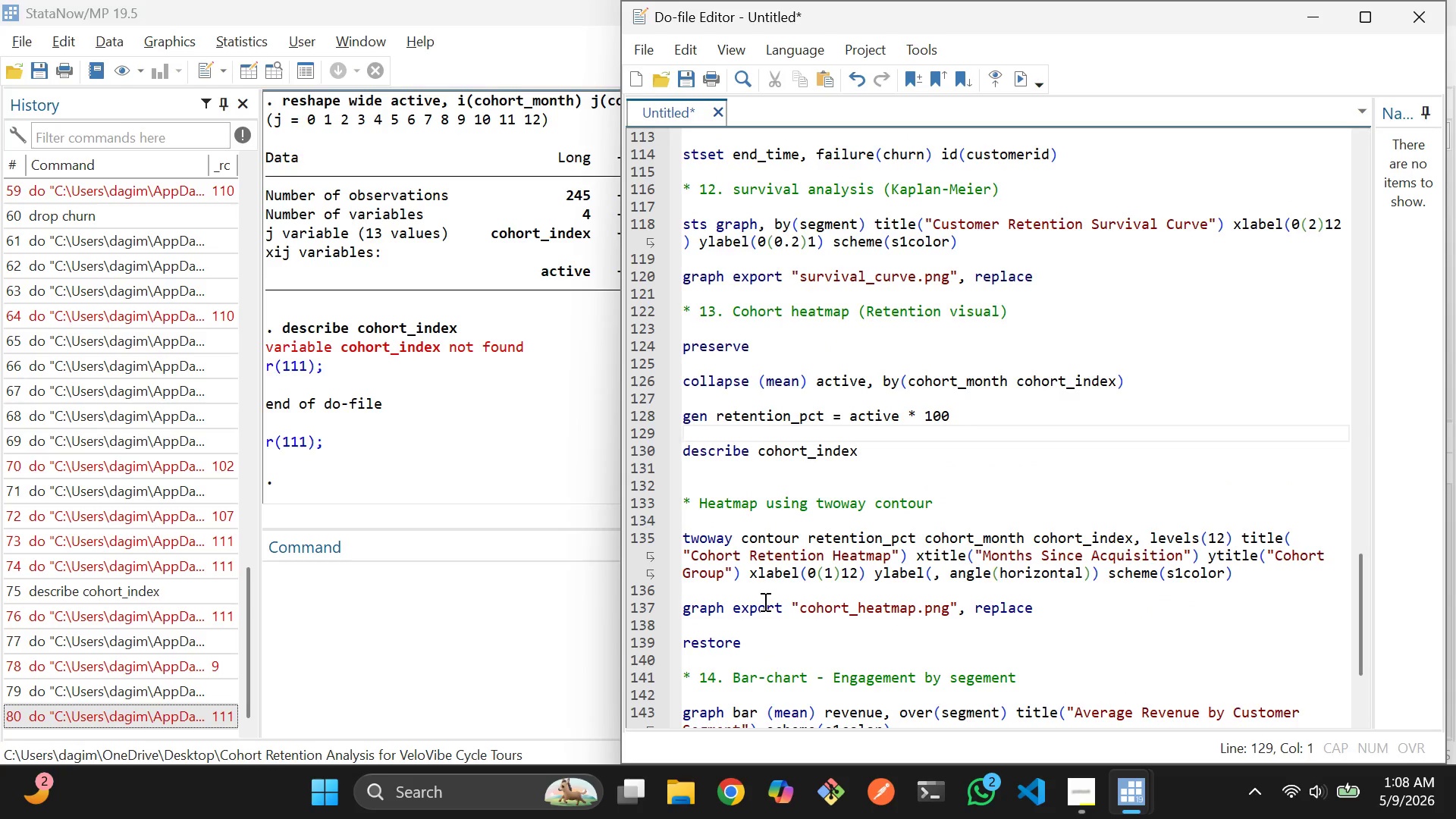 
scroll: coordinate [764, 601], scroll_direction: none, amount: 0.0
 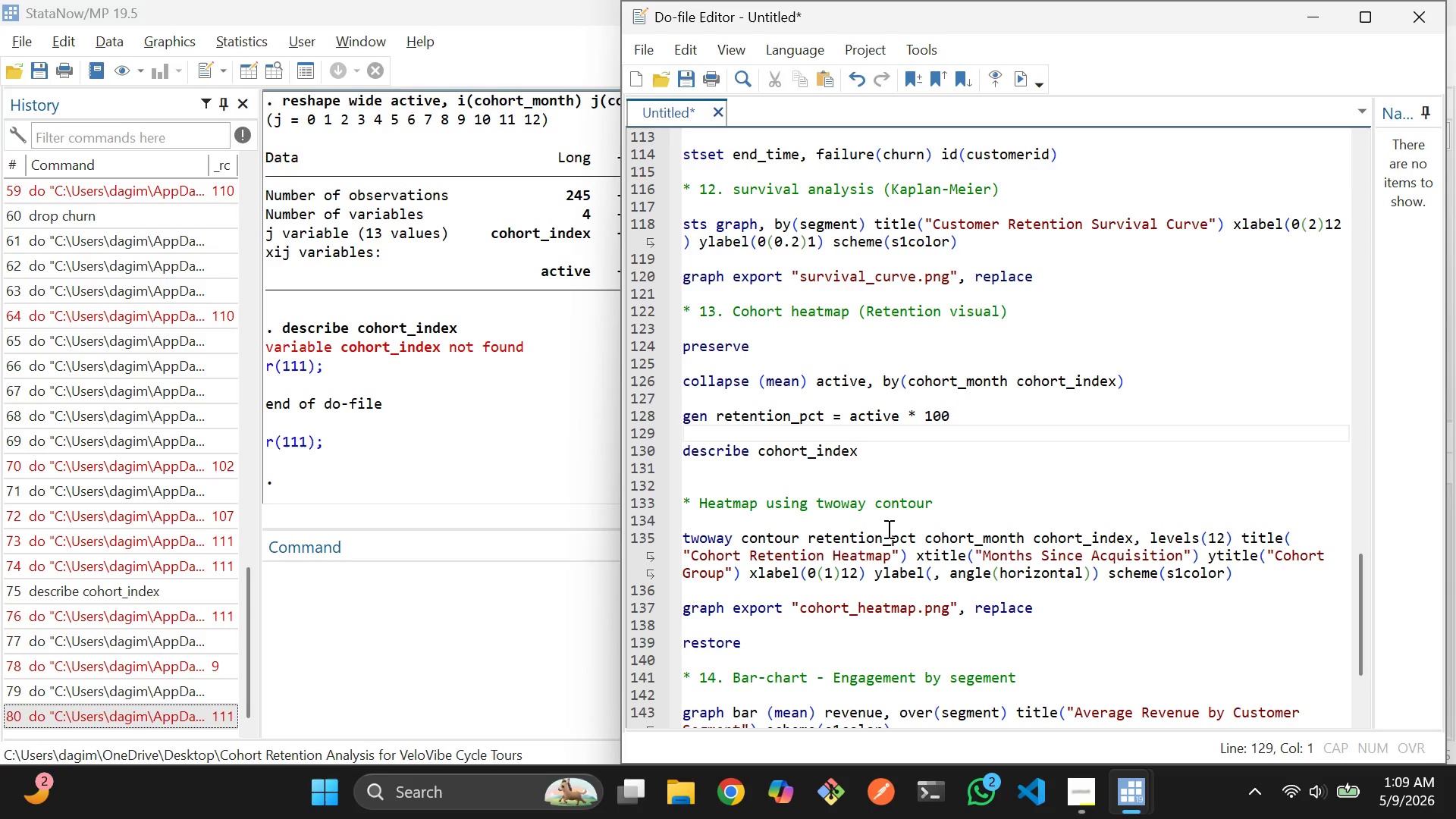 
wait(10.72)
 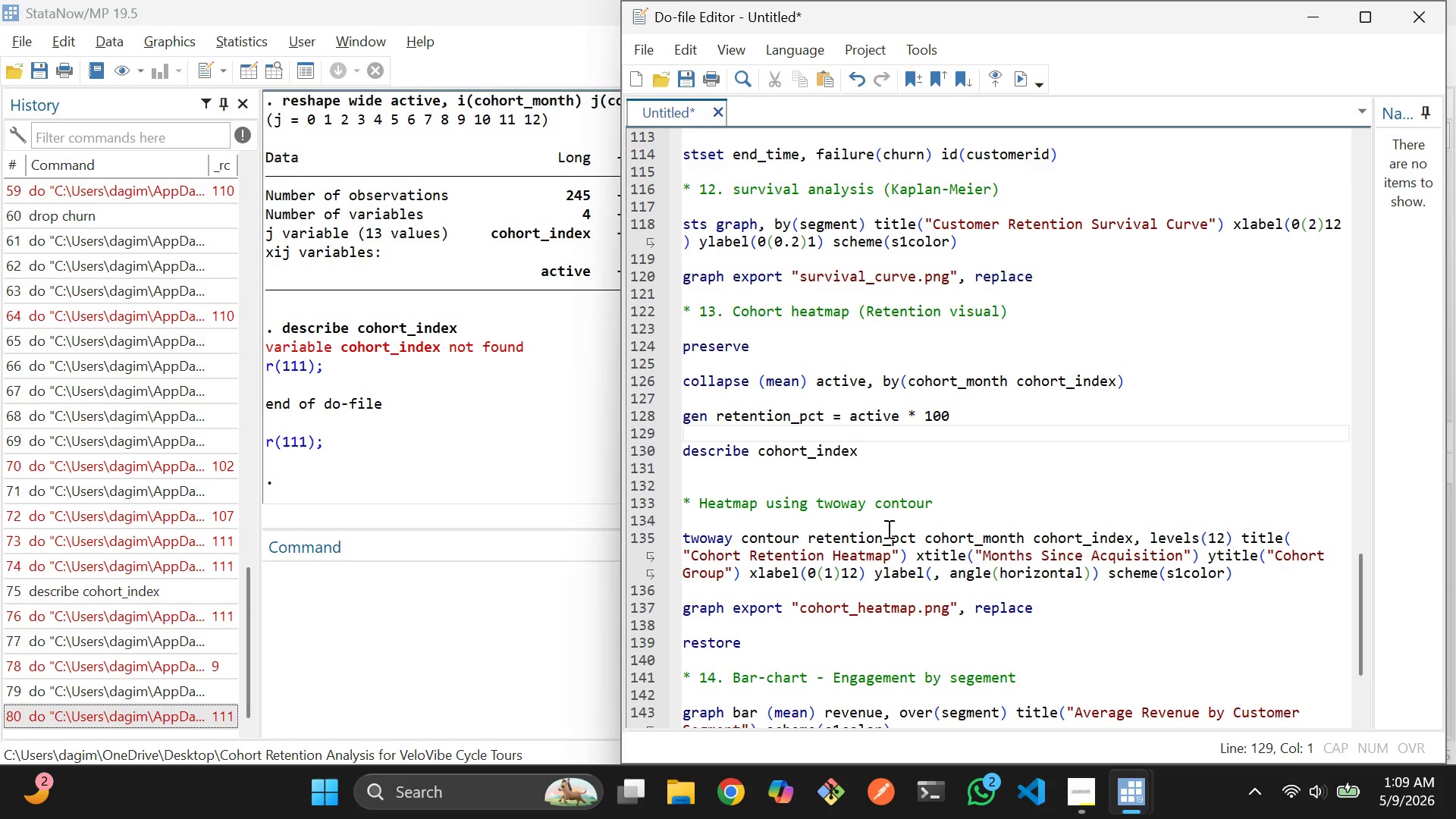 
left_click_drag(start_coordinate=[1244, 576], to_coordinate=[825, 498])
 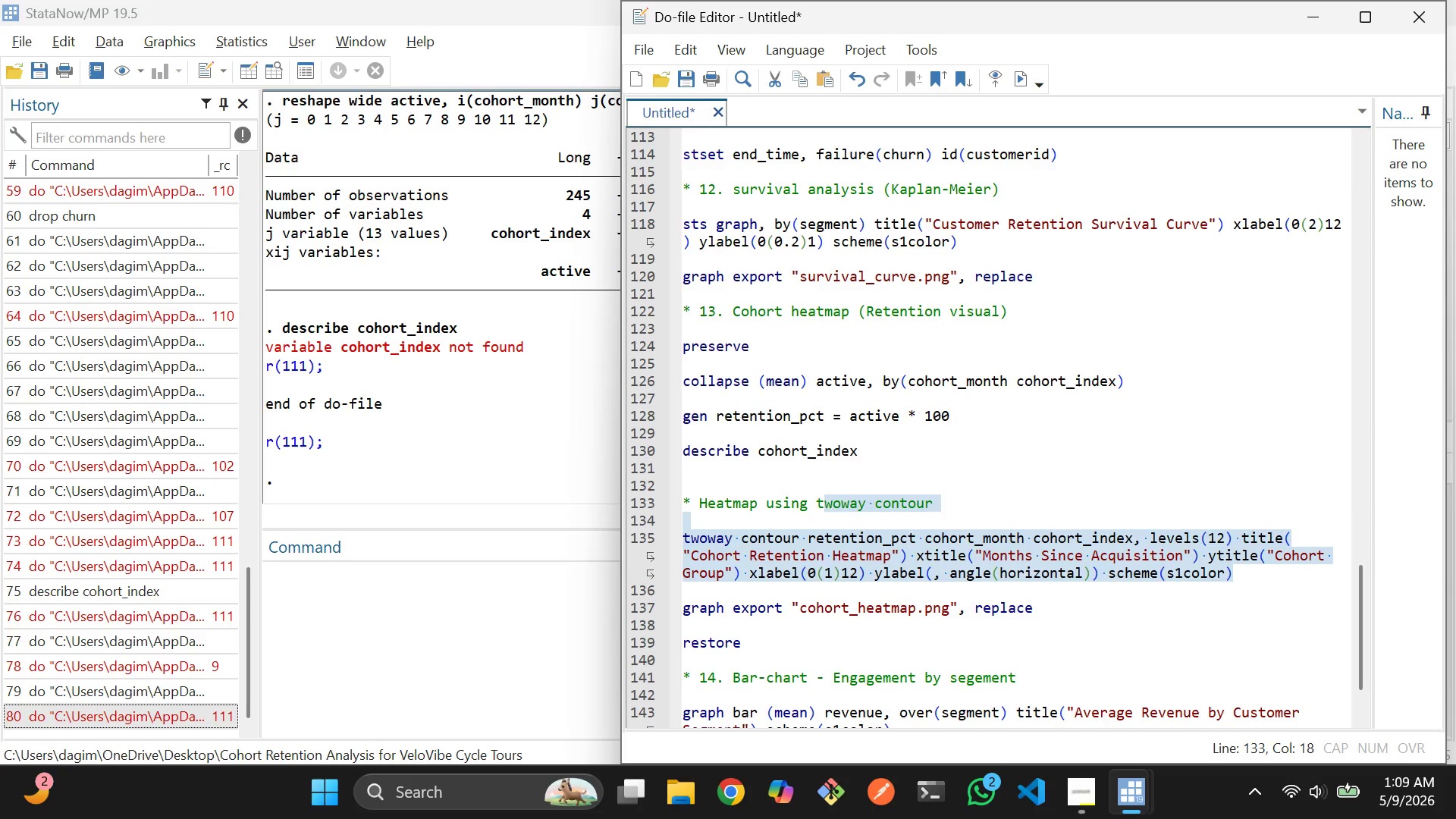 
key(Backspace)
key(Backspace)
type(heatplot)
 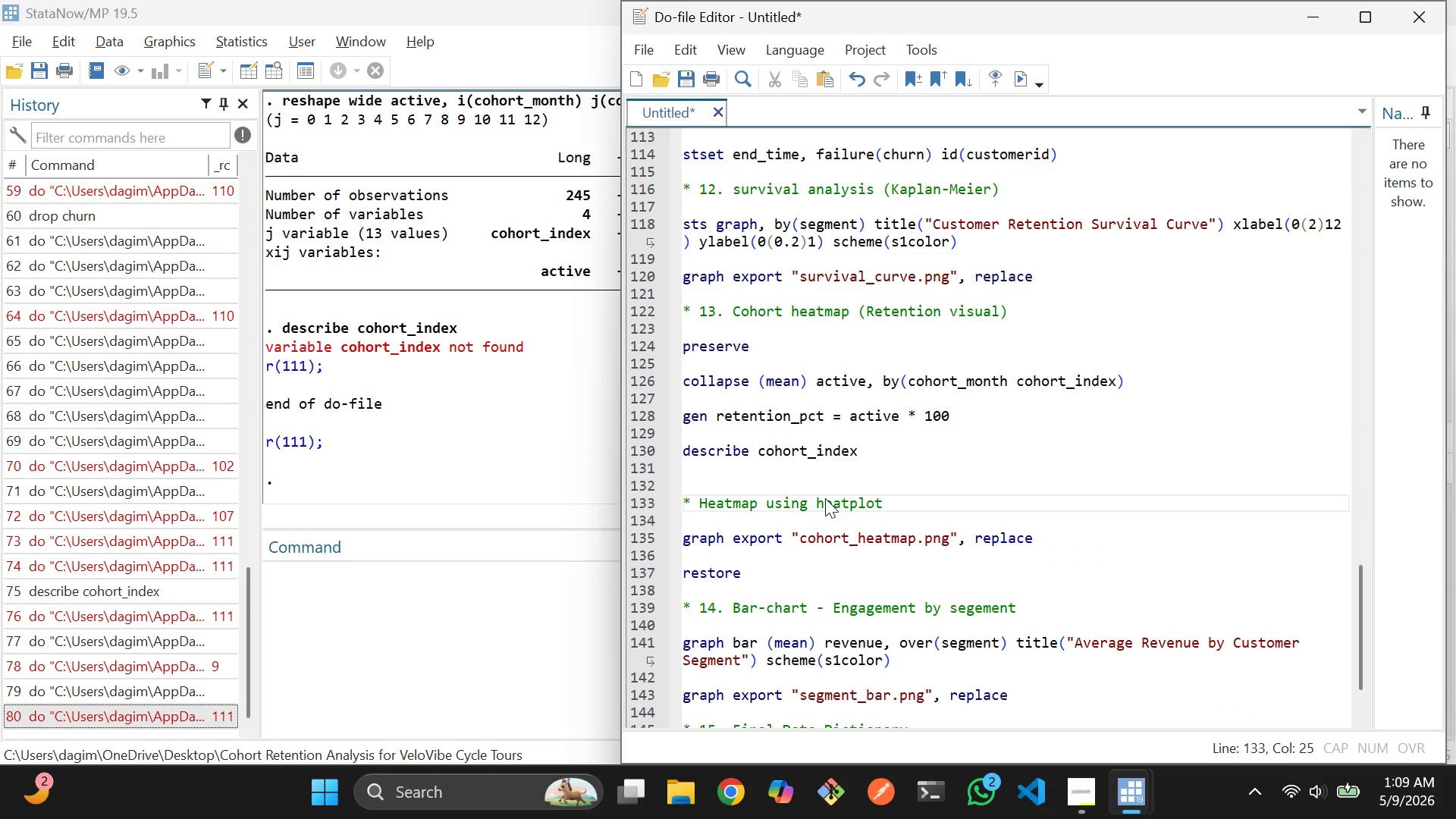 
key(Enter)
 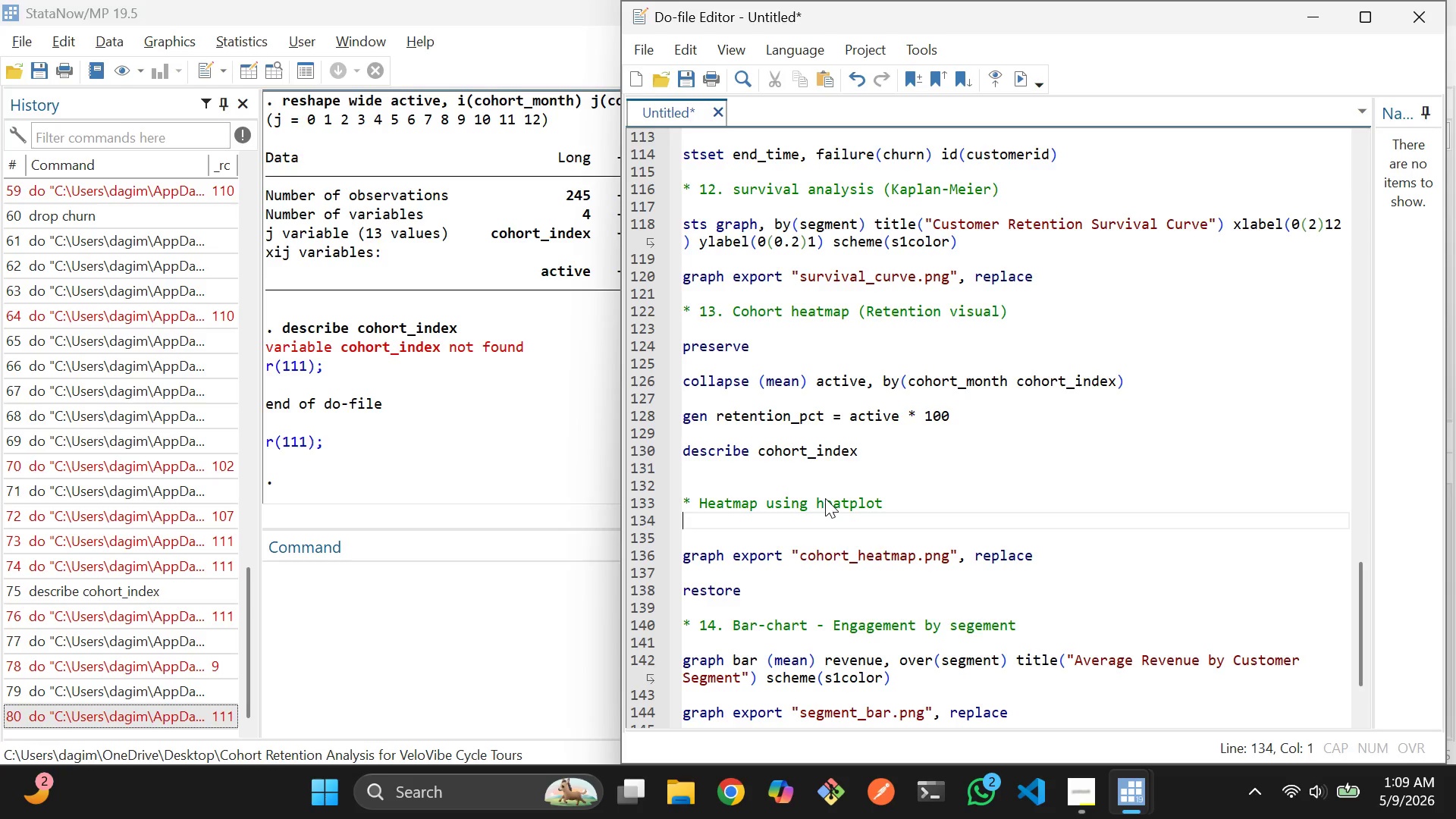 
key(Enter)
 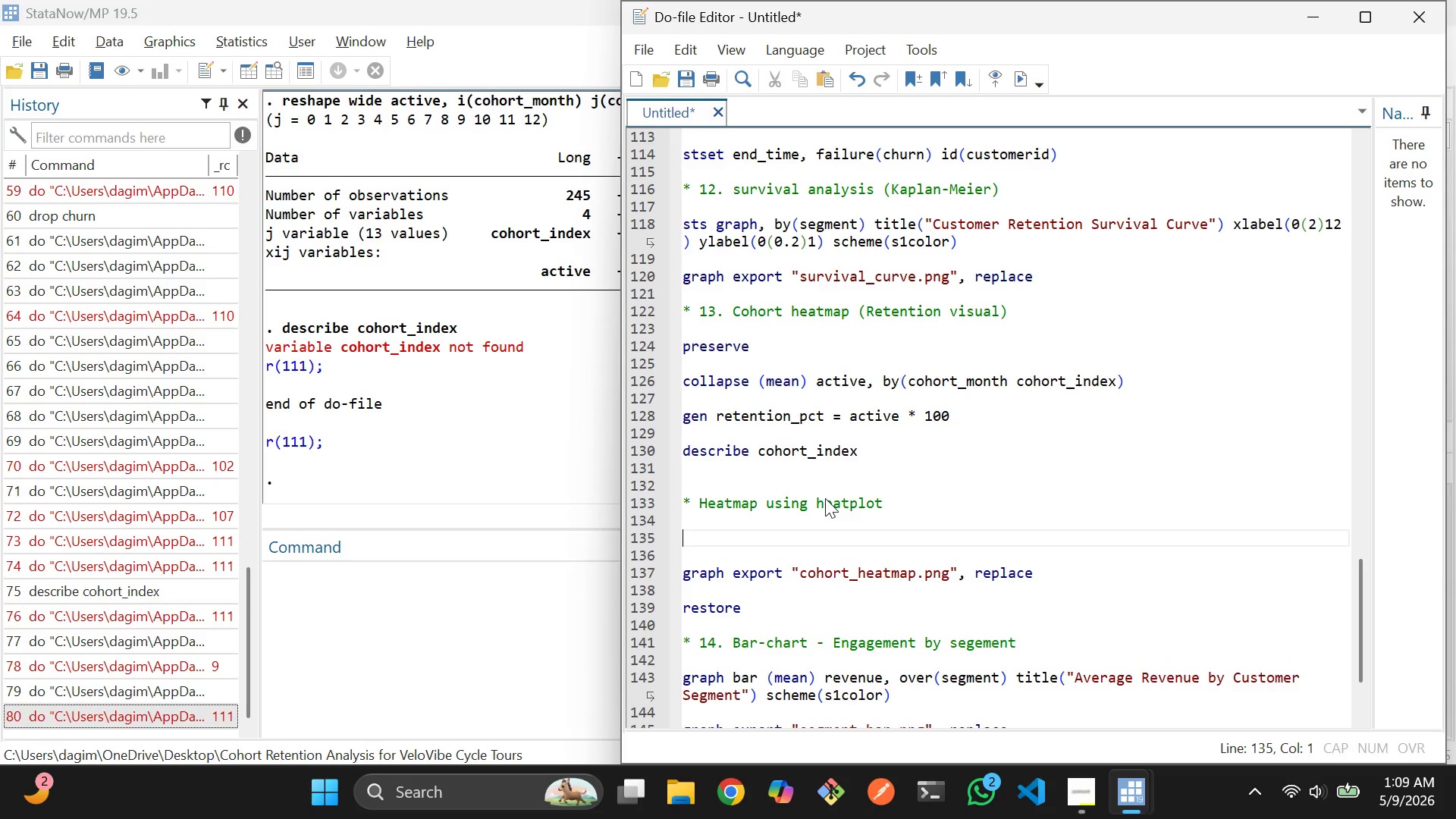 
type(heat)
 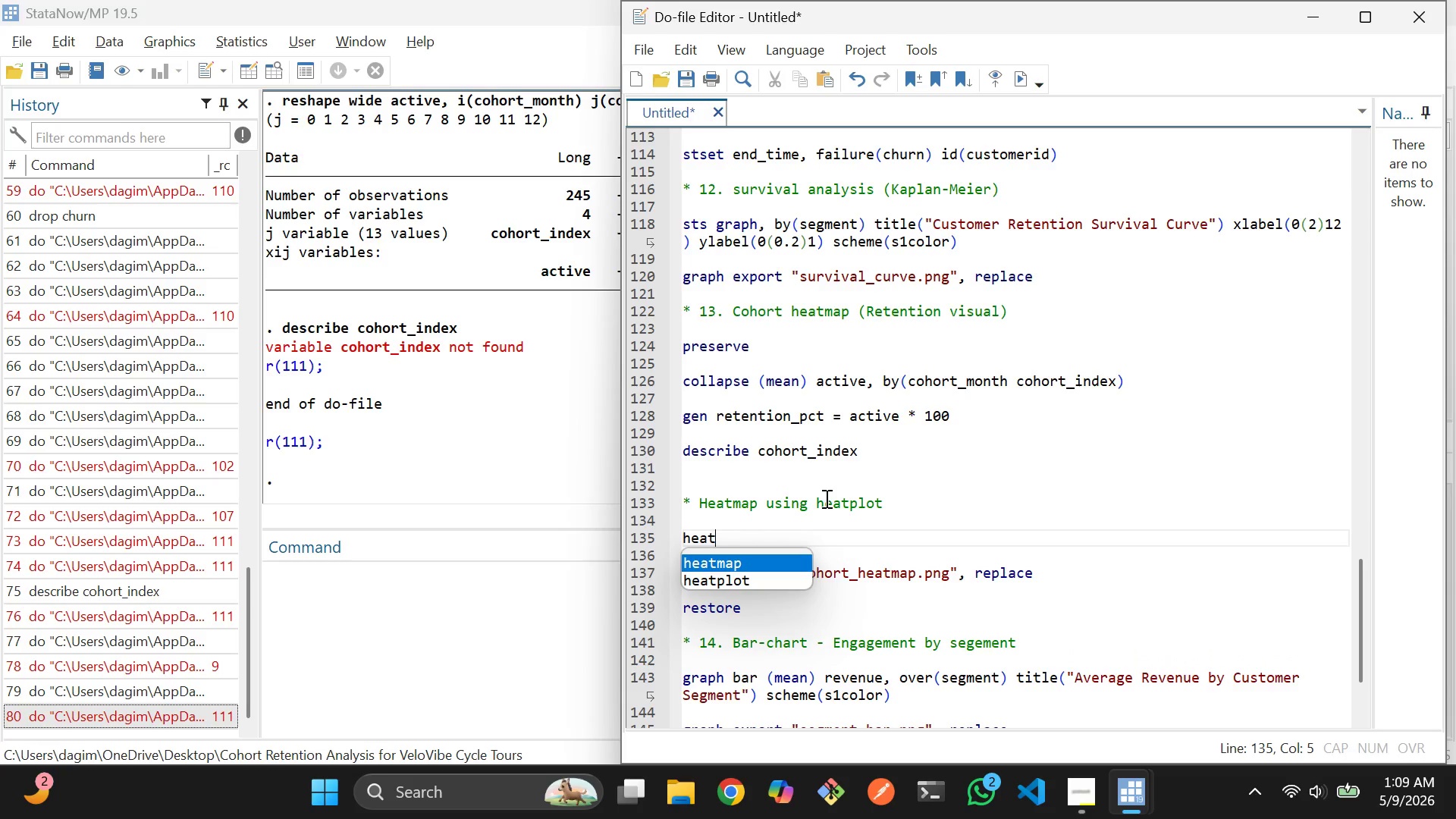 
key(ArrowDown)
 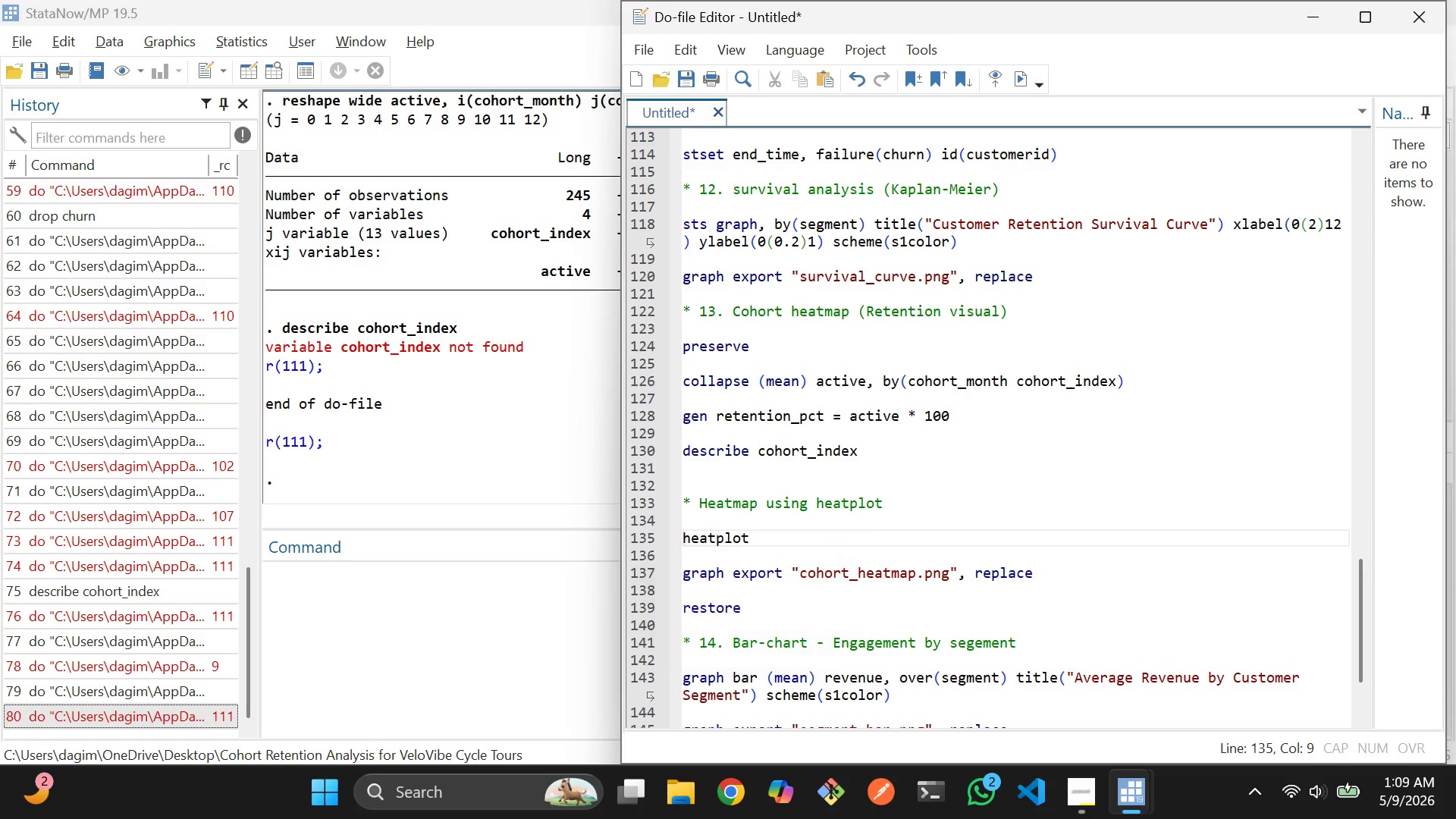 
key(Enter)
 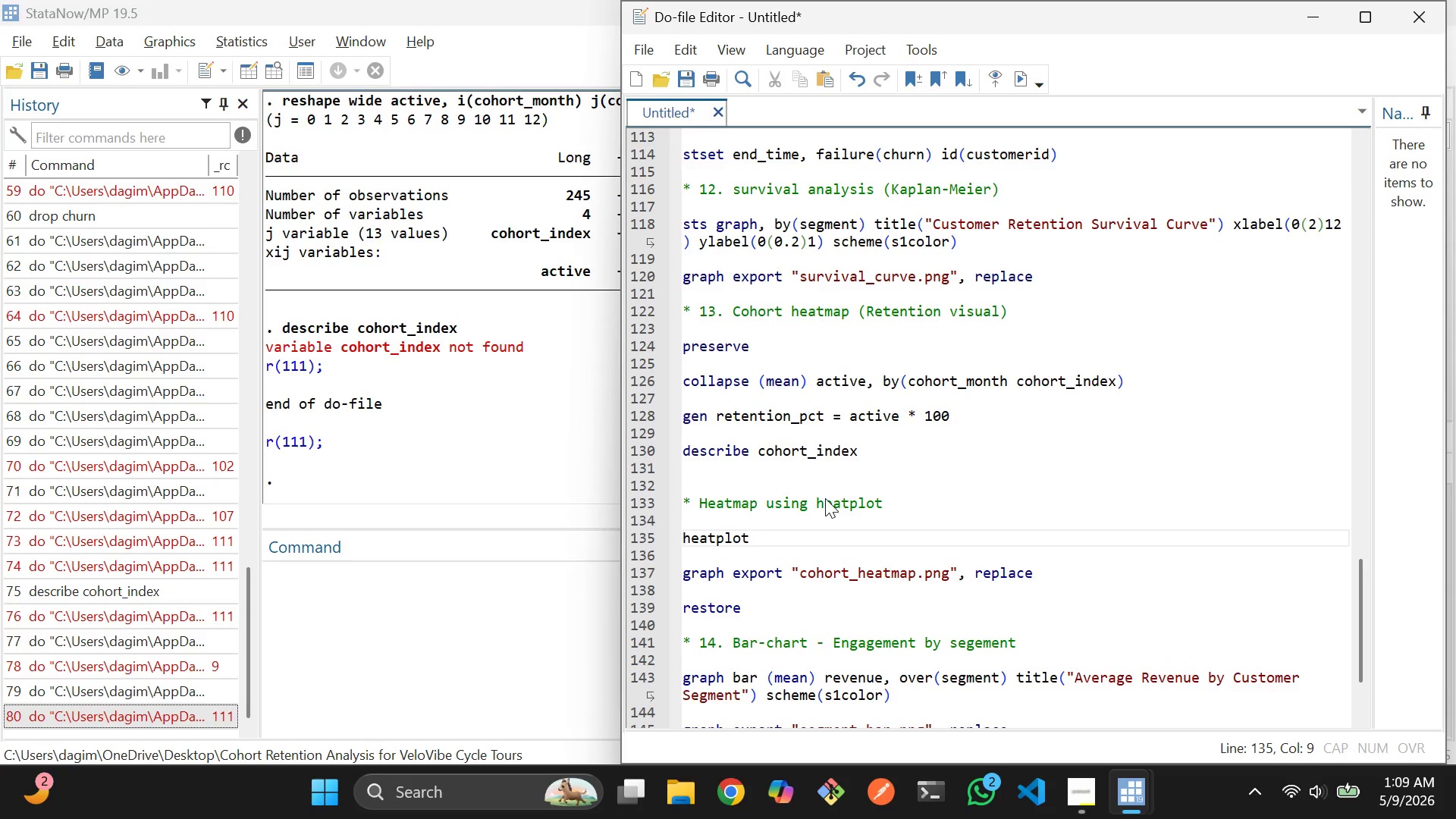 
type( re)
 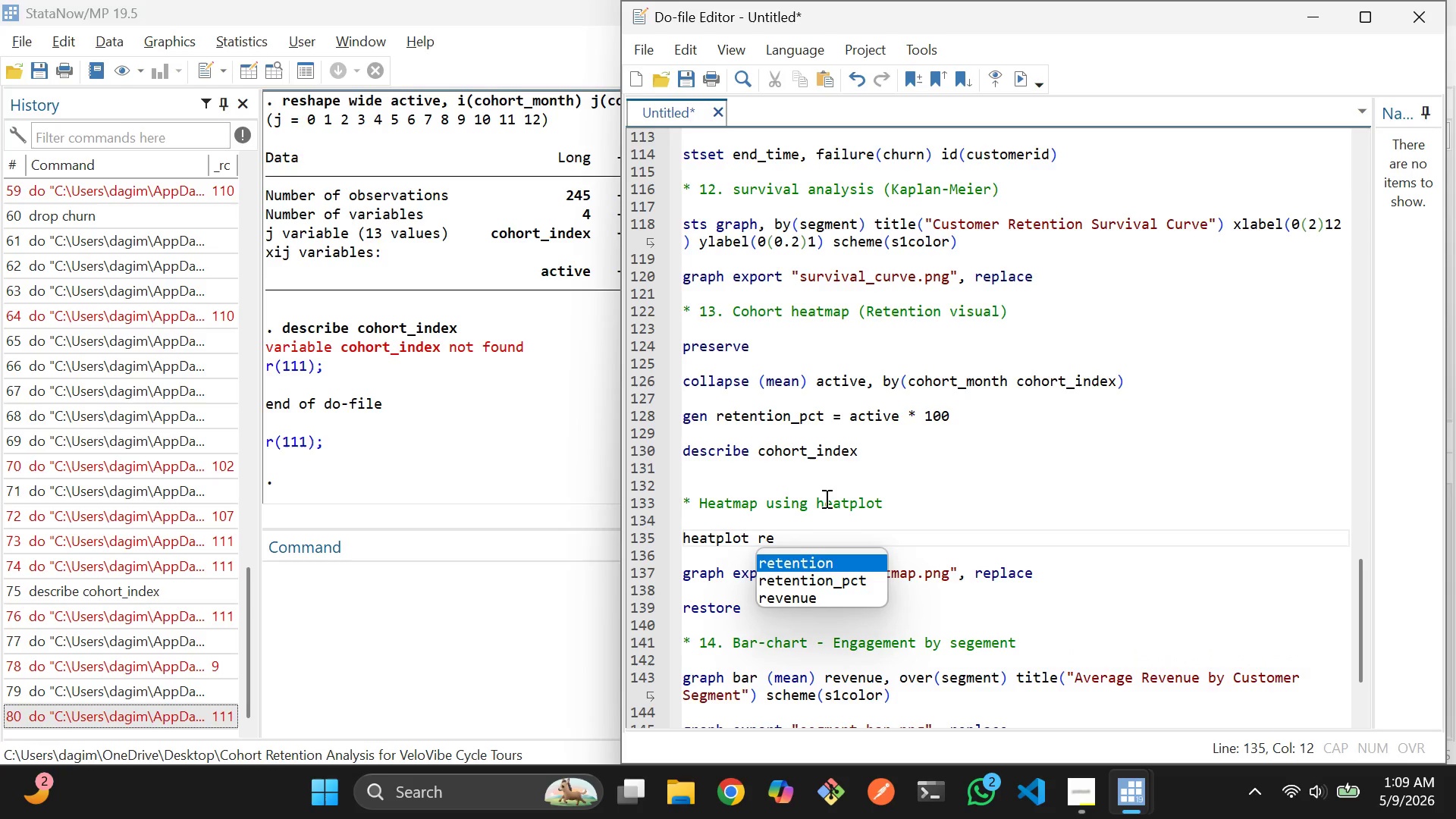 
key(ArrowDown)
 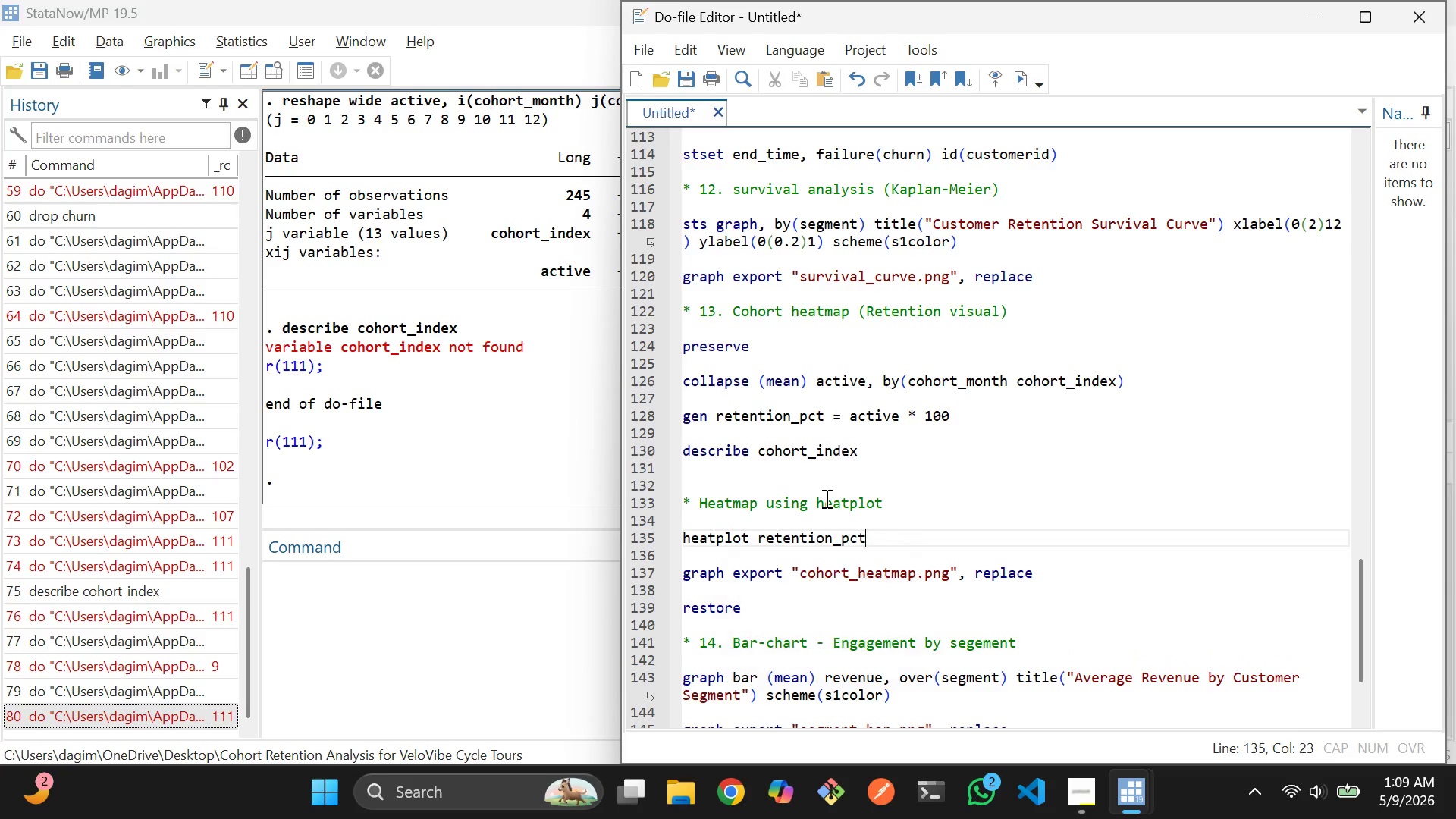 
key(Enter)
 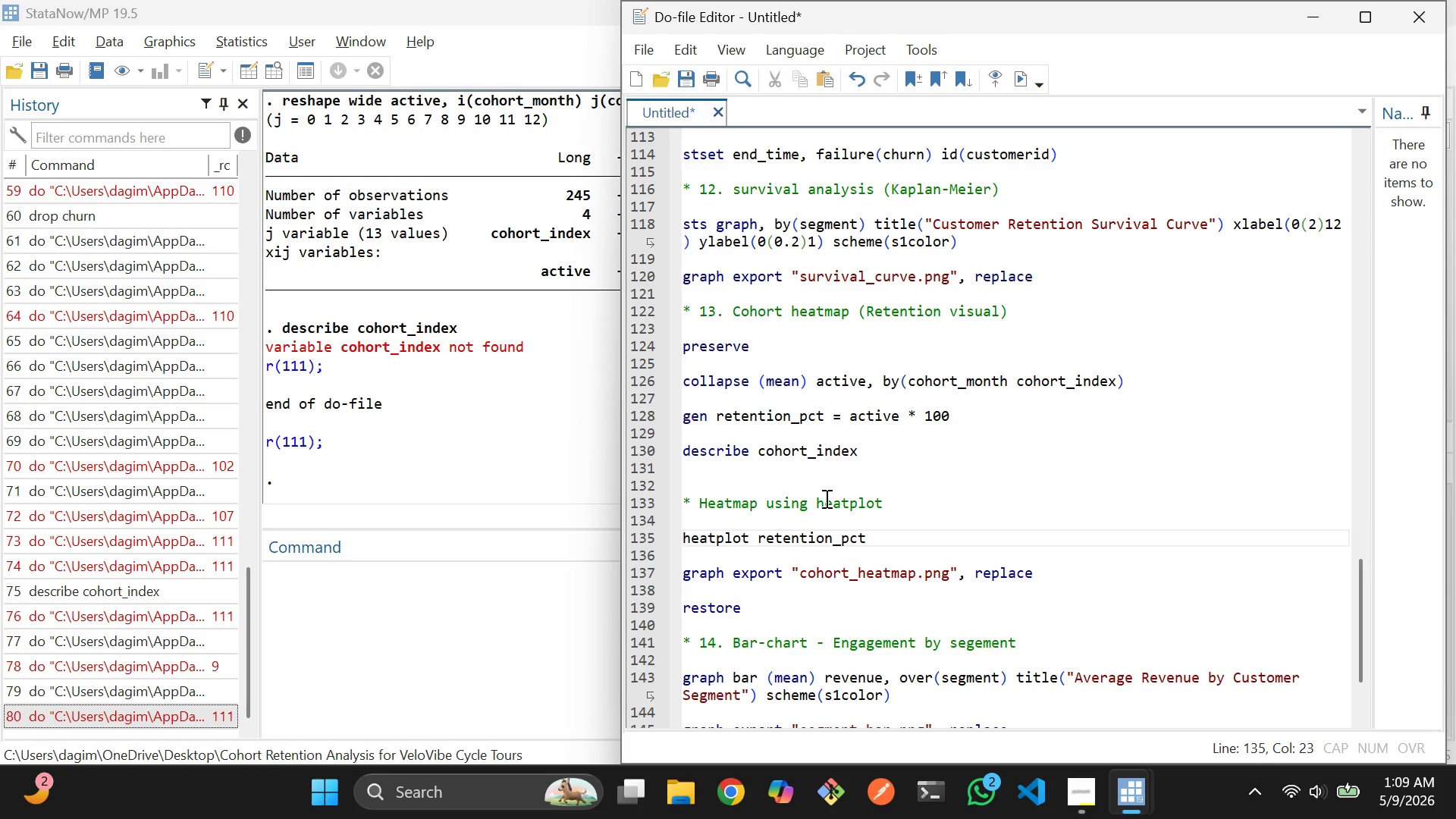 
type( co)
 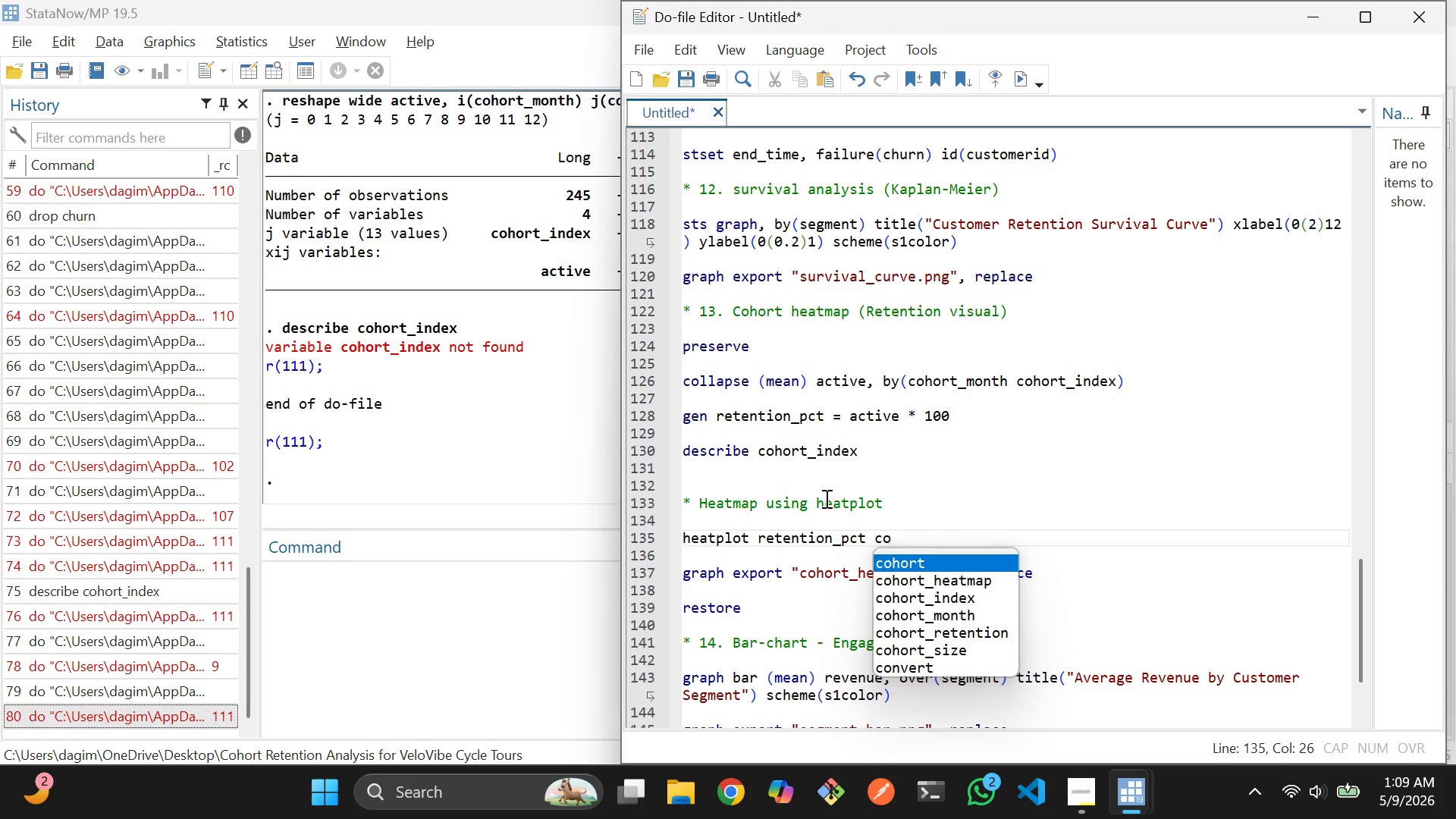 
key(ArrowDown)
 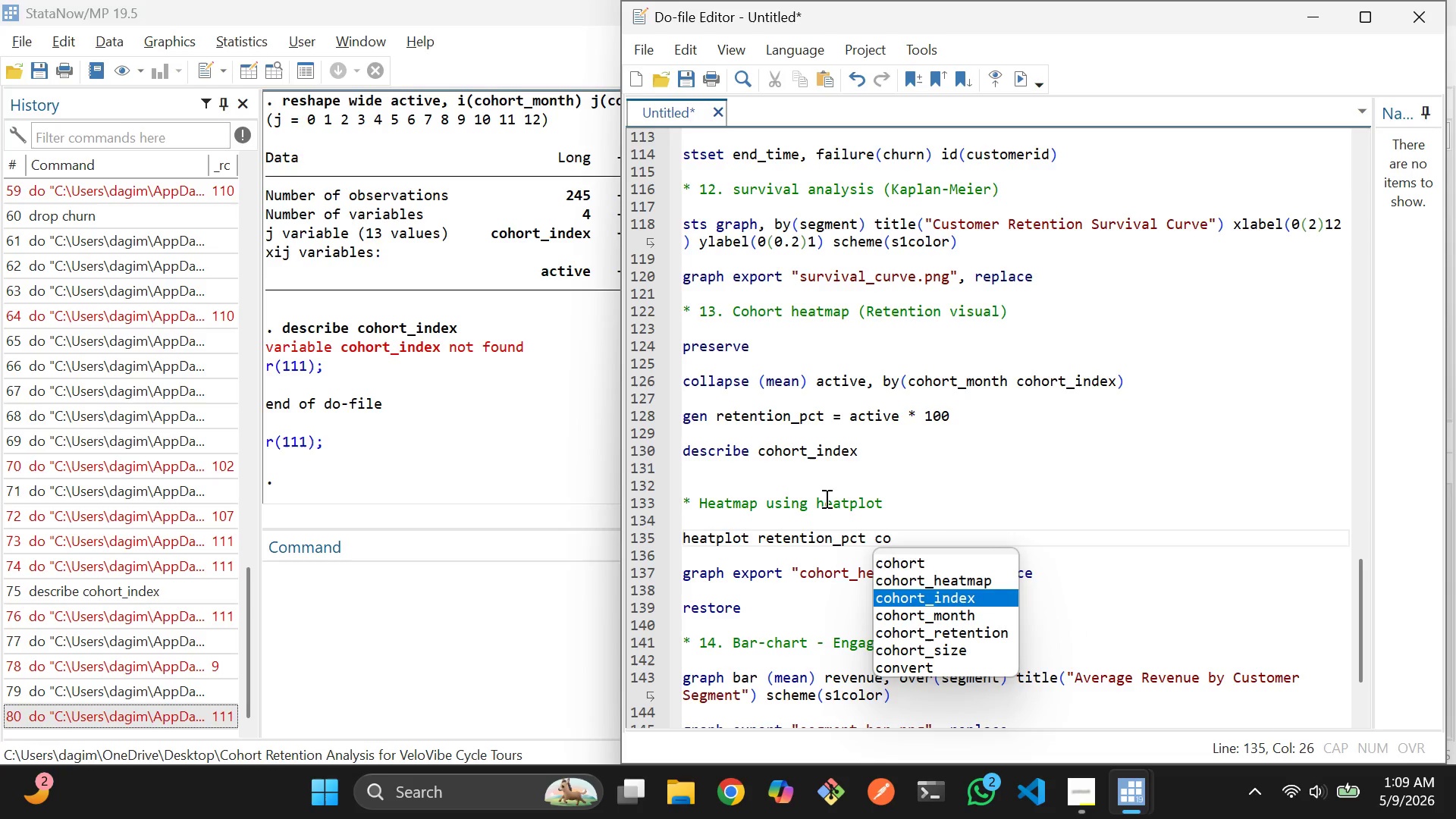 
key(ArrowDown)
 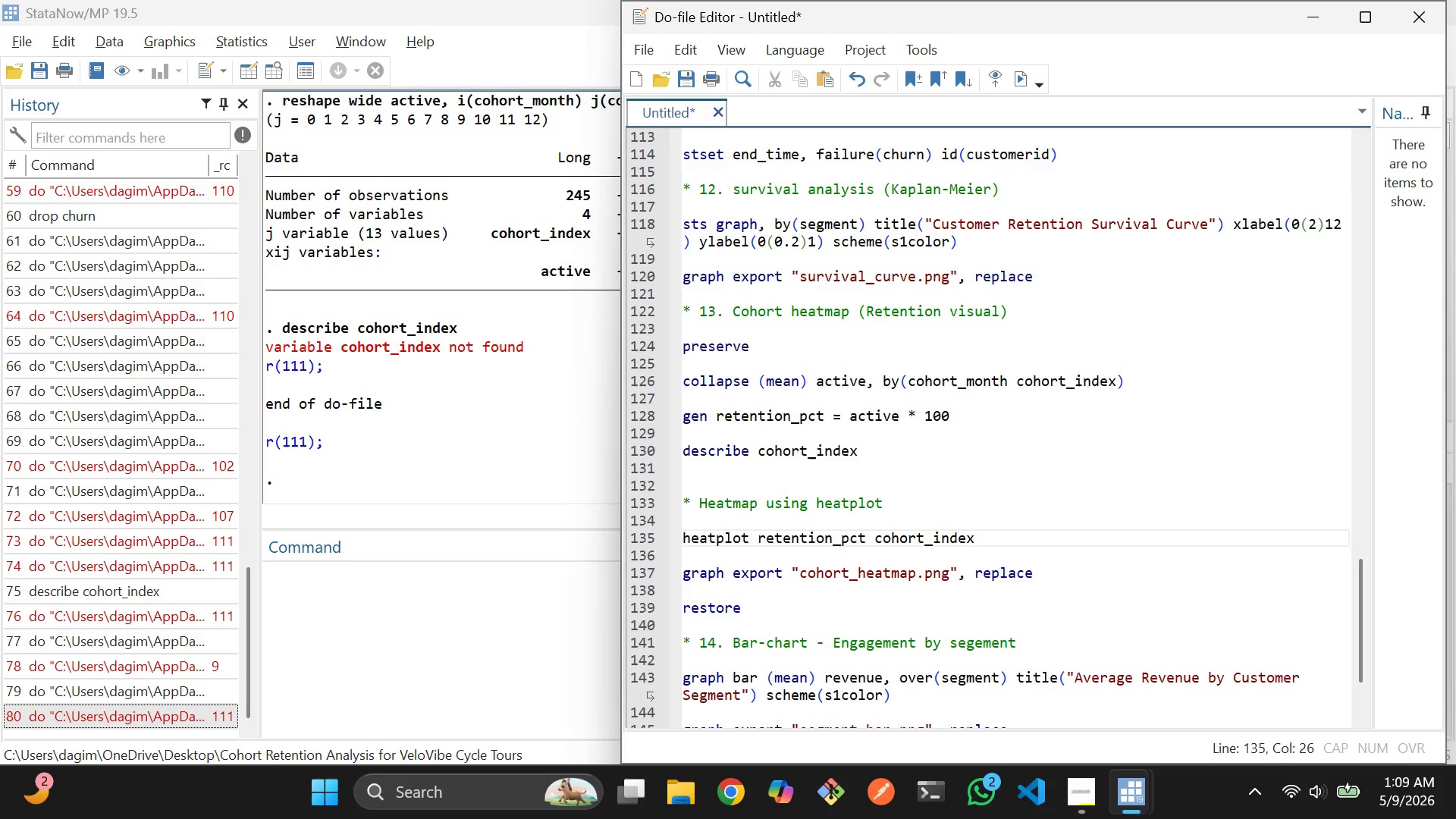 
key(Enter)
 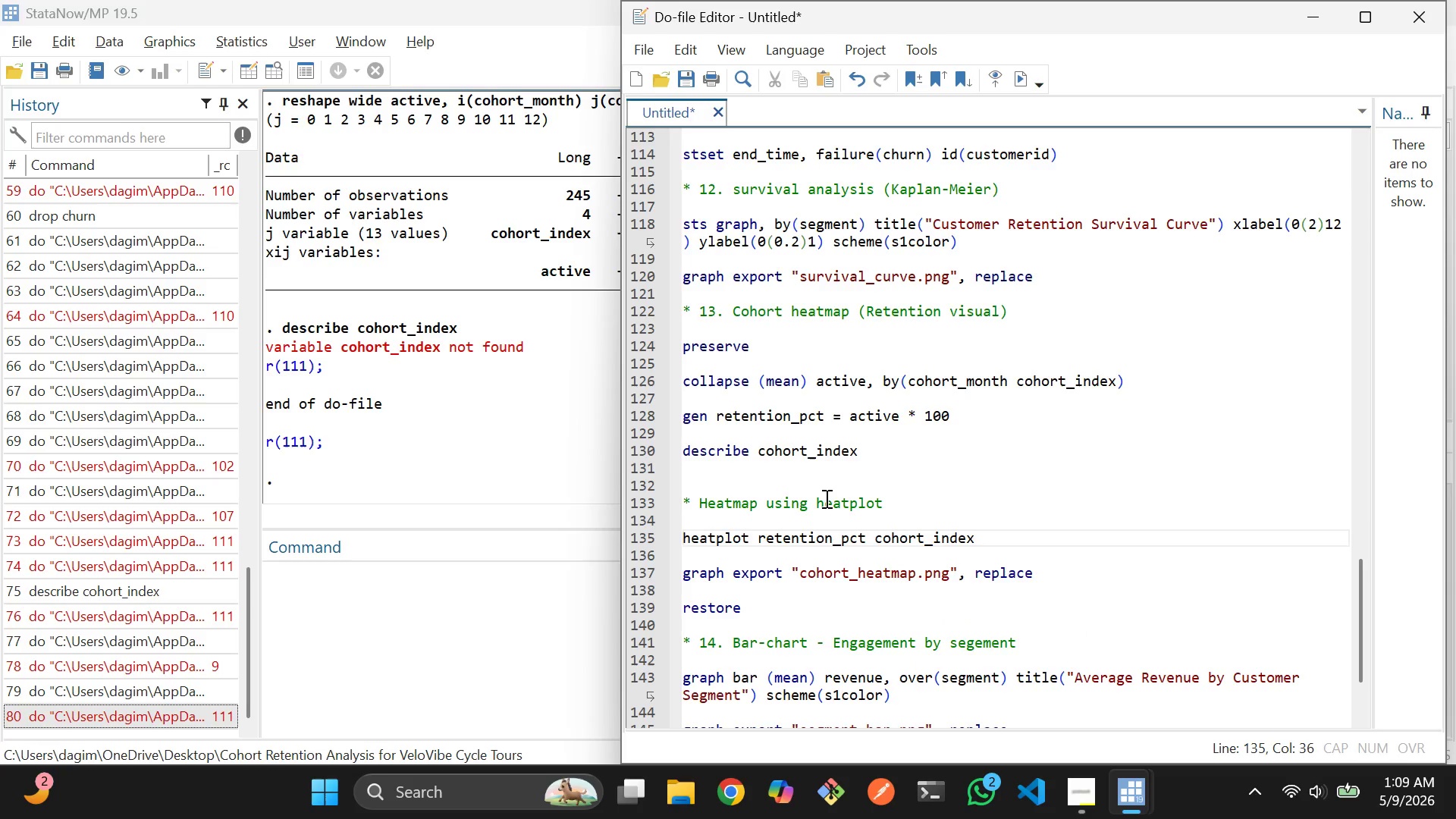 
type( coho)
 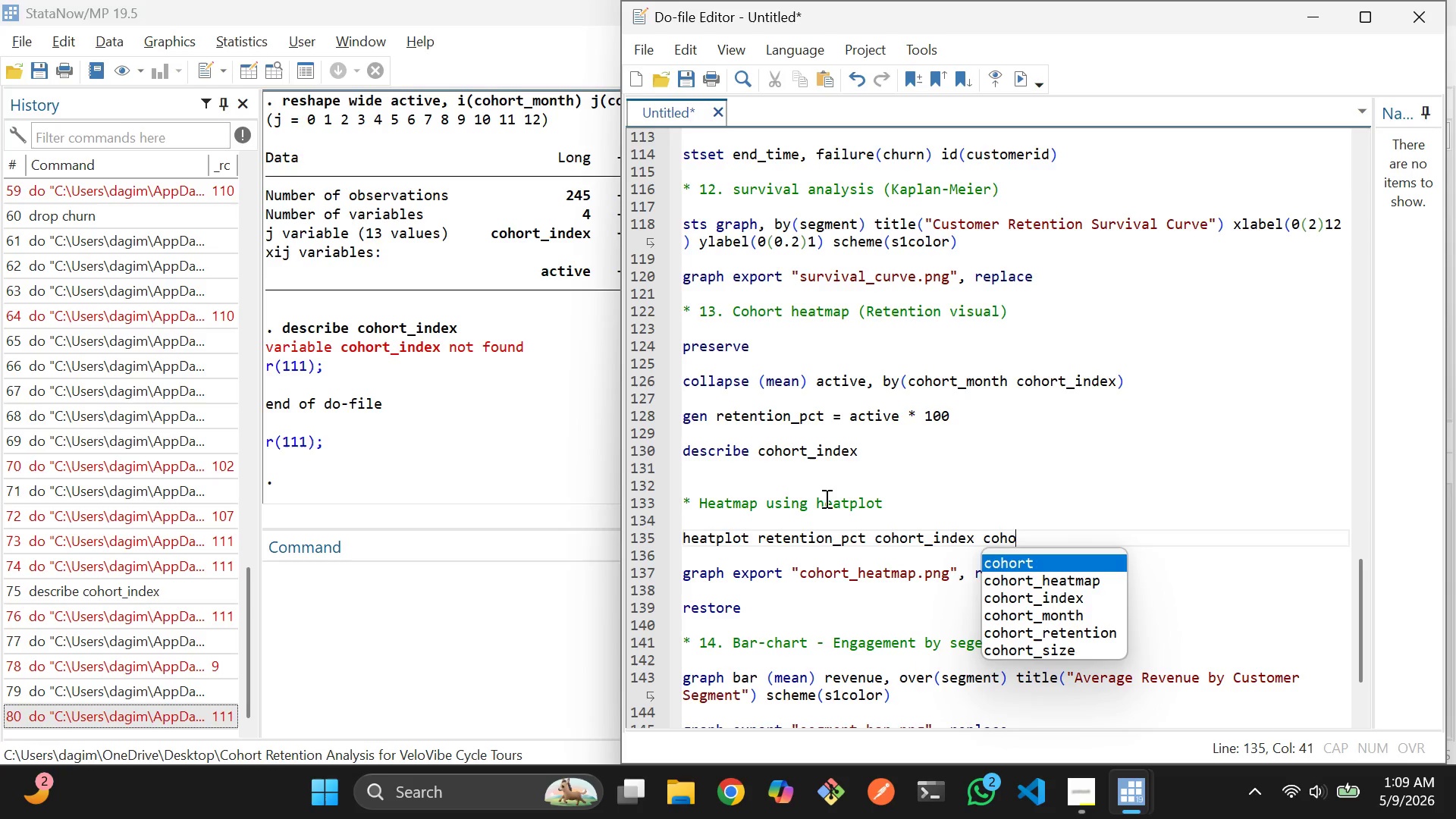 
key(ArrowDown)
 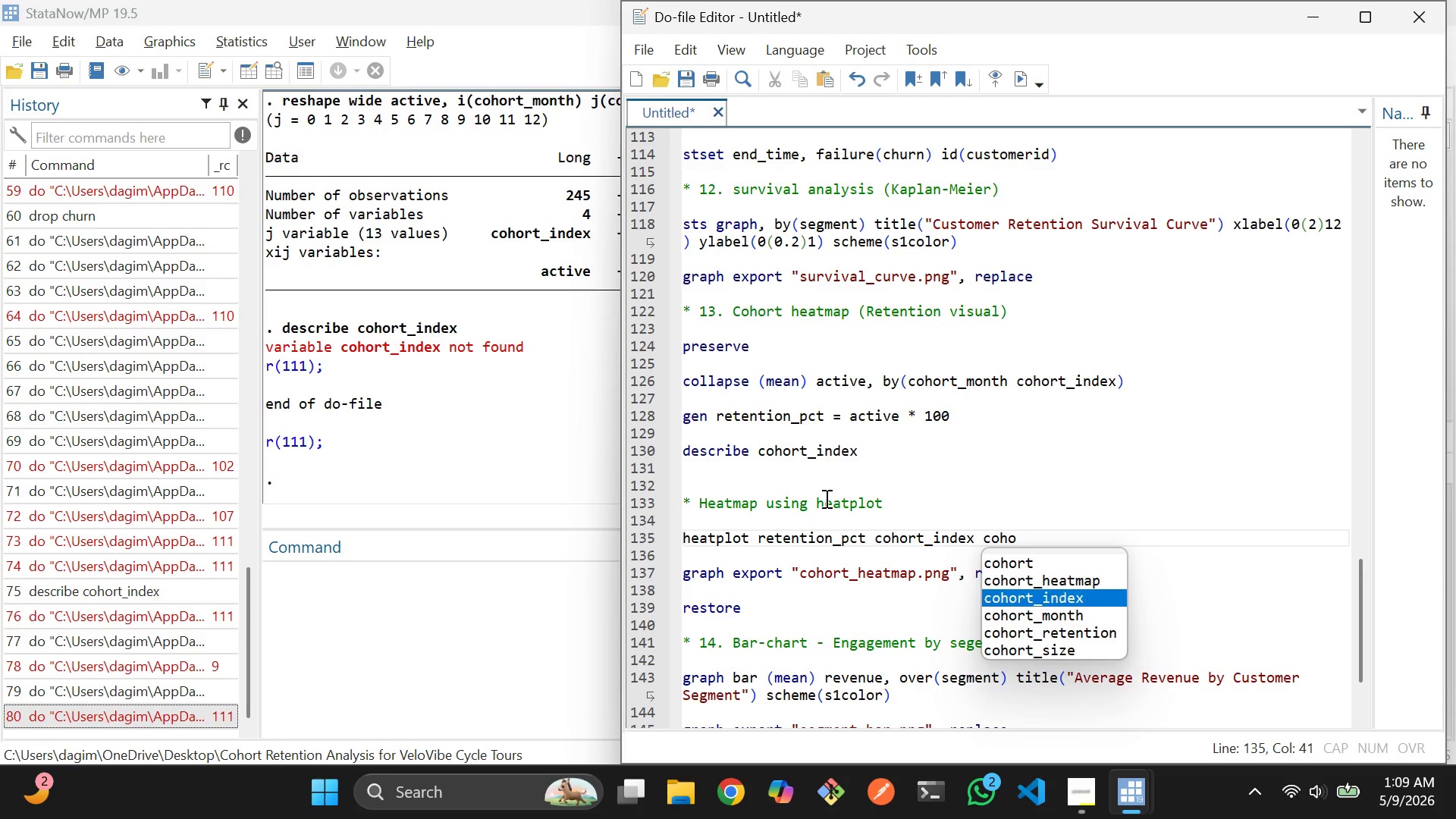 
key(ArrowDown)
 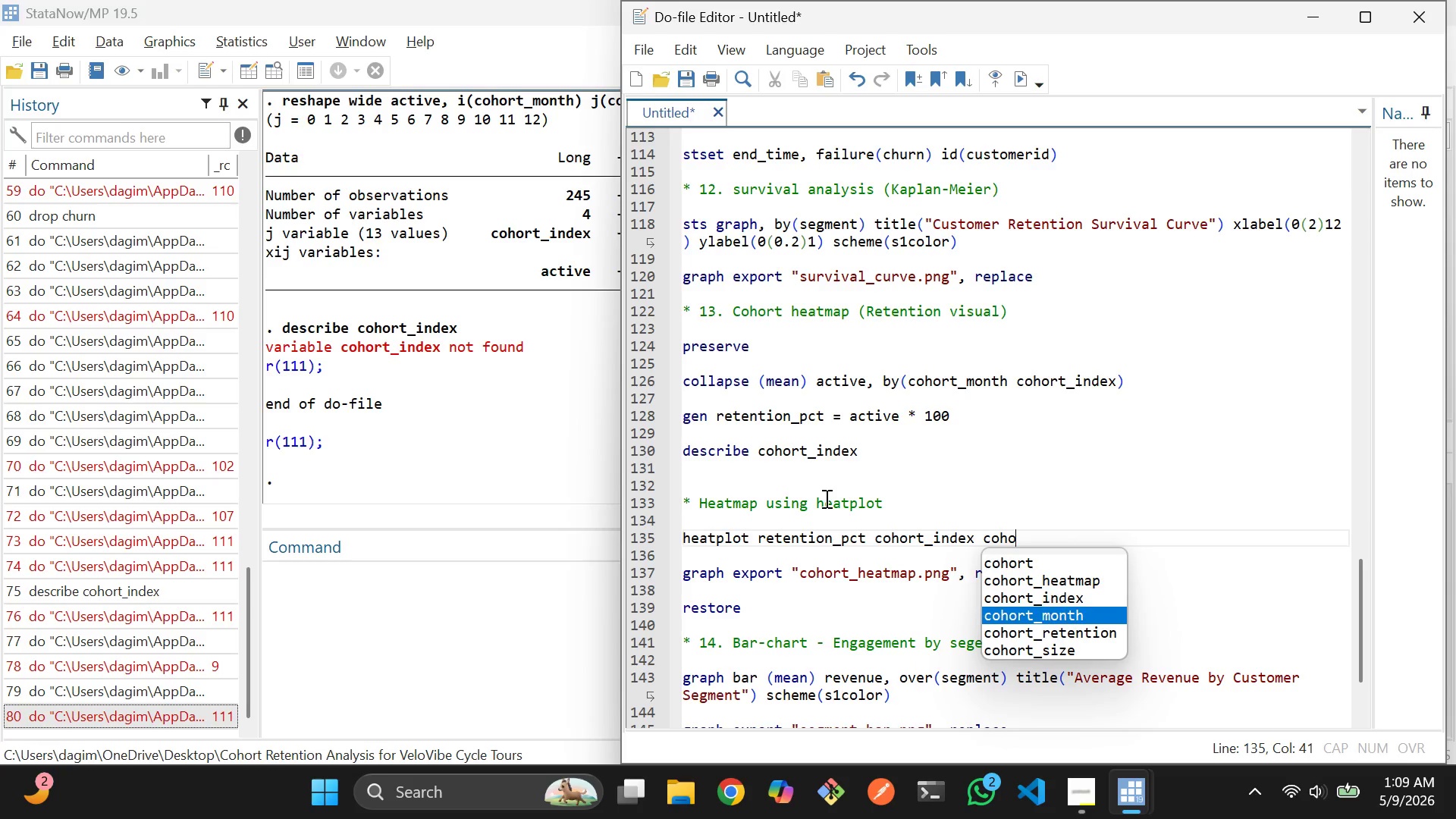 
key(ArrowDown)
 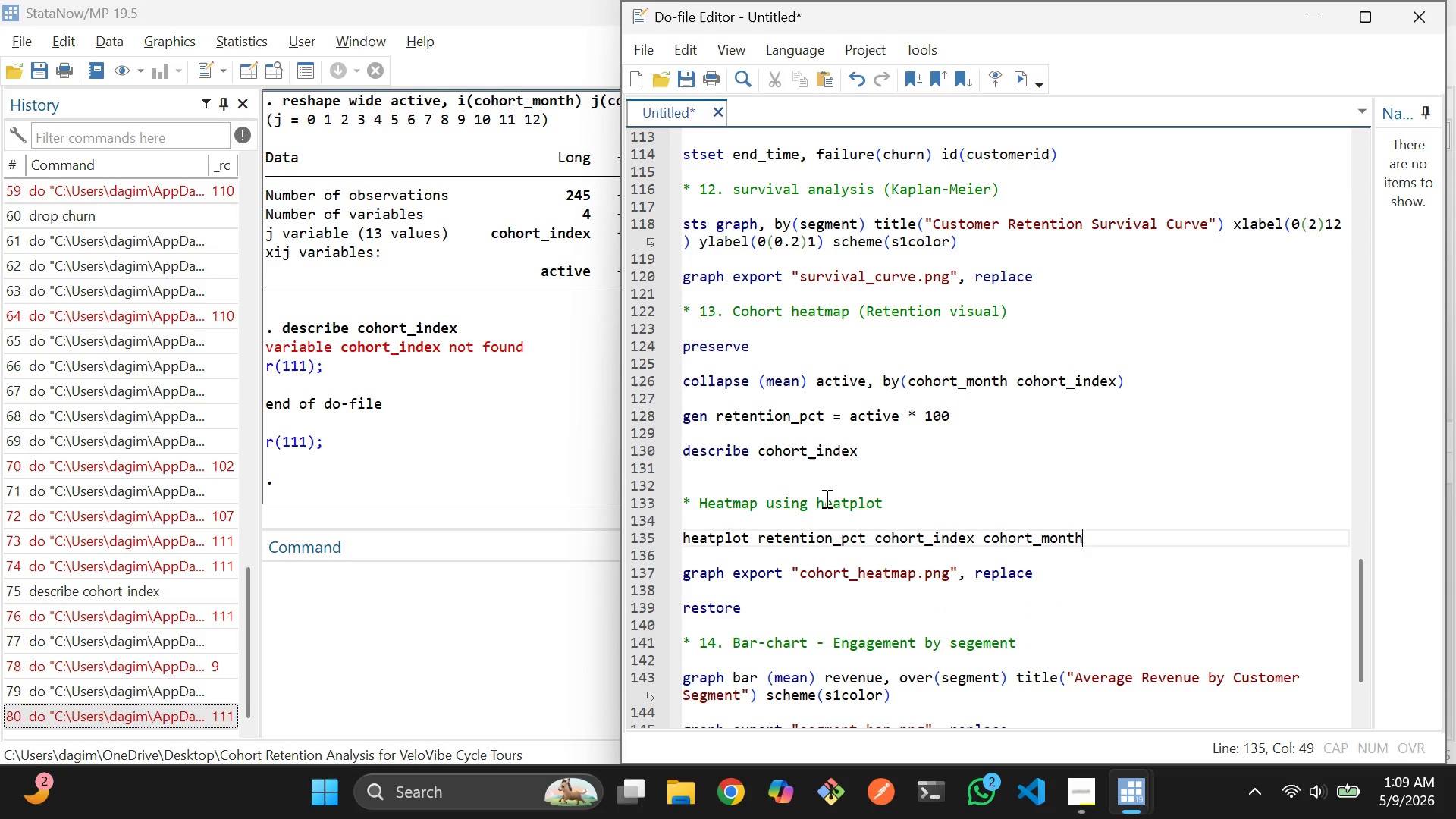 
key(Enter)
 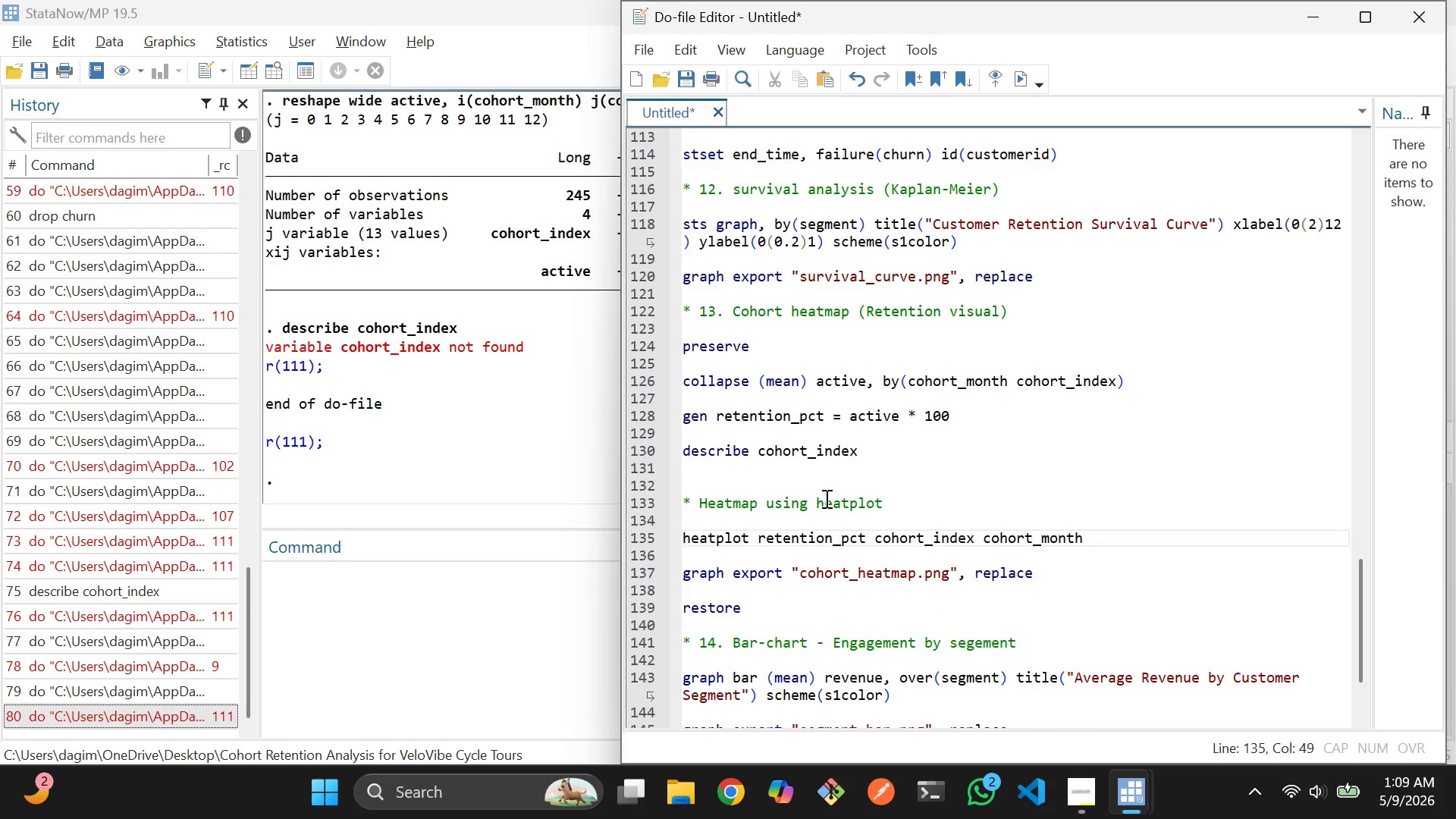 
type(, values(format(%4)
 